 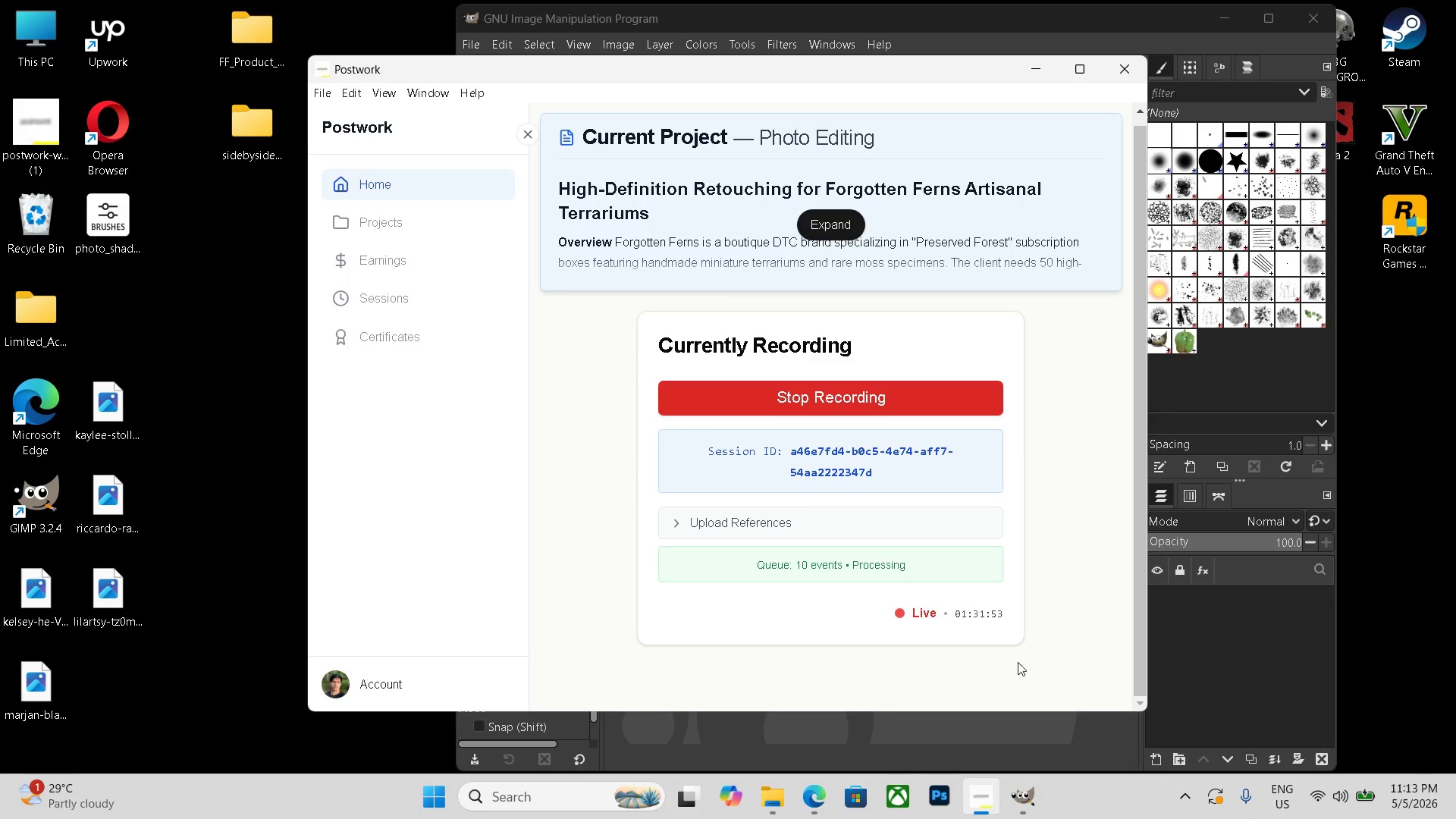 
left_click([1036, 77])
 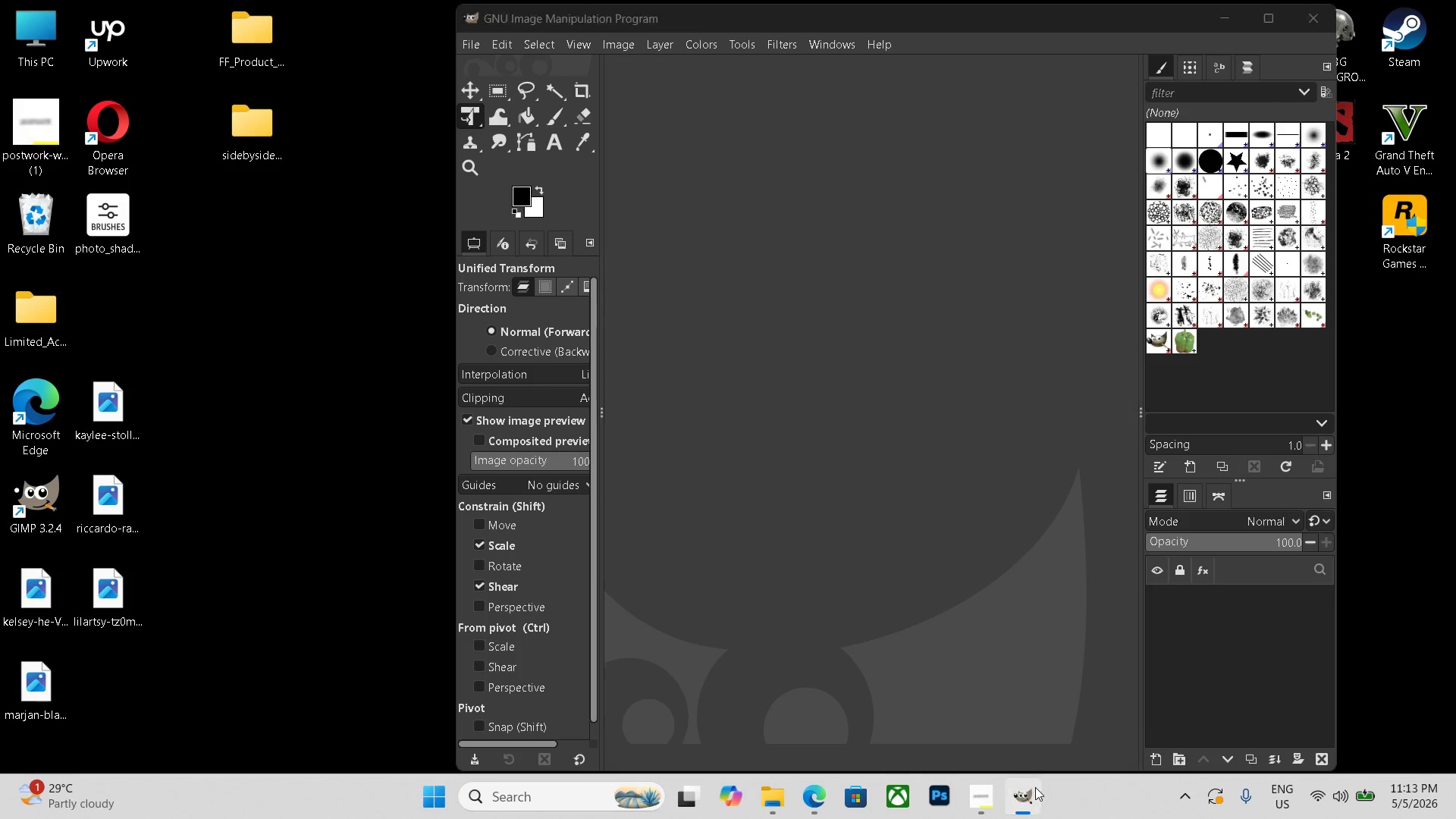 
double_click([1035, 787])
 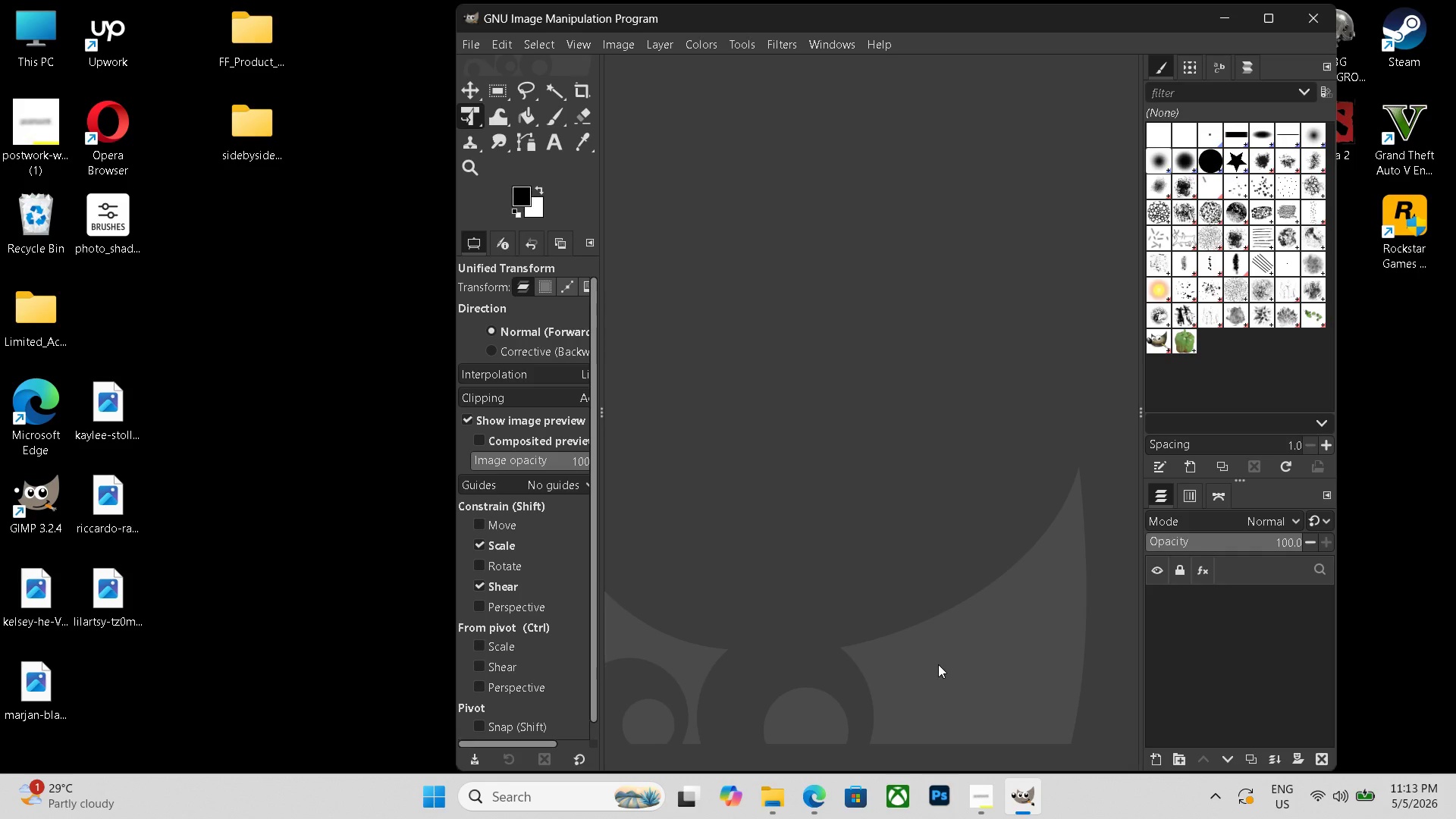 
hold_key(key=ControlLeft, duration=0.34)
 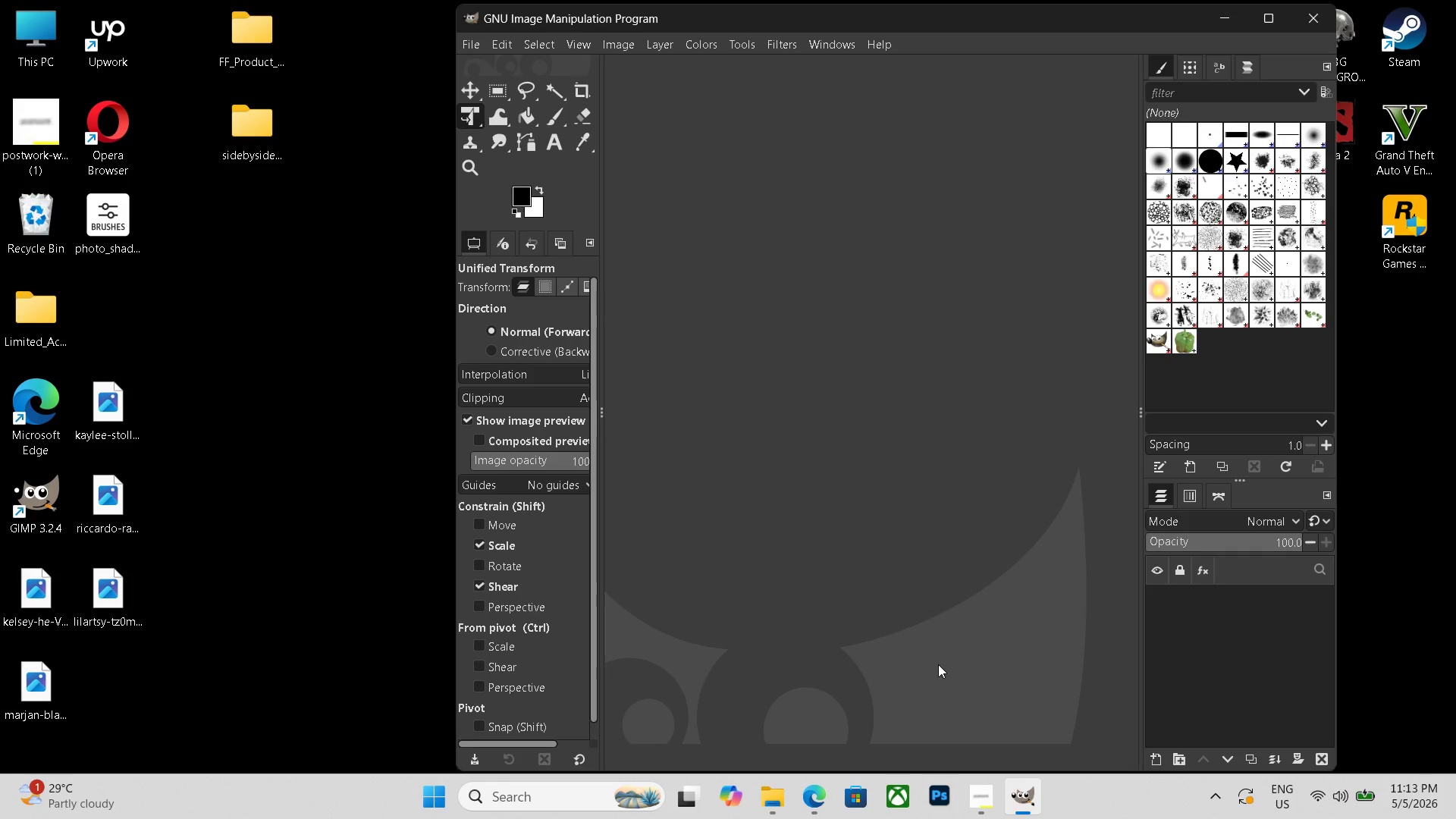 
key(Control+N)
 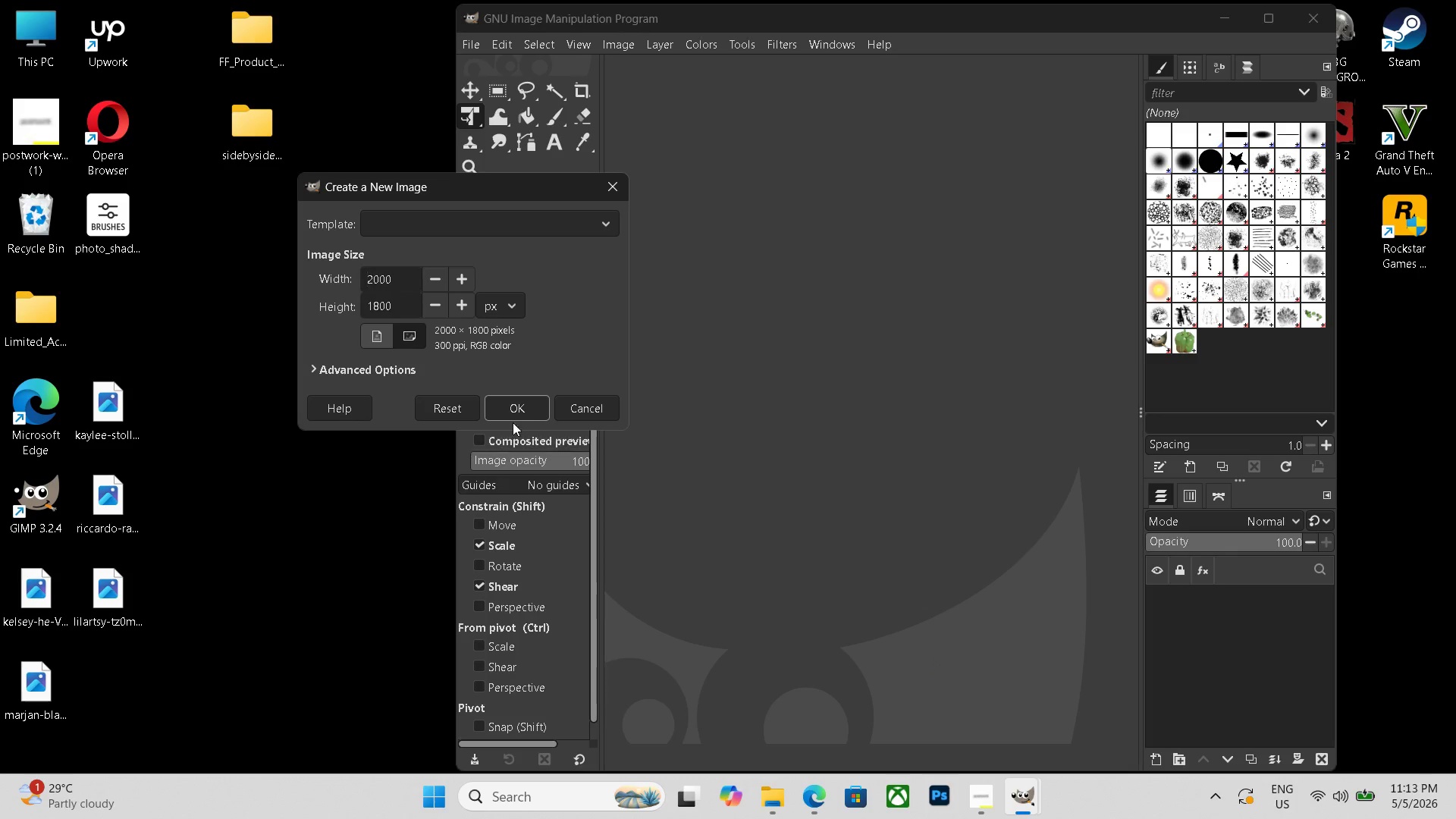 
left_click([518, 409])
 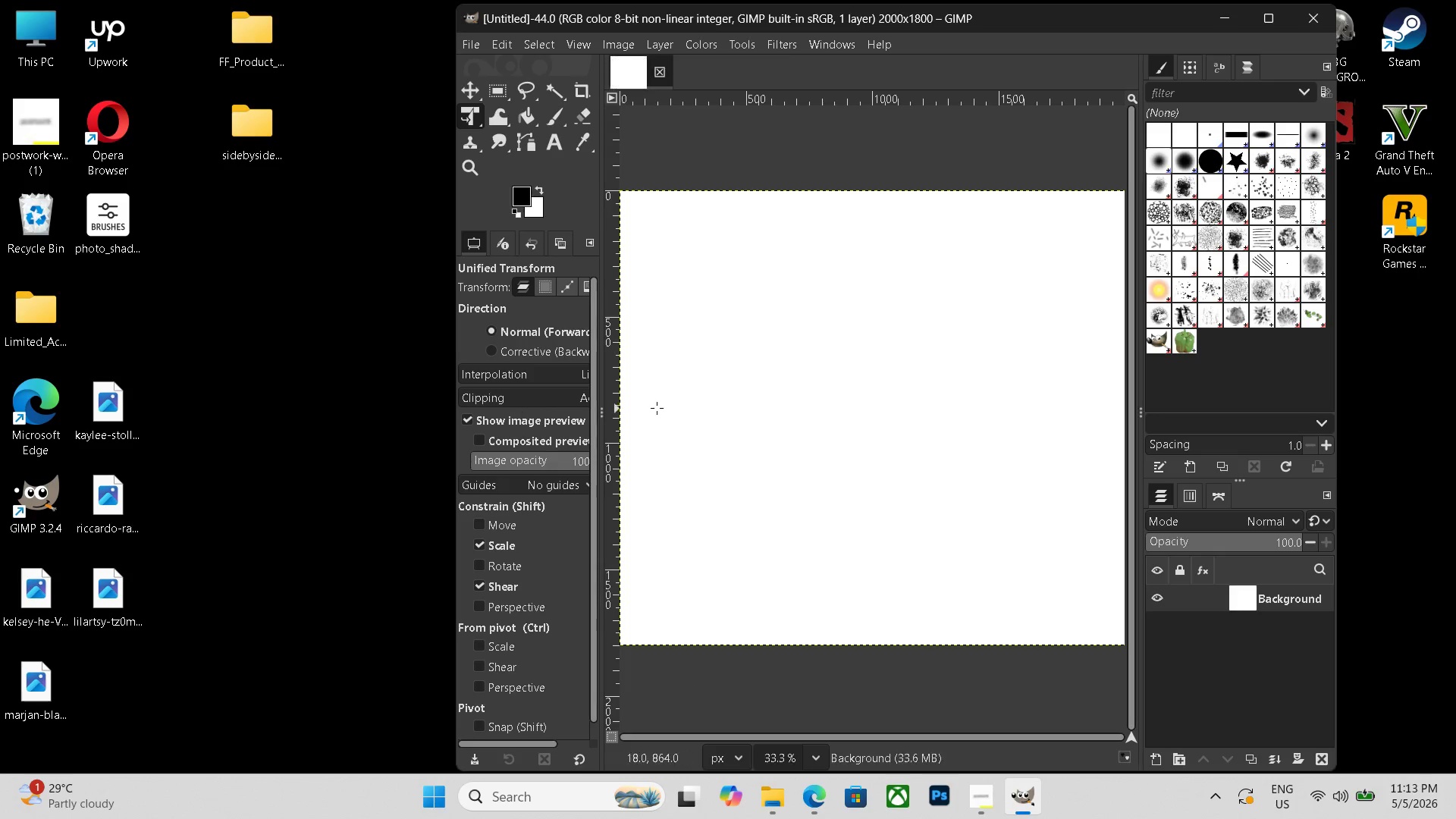 
hold_key(key=ControlLeft, duration=1.05)
scroll: coordinate [773, 406], scroll_direction: down, amount: 5.0
 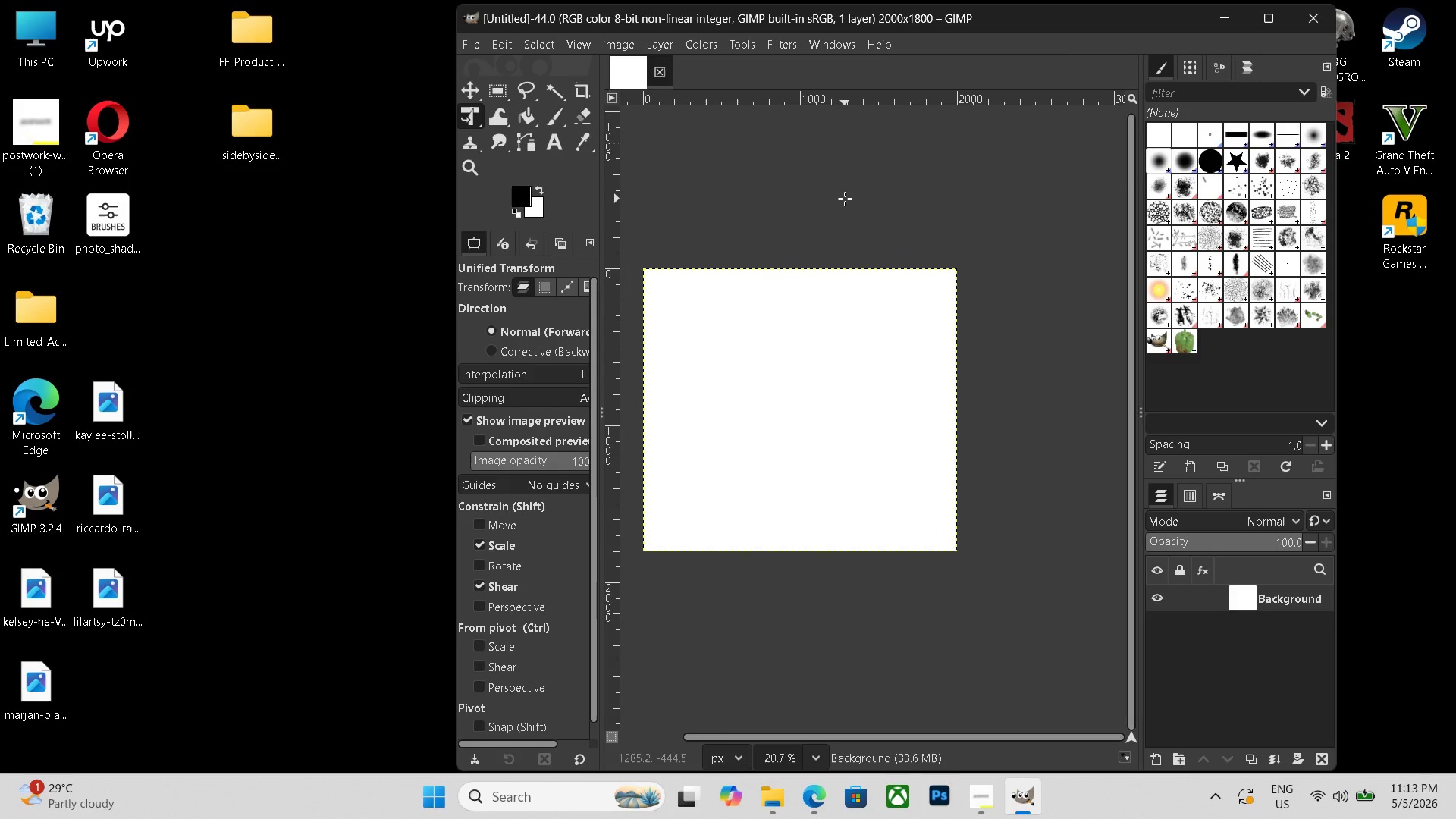 
key(Control+N)
 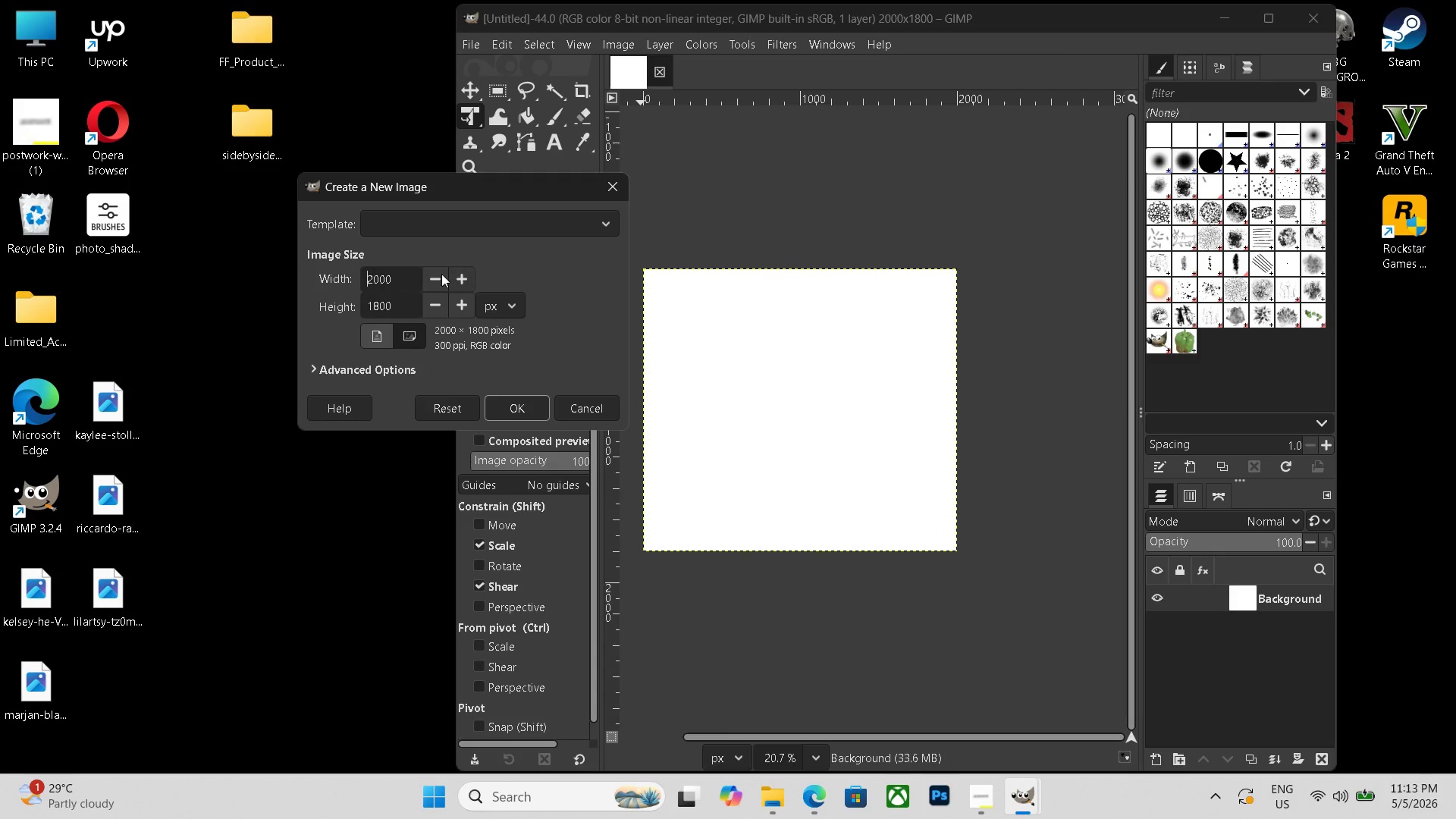 
left_click([400, 277])
 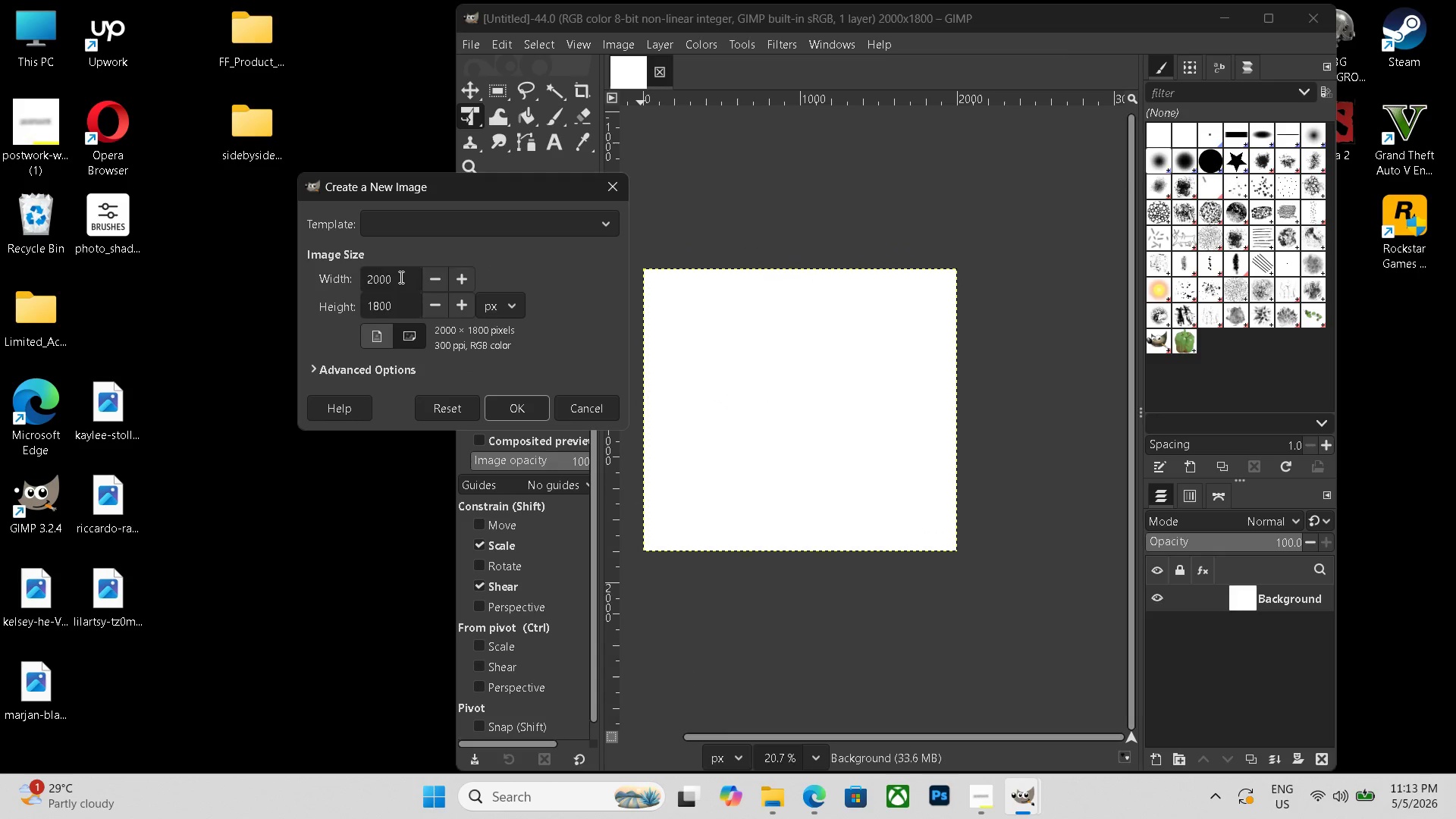 
key(Backspace)
 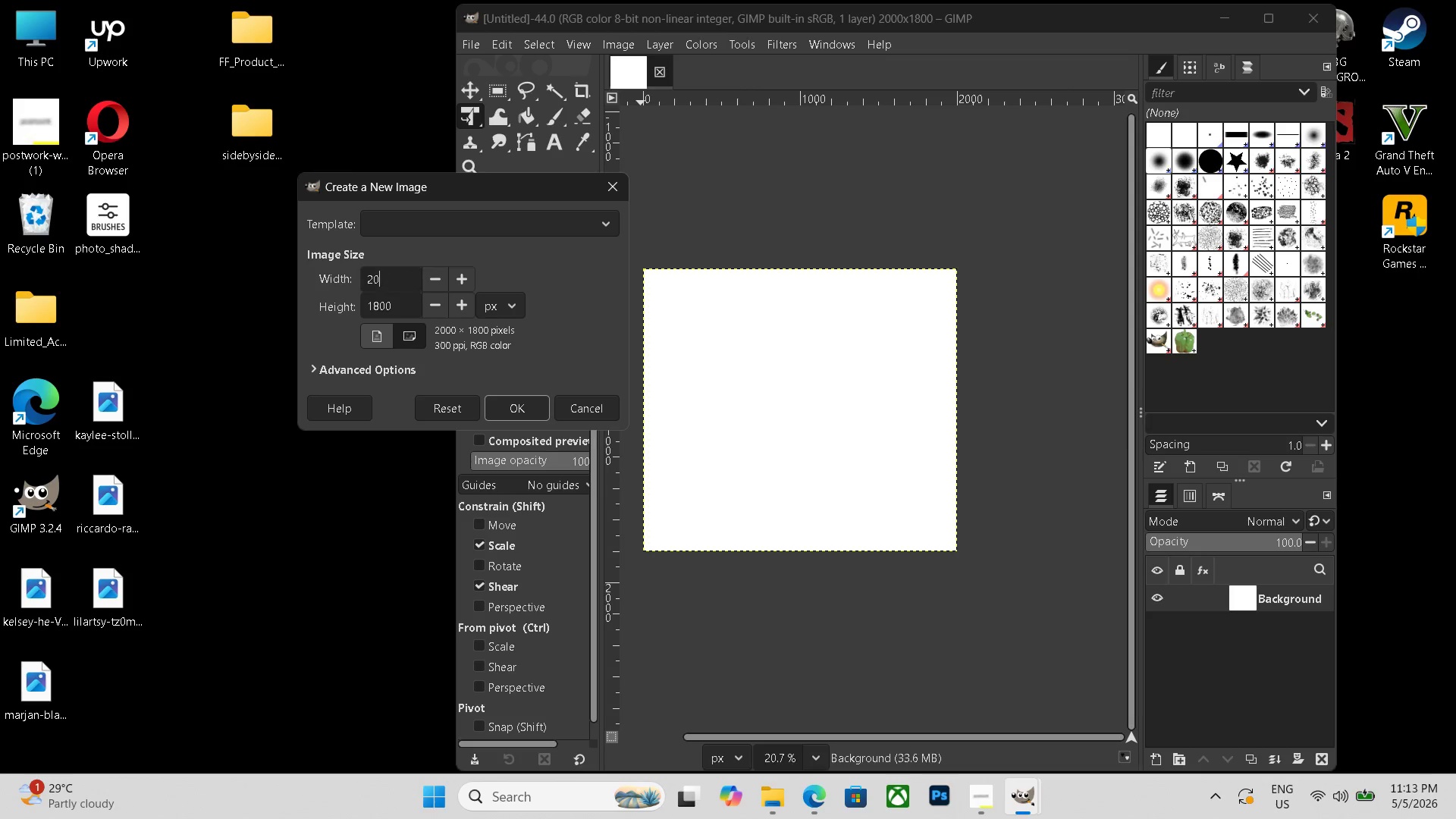 
key(Backspace)
 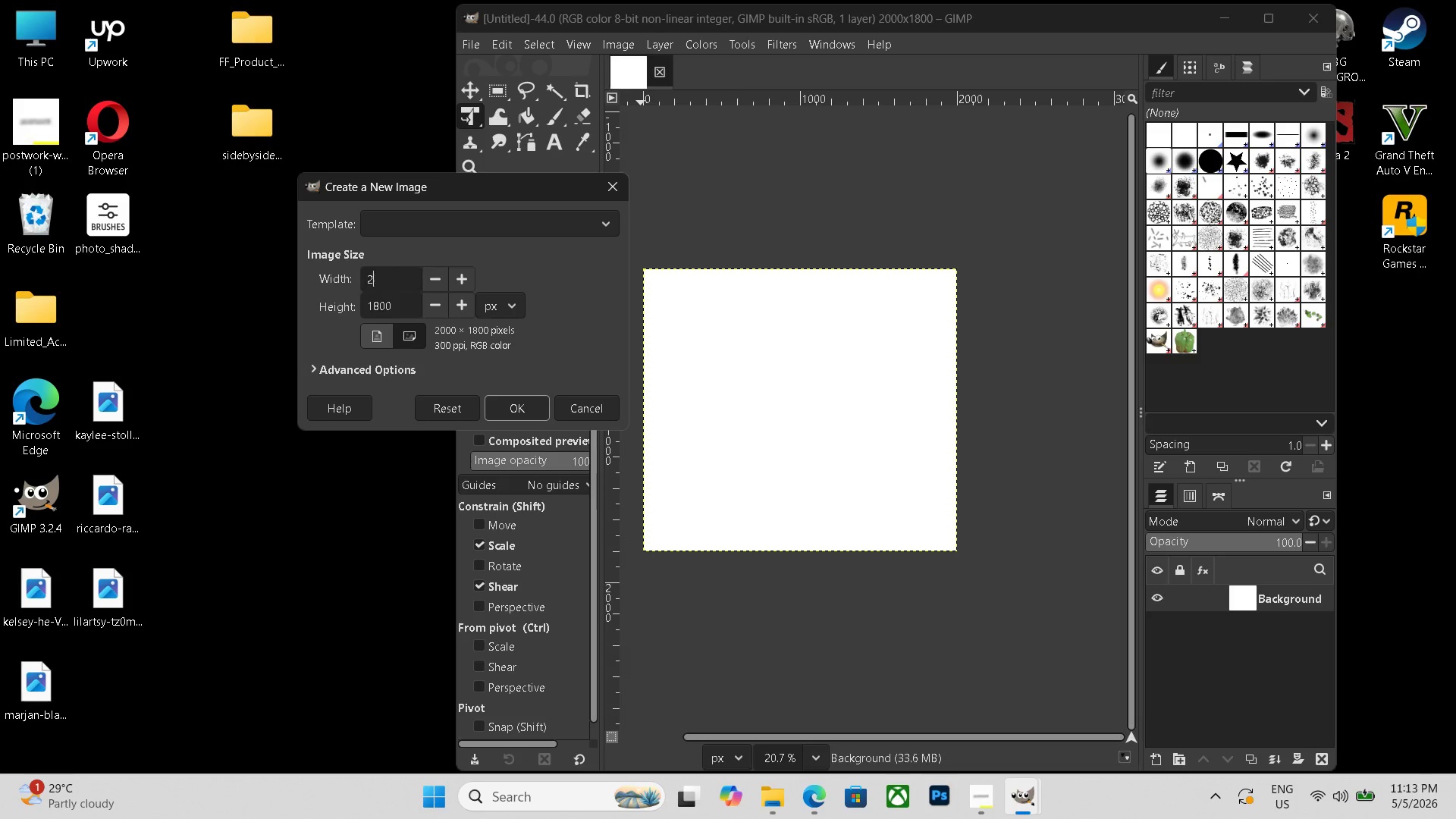 
key(Backspace)
 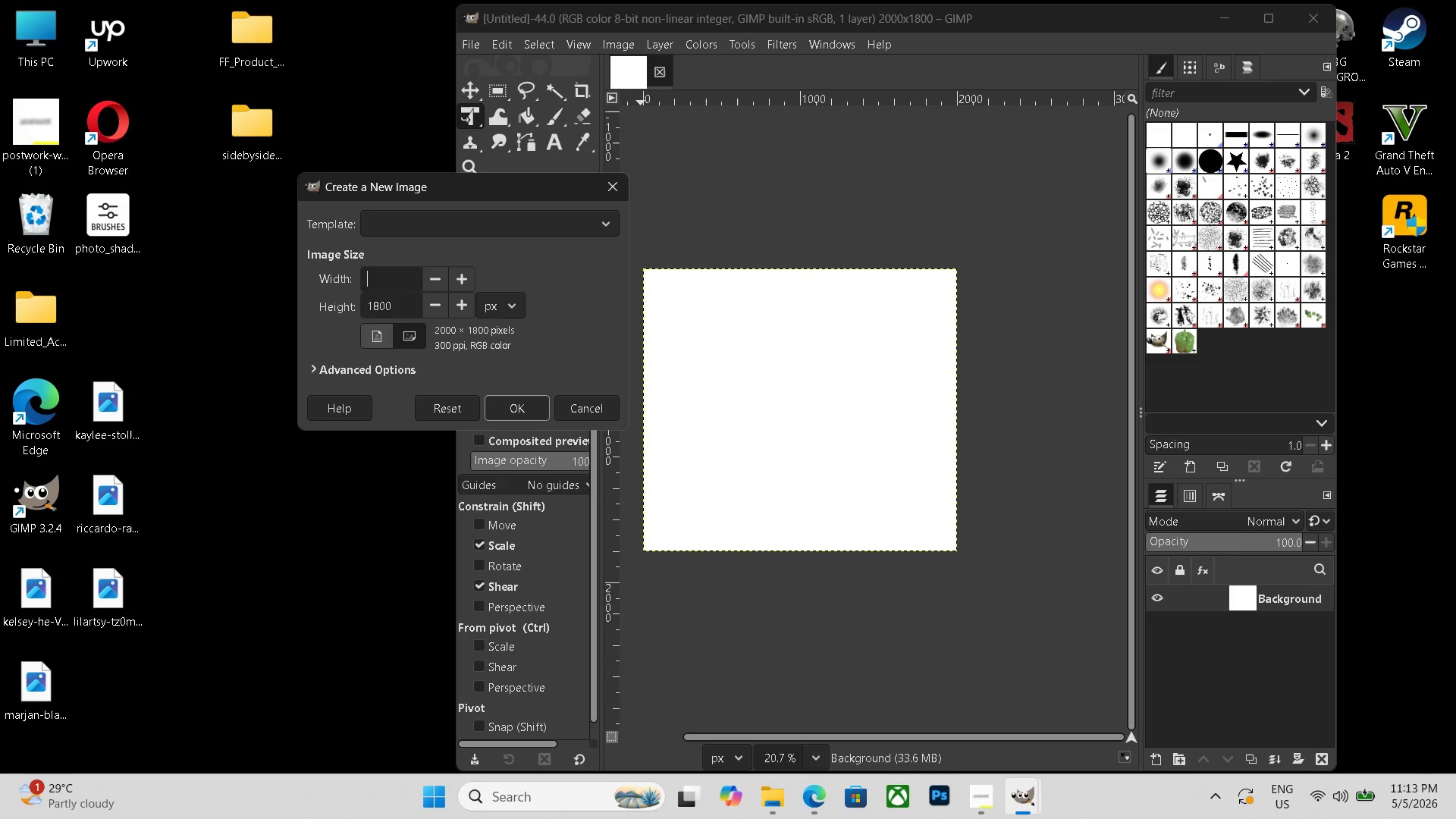 
key(Backspace)
 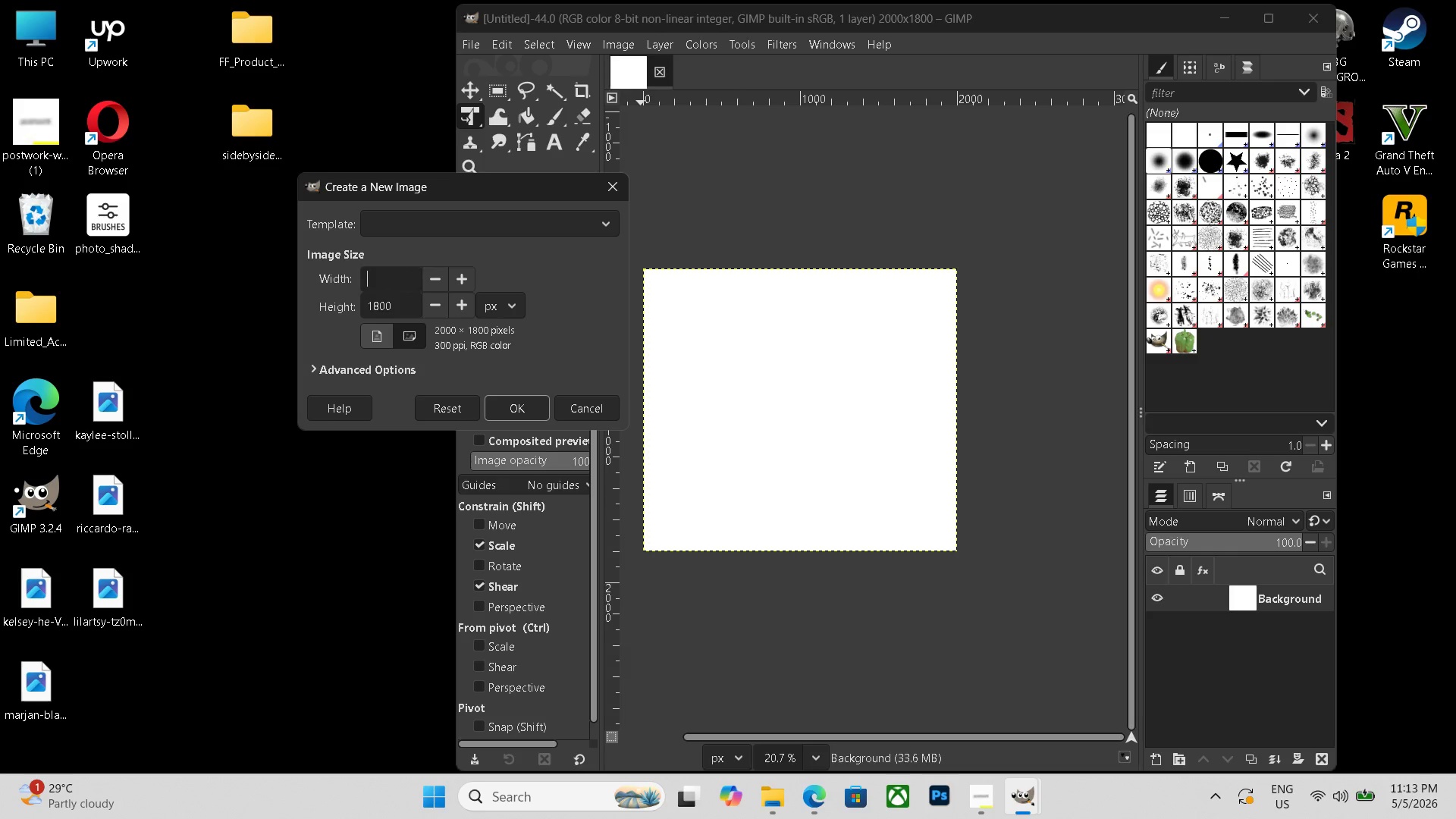 
key(Numpad4)
 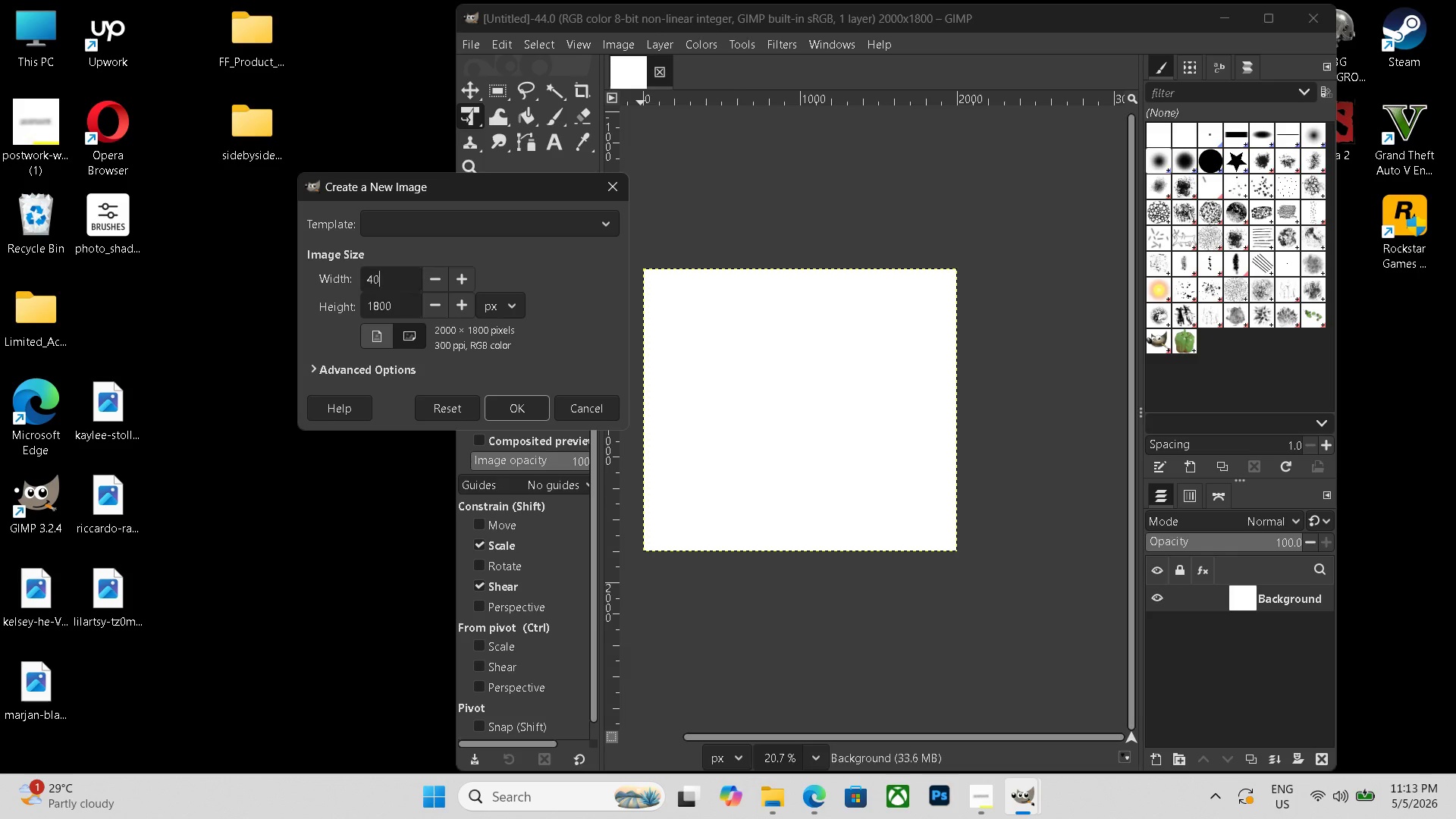 
key(Numpad0)
 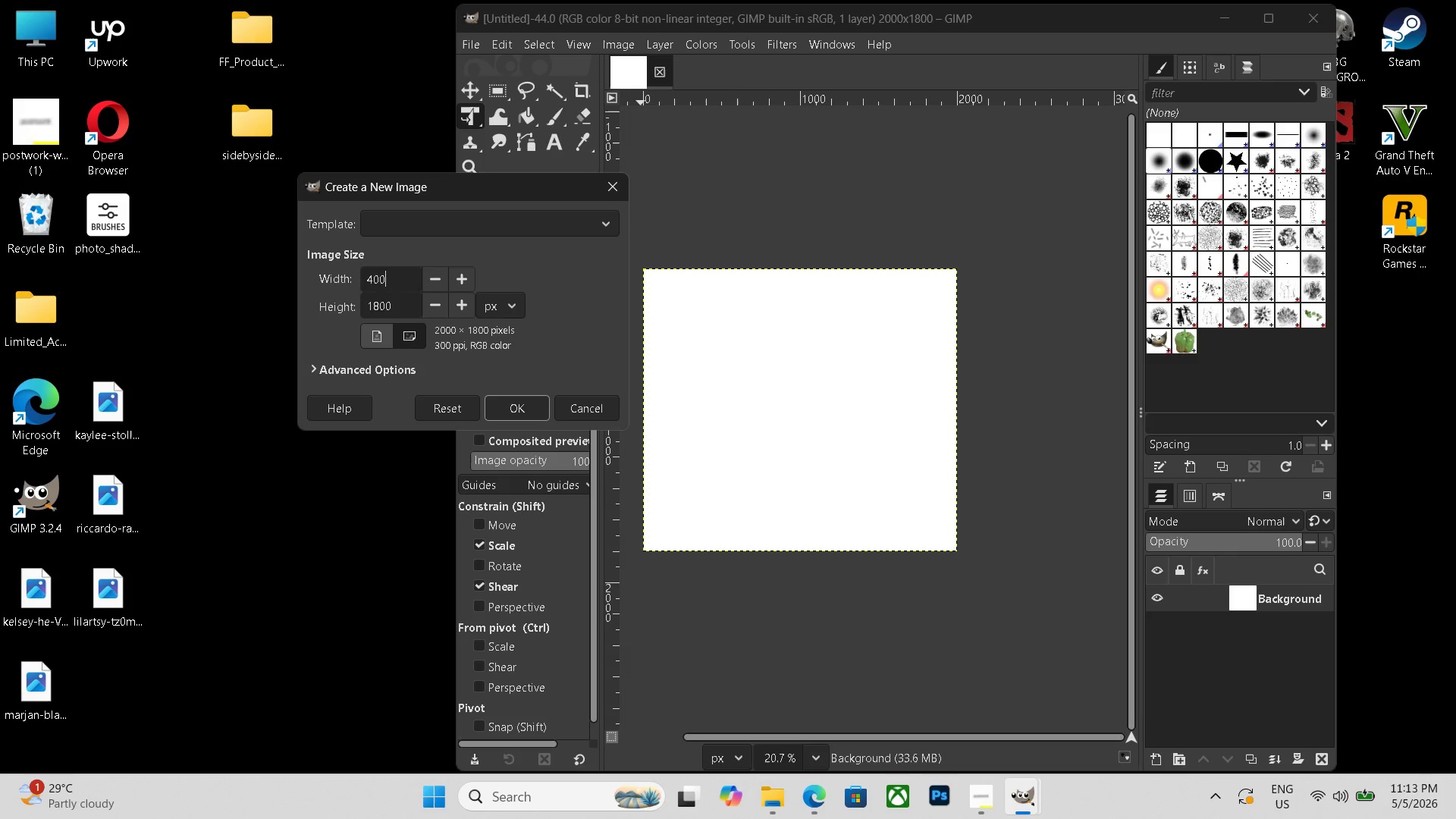 
key(Numpad0)
 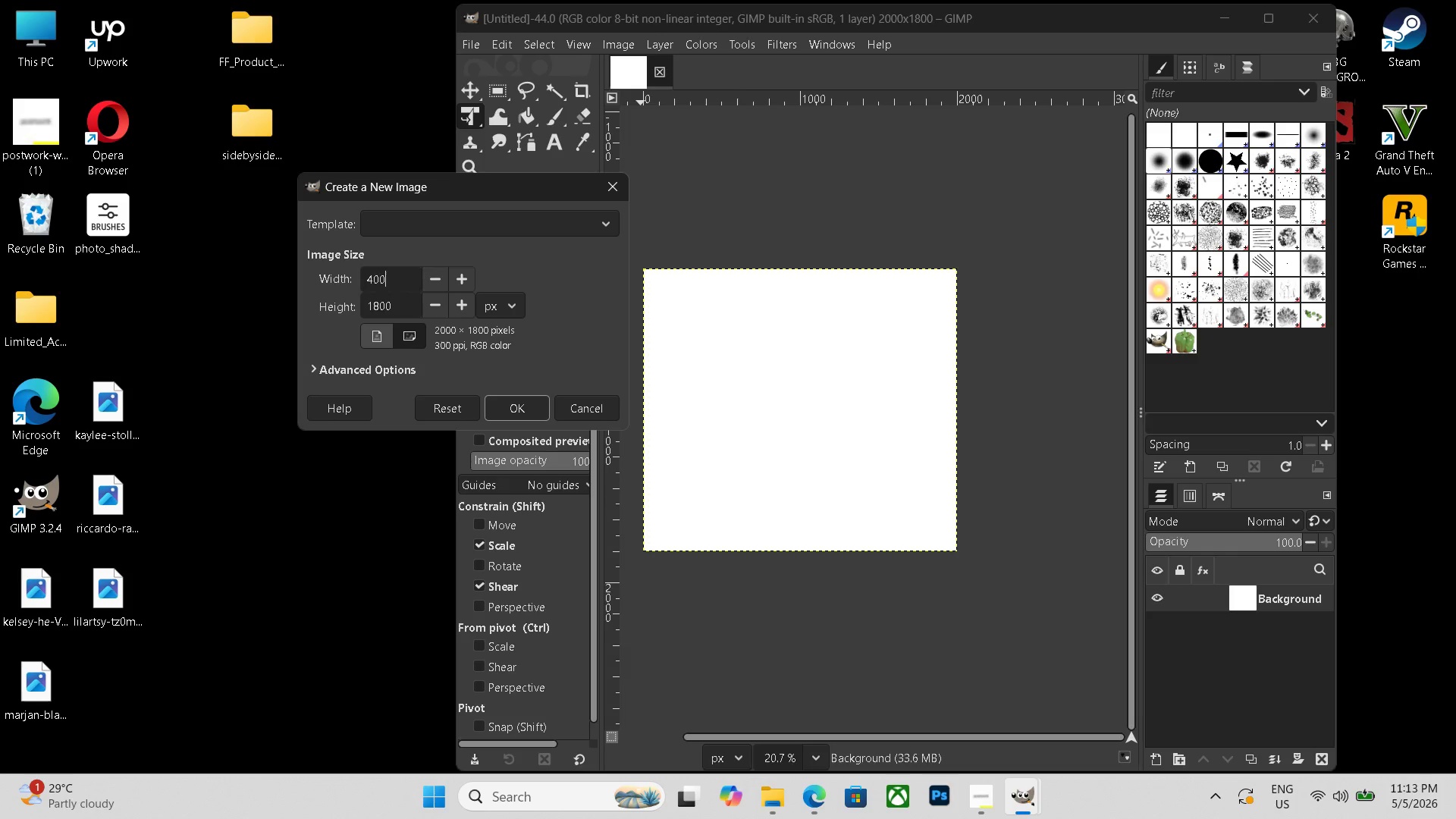 
key(Numpad0)
 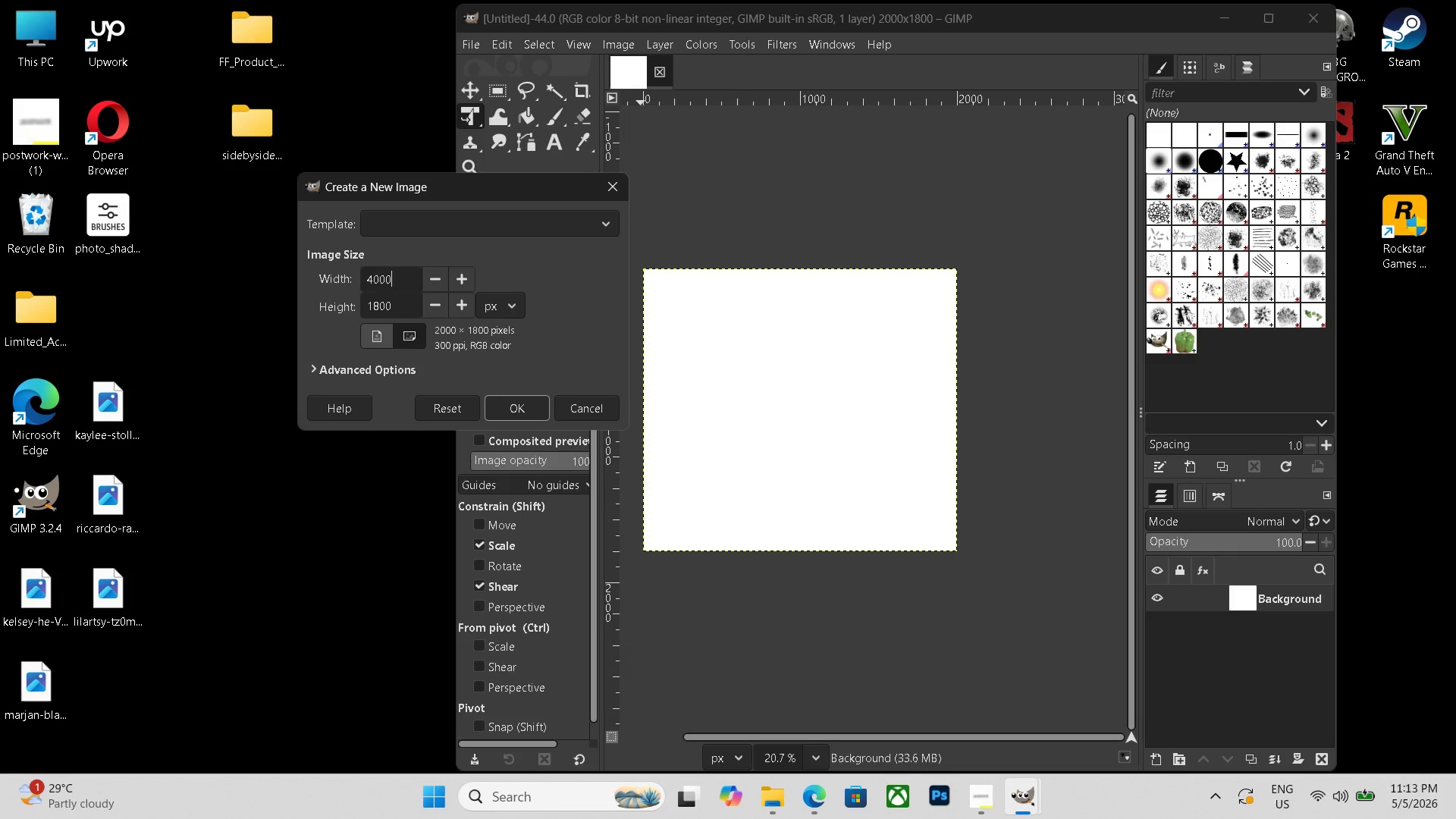 
key(Enter)
 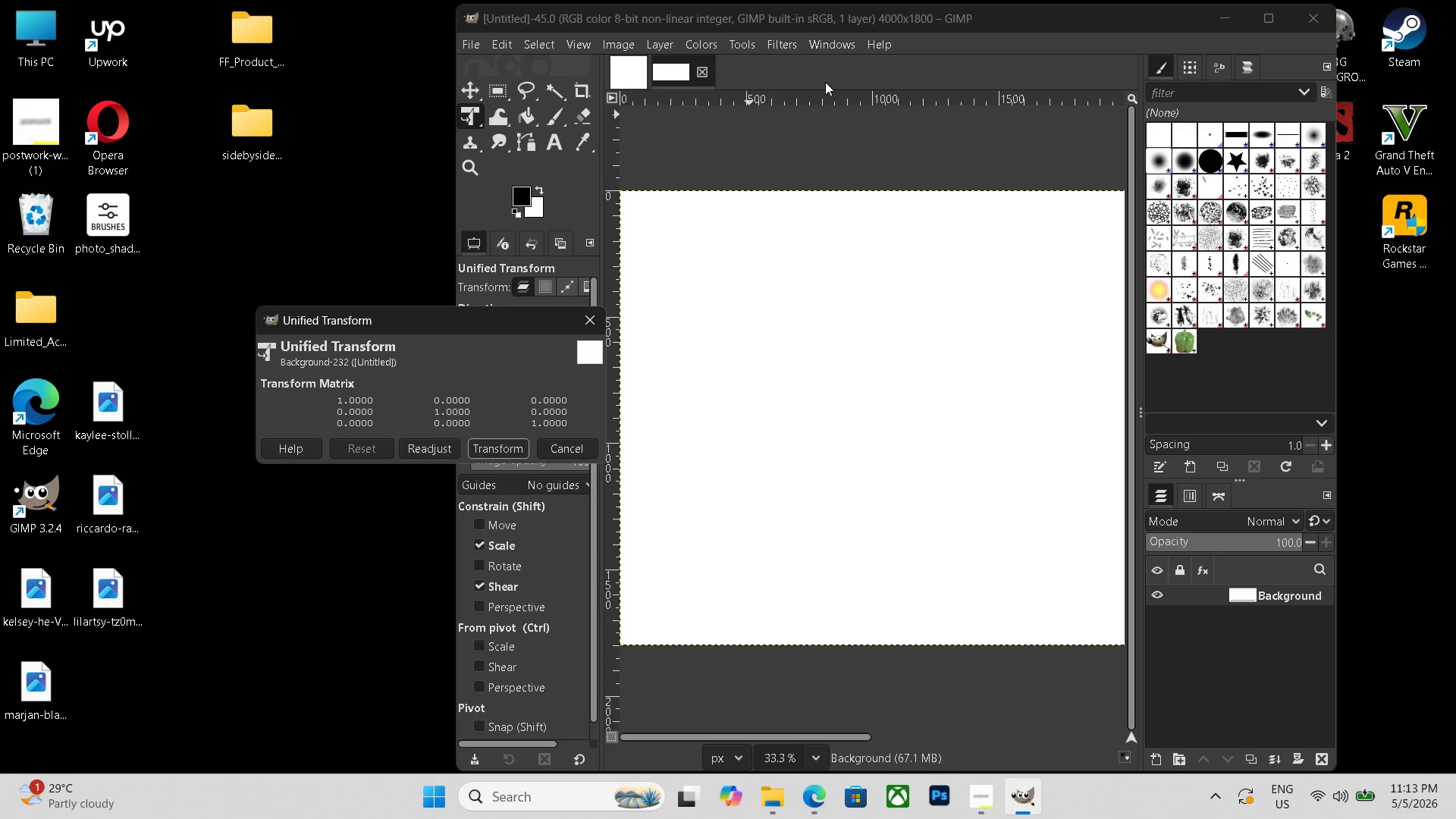 
scroll: coordinate [1006, 403], scroll_direction: down, amount: 9.0
 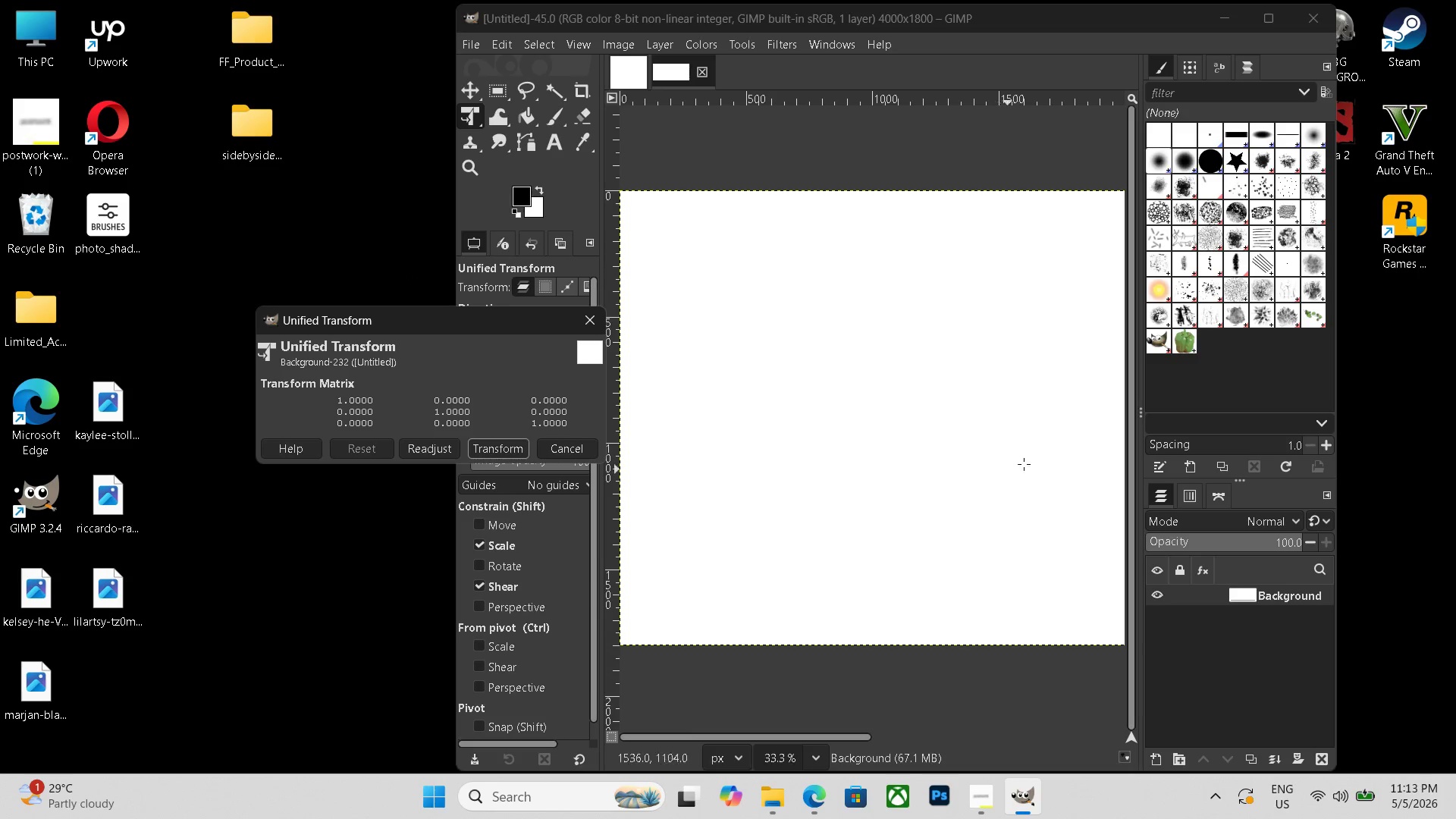 
hold_key(key=ControlLeft, duration=1.08)
 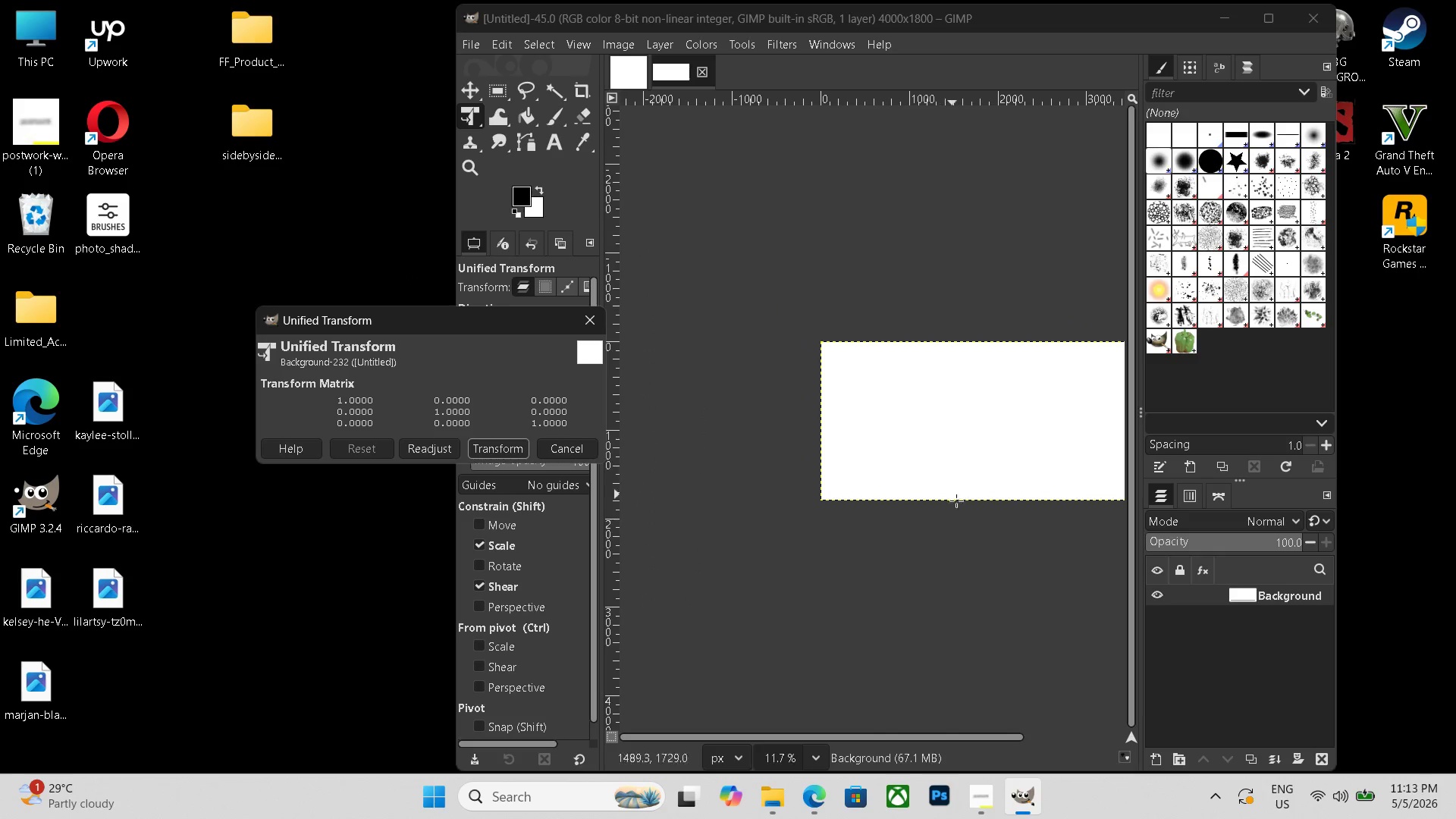 
key(Control+ControlLeft)
 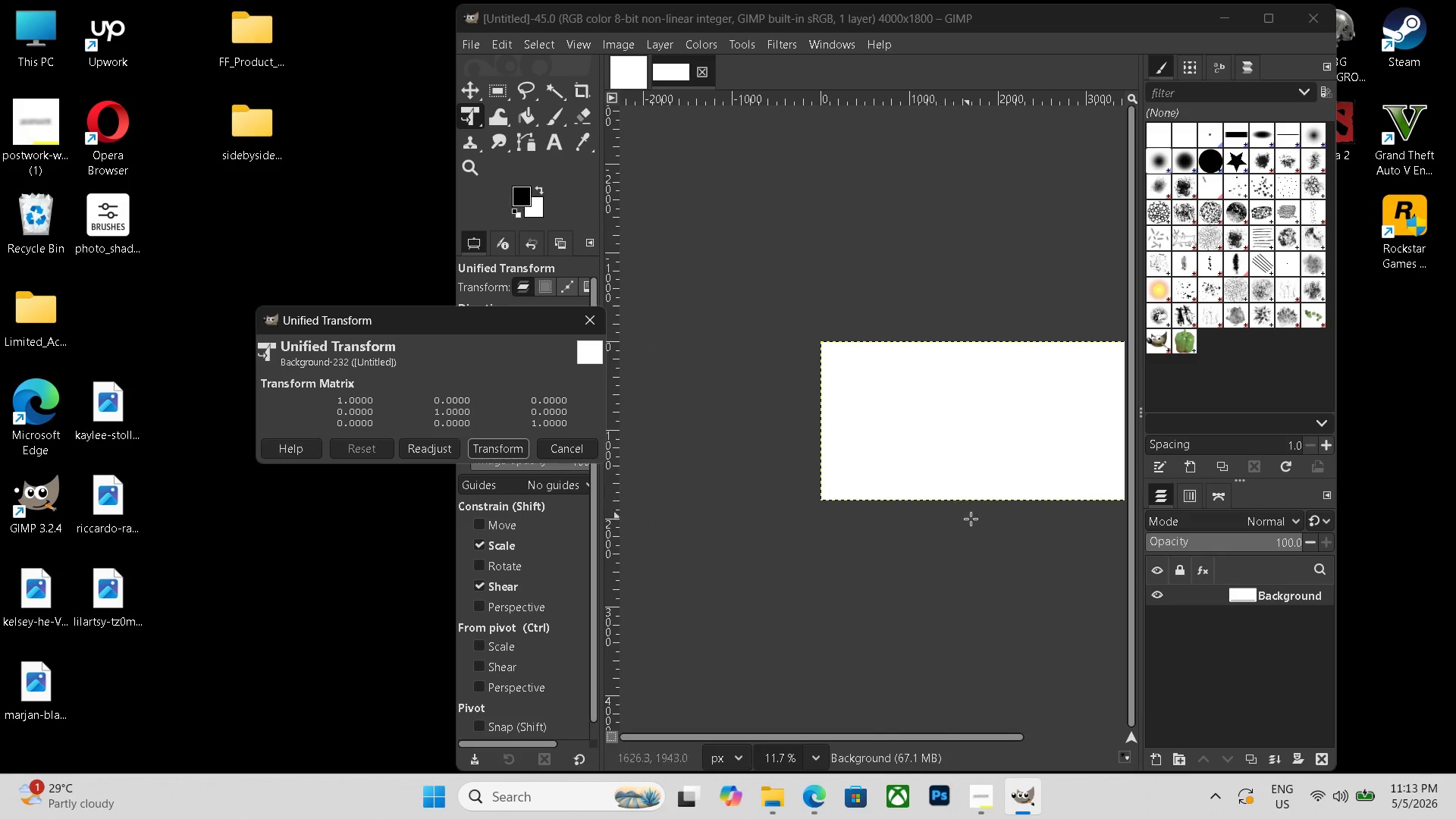 
scroll: coordinate [930, 450], scroll_direction: down, amount: 19.0
 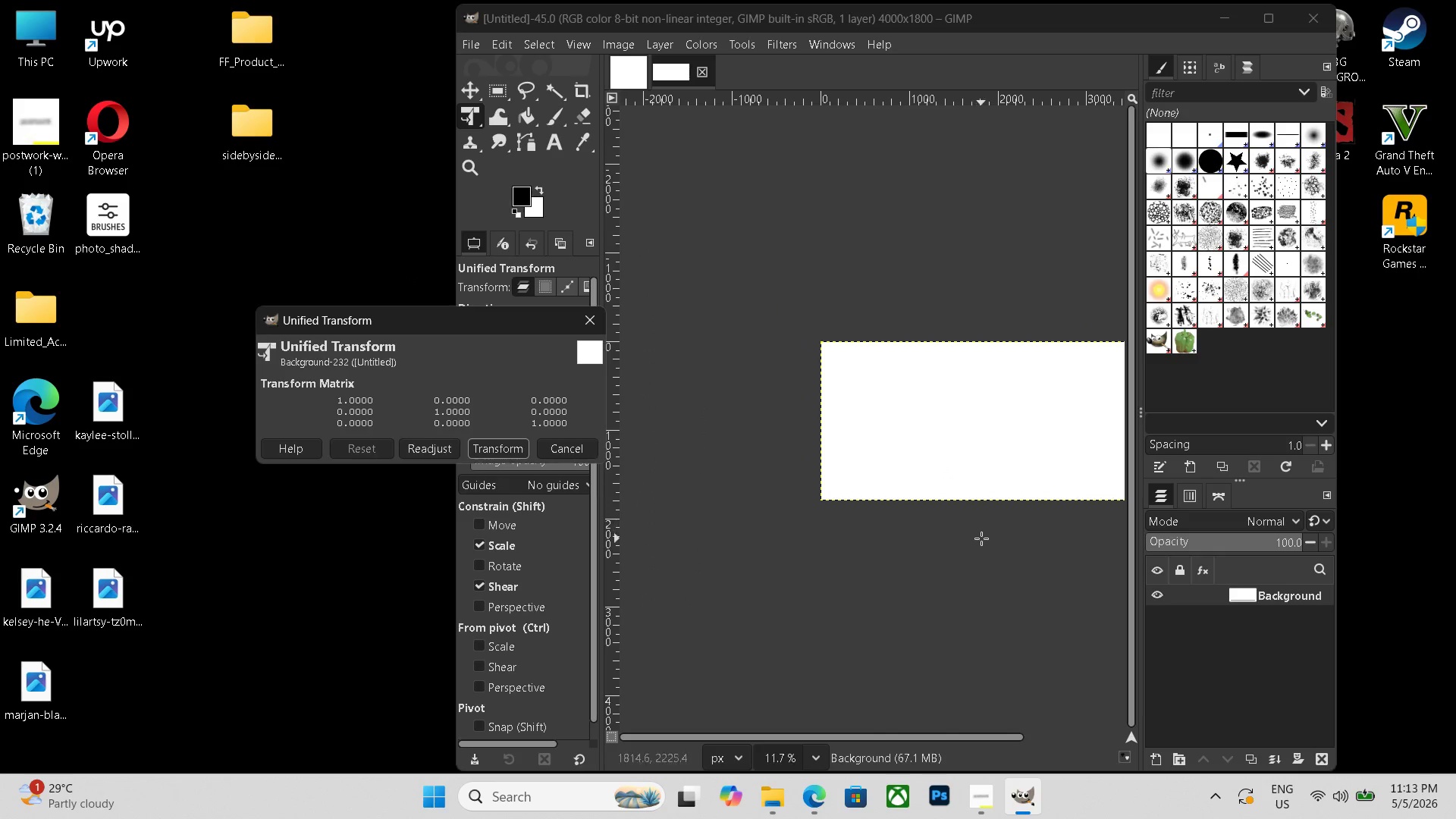 
hold_key(key=Space, duration=0.78)
 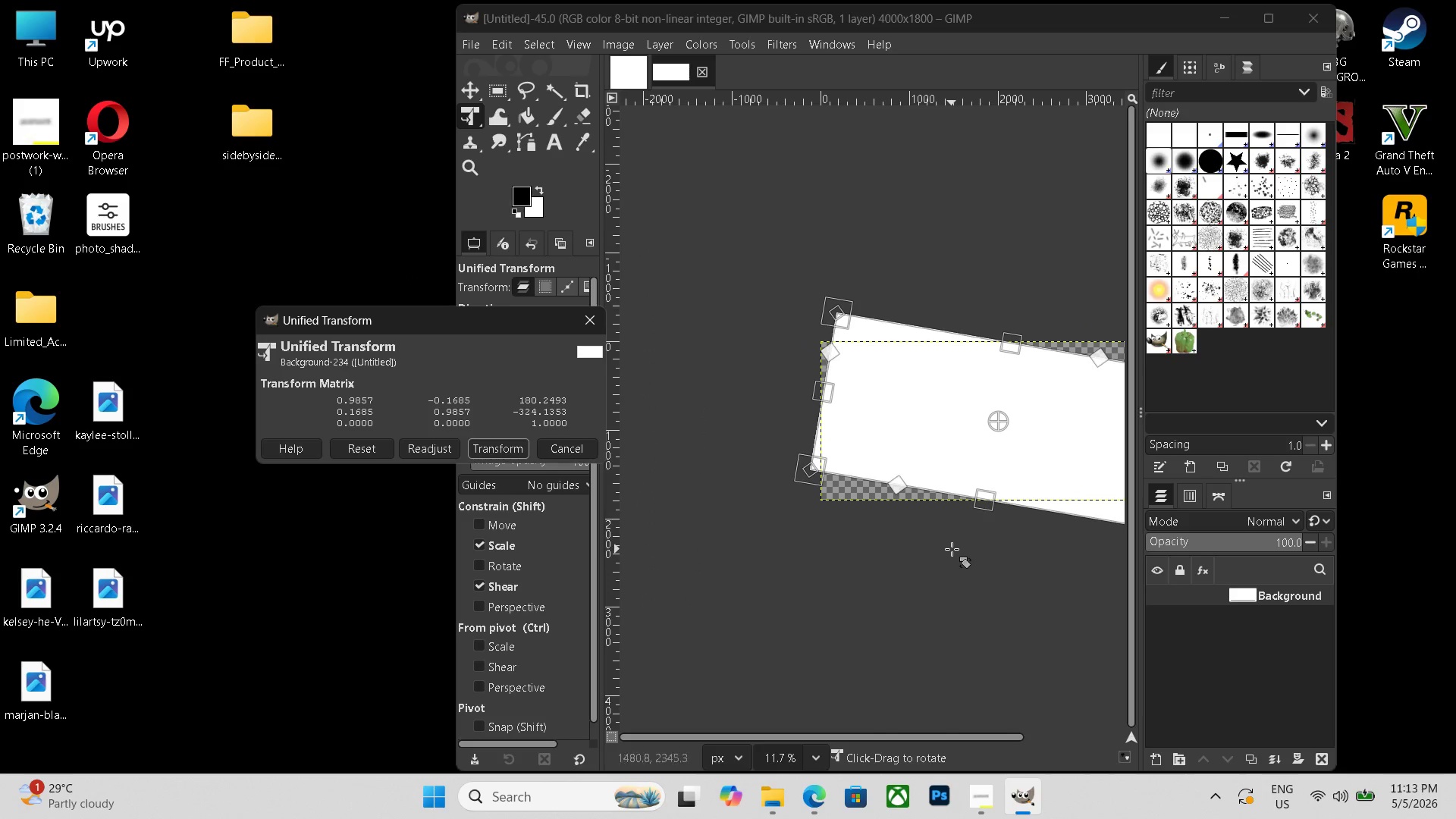 
left_click_drag(start_coordinate=[978, 538], to_coordinate=[950, 558])
 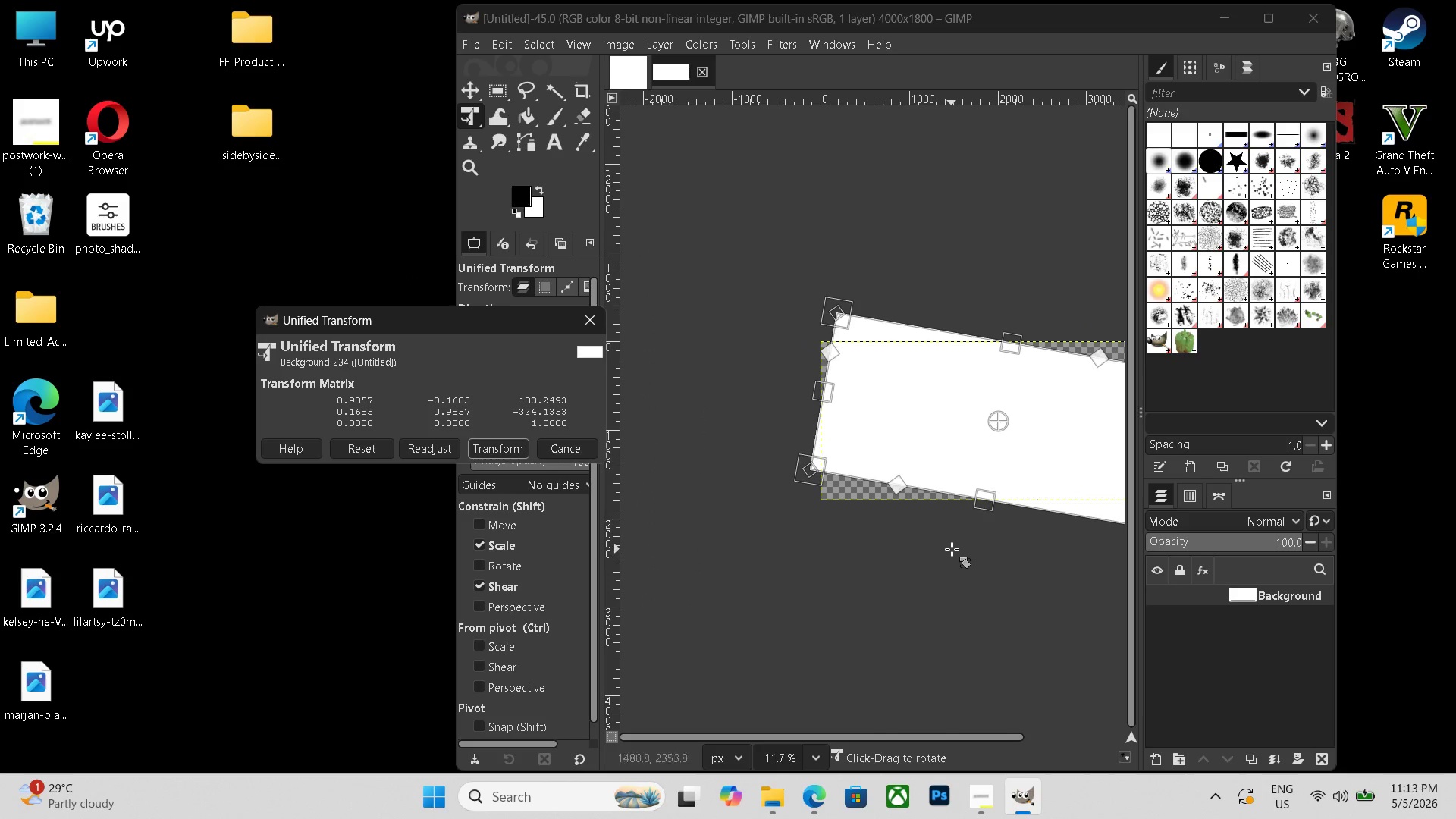 
key(Control+ControlLeft)
 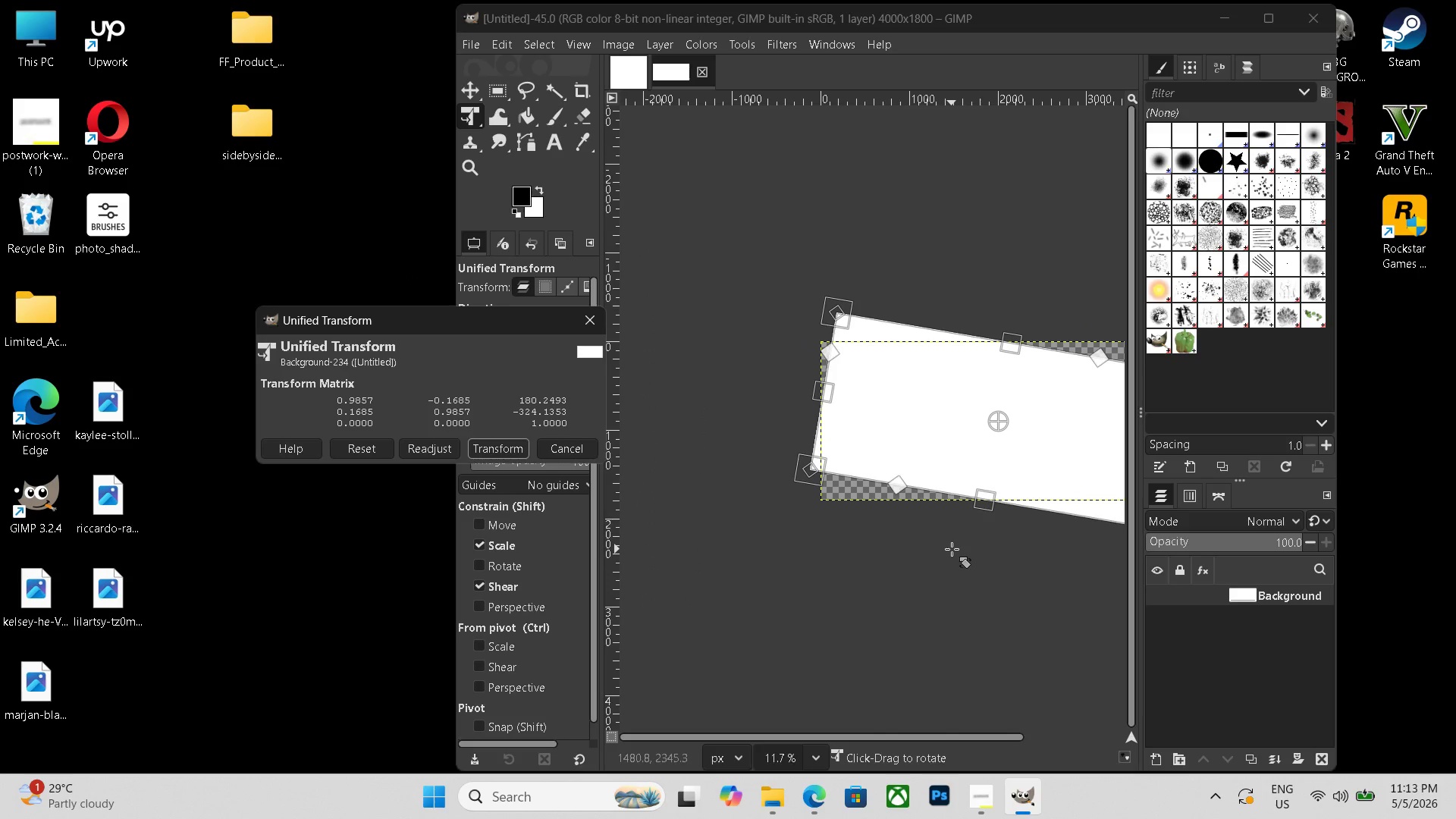 
key(Control+Z)
 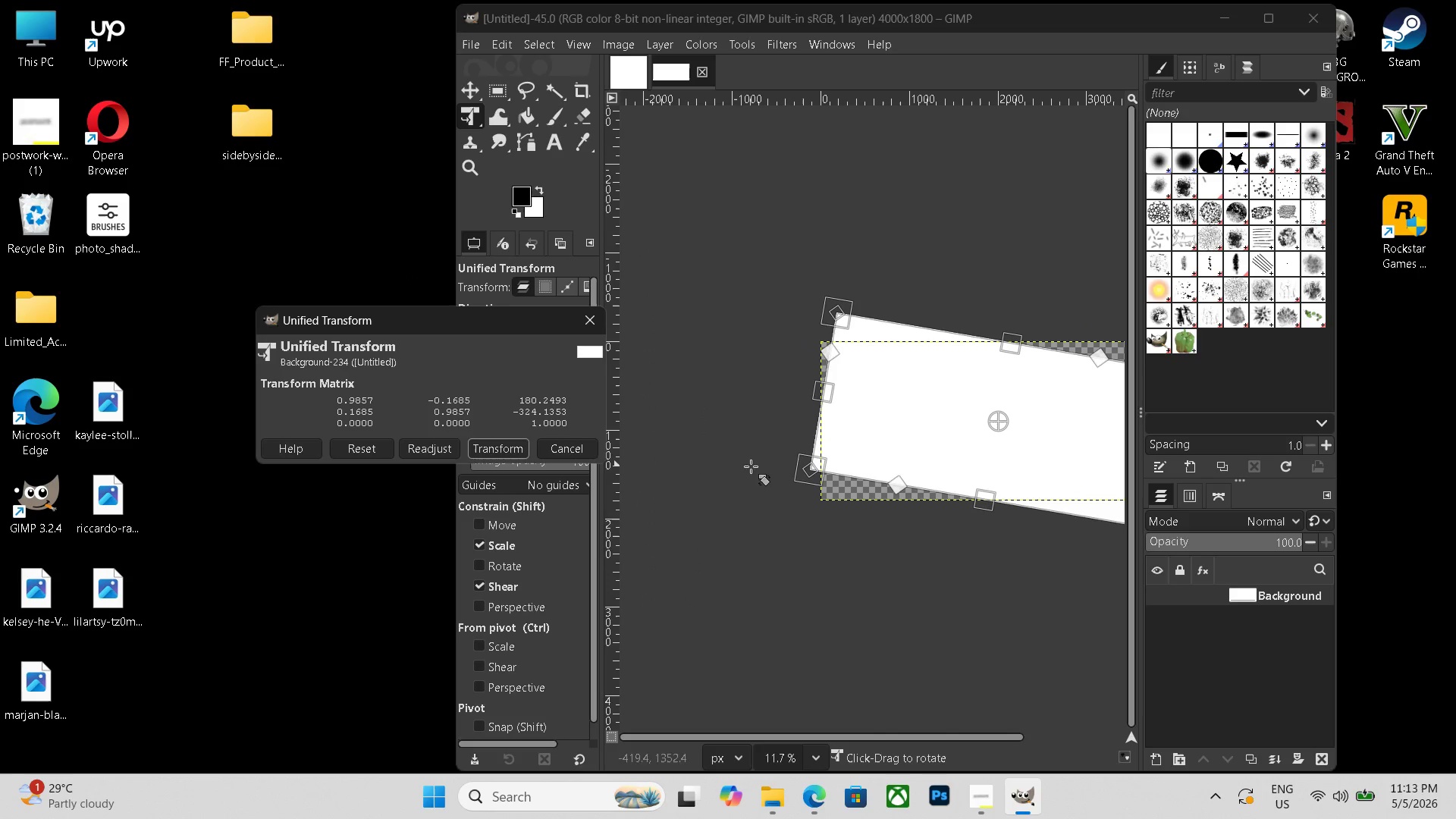 
left_click([557, 449])
 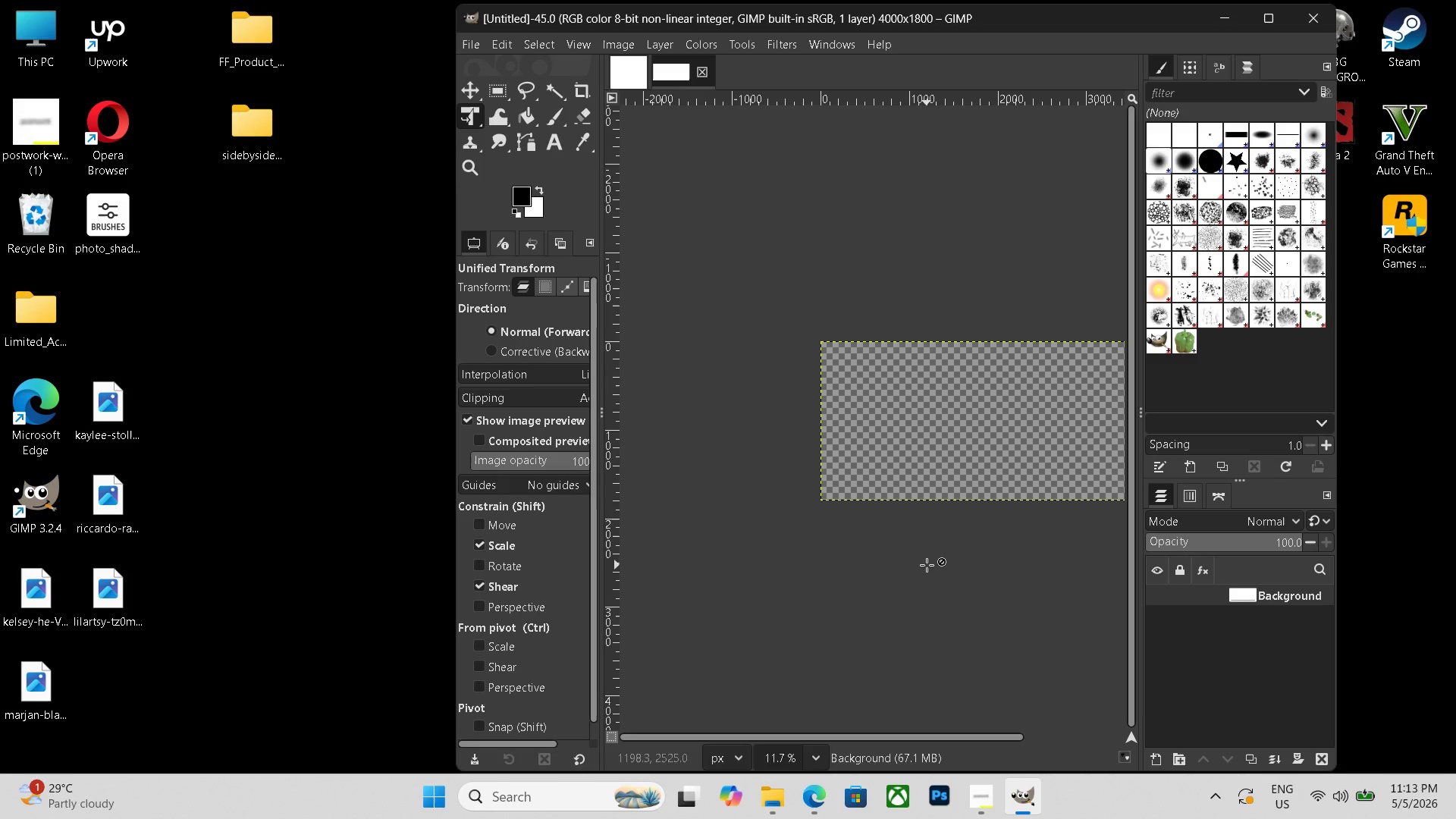 
hold_key(key=Space, duration=0.38)
 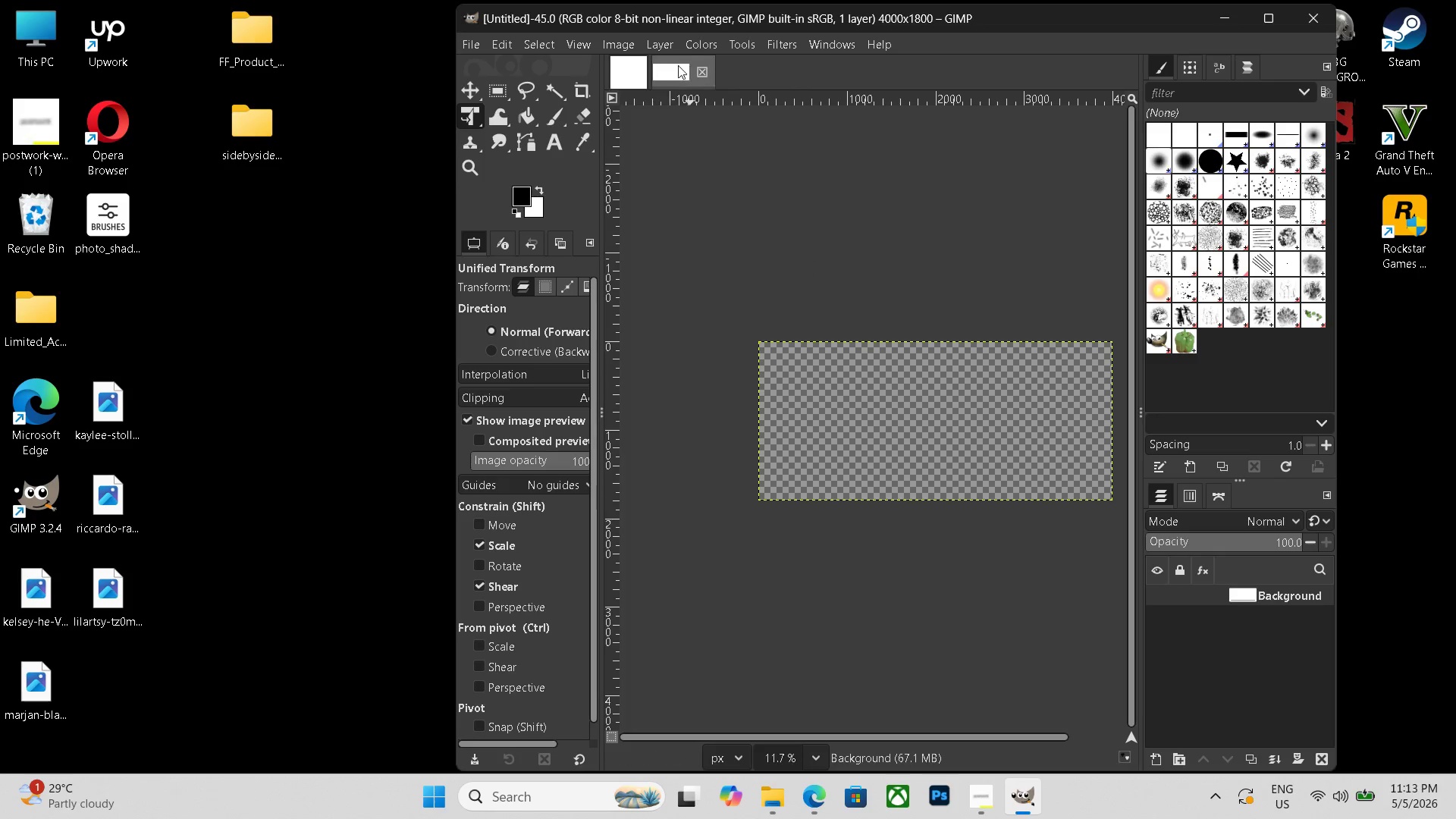 
left_click_drag(start_coordinate=[940, 568], to_coordinate=[877, 568])
 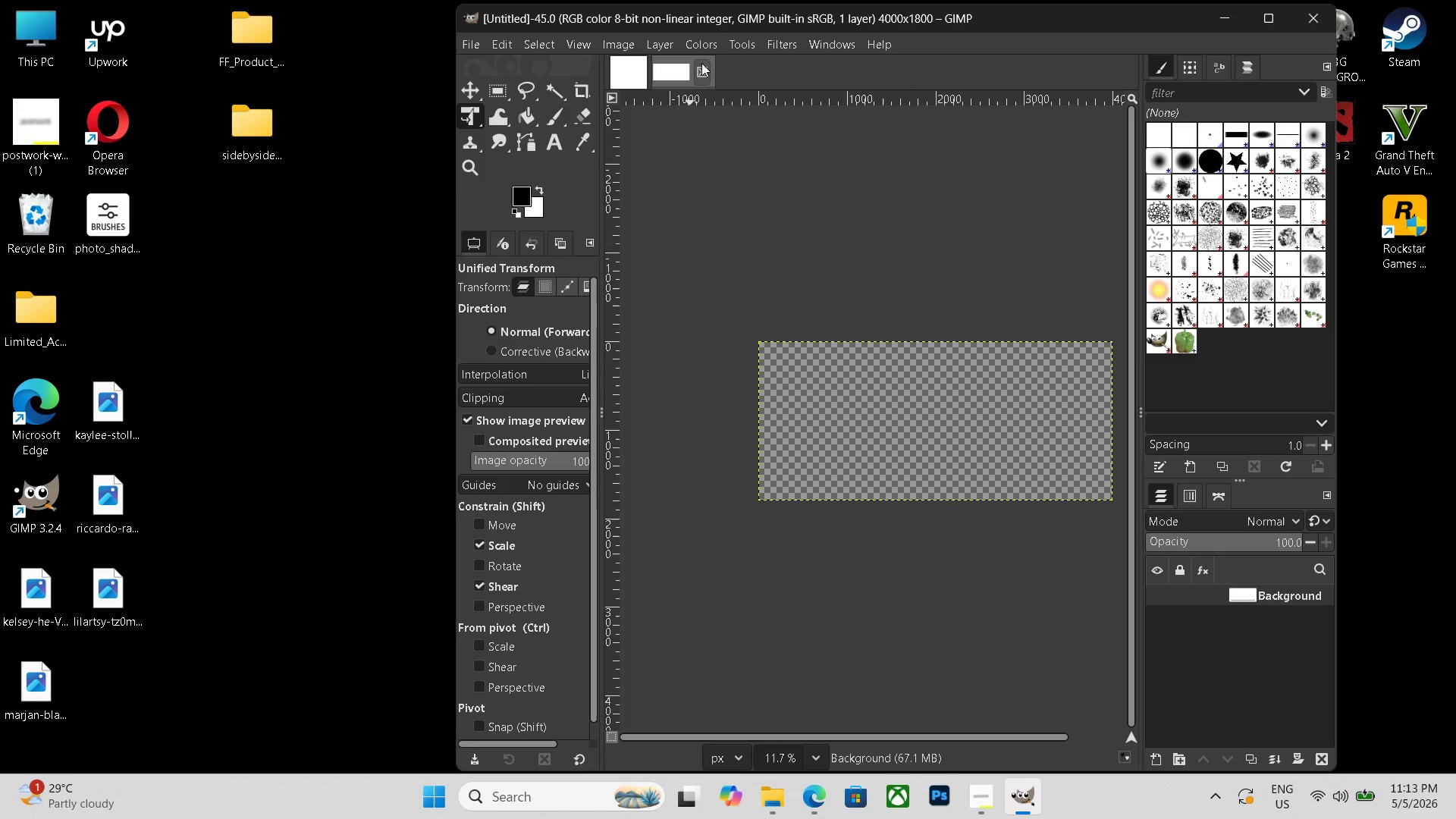 
left_click([704, 64])
 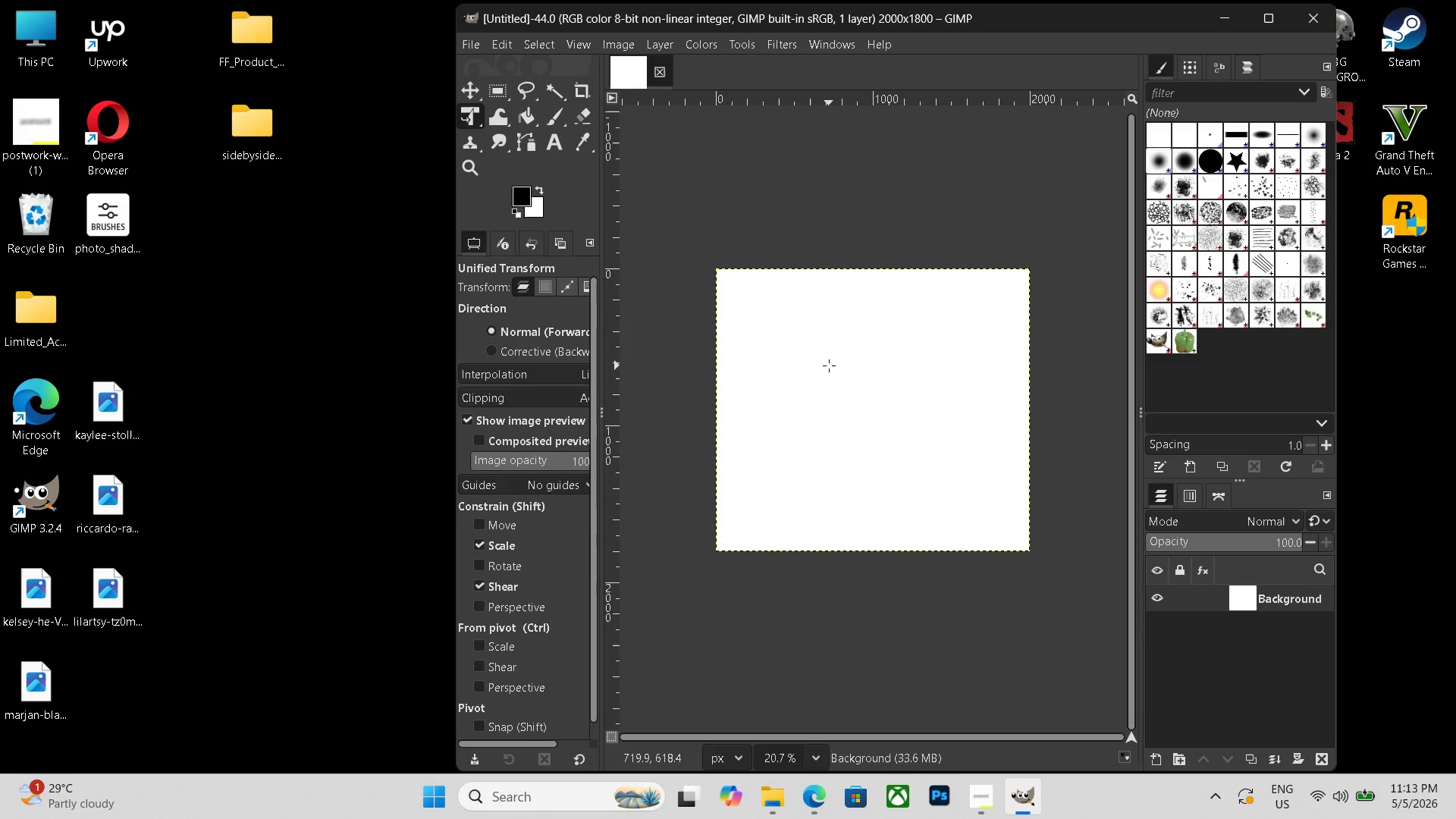 
hold_key(key=ControlLeft, duration=7.84)
 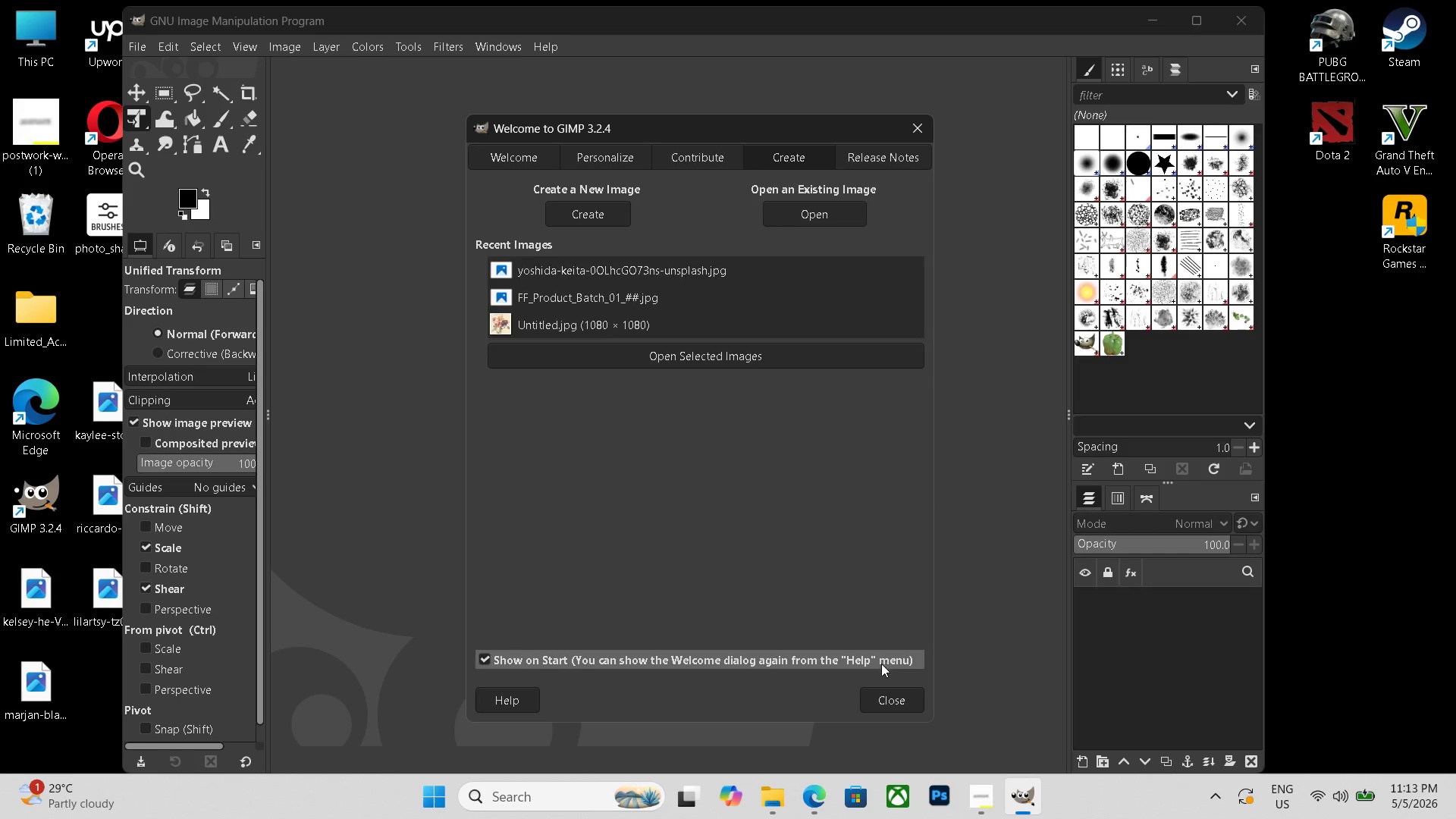 
hold_key(key=N, duration=10.39)
 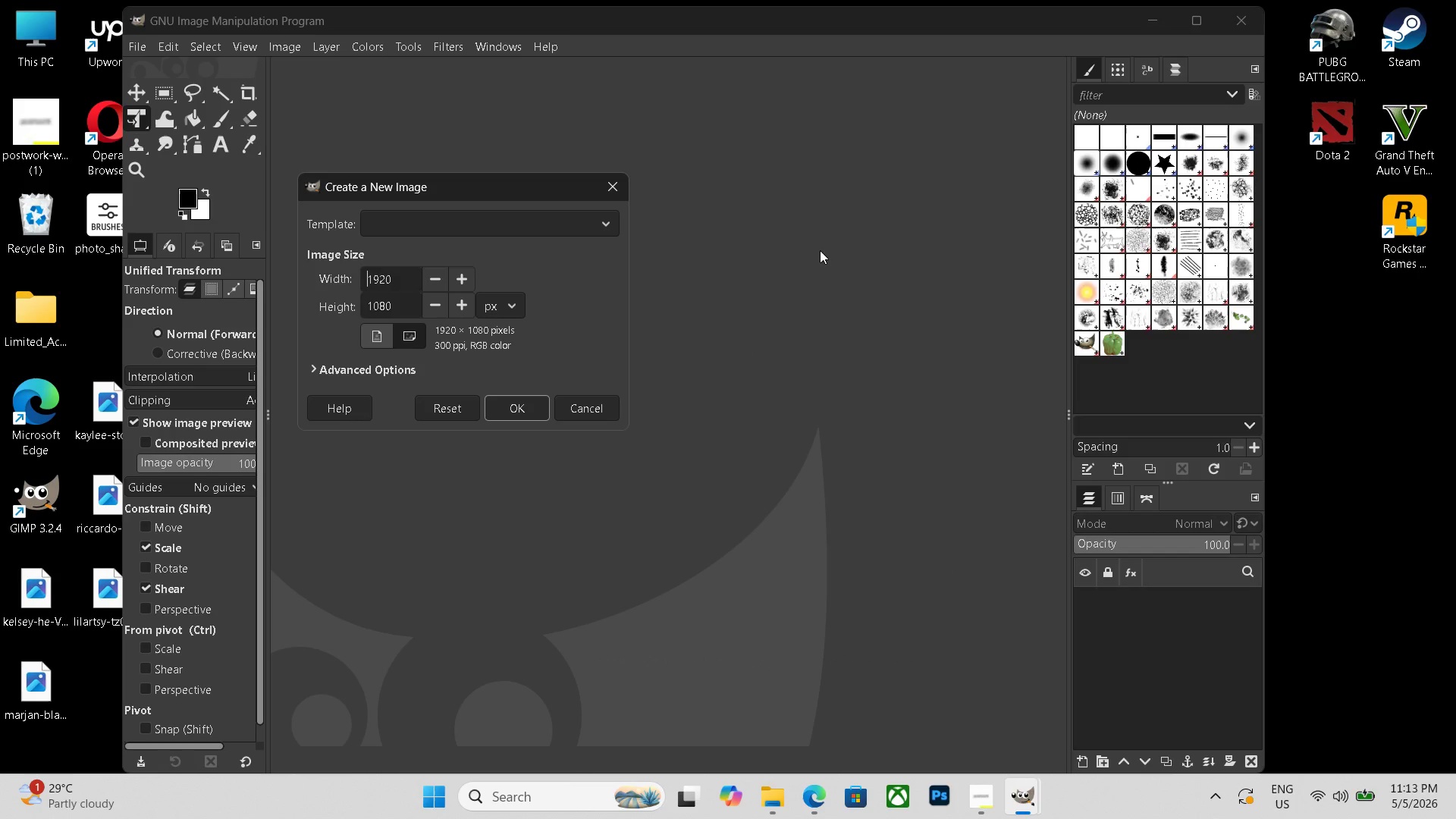 
left_click([959, 566])
 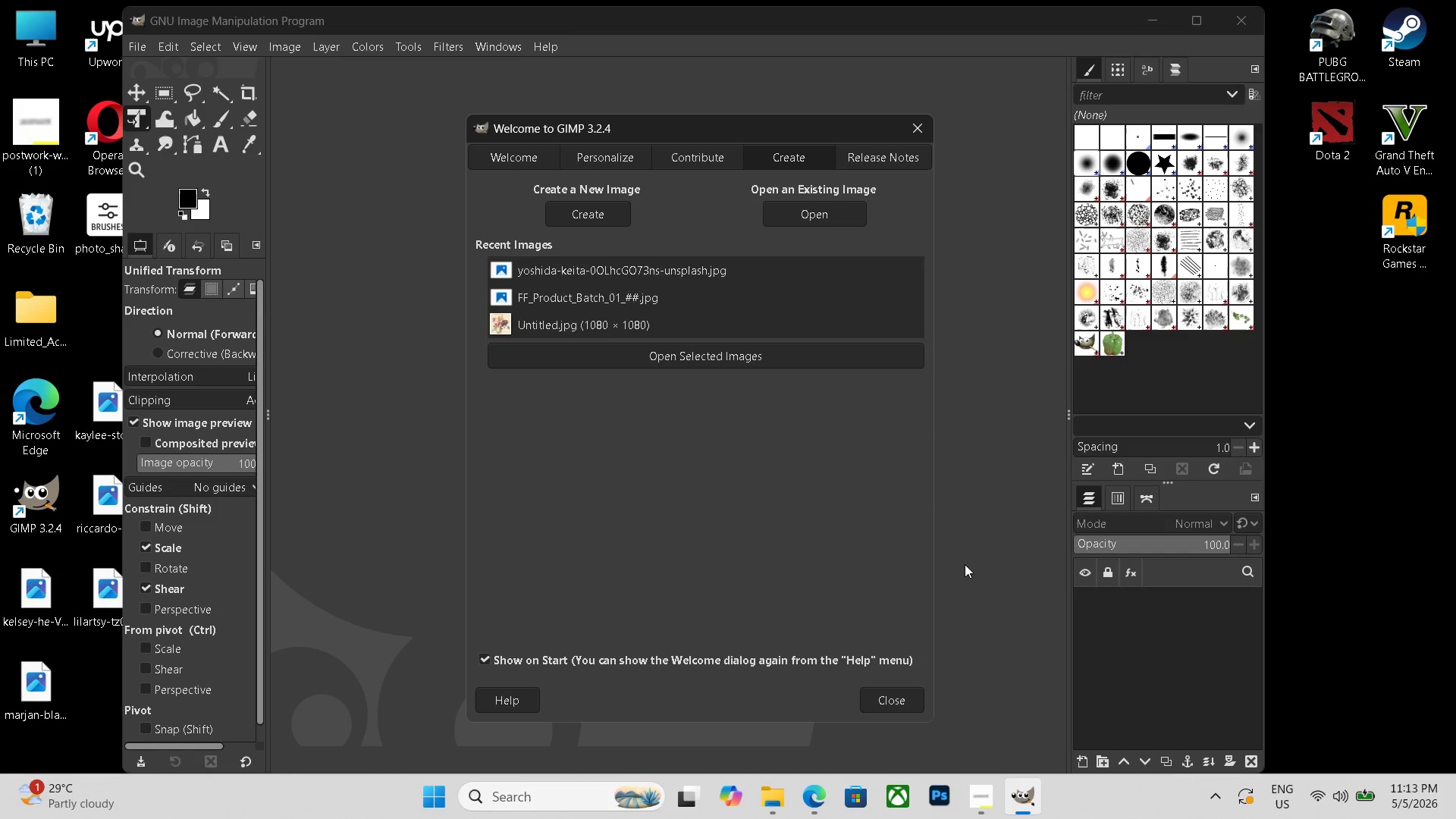 
left_click([881, 693])
 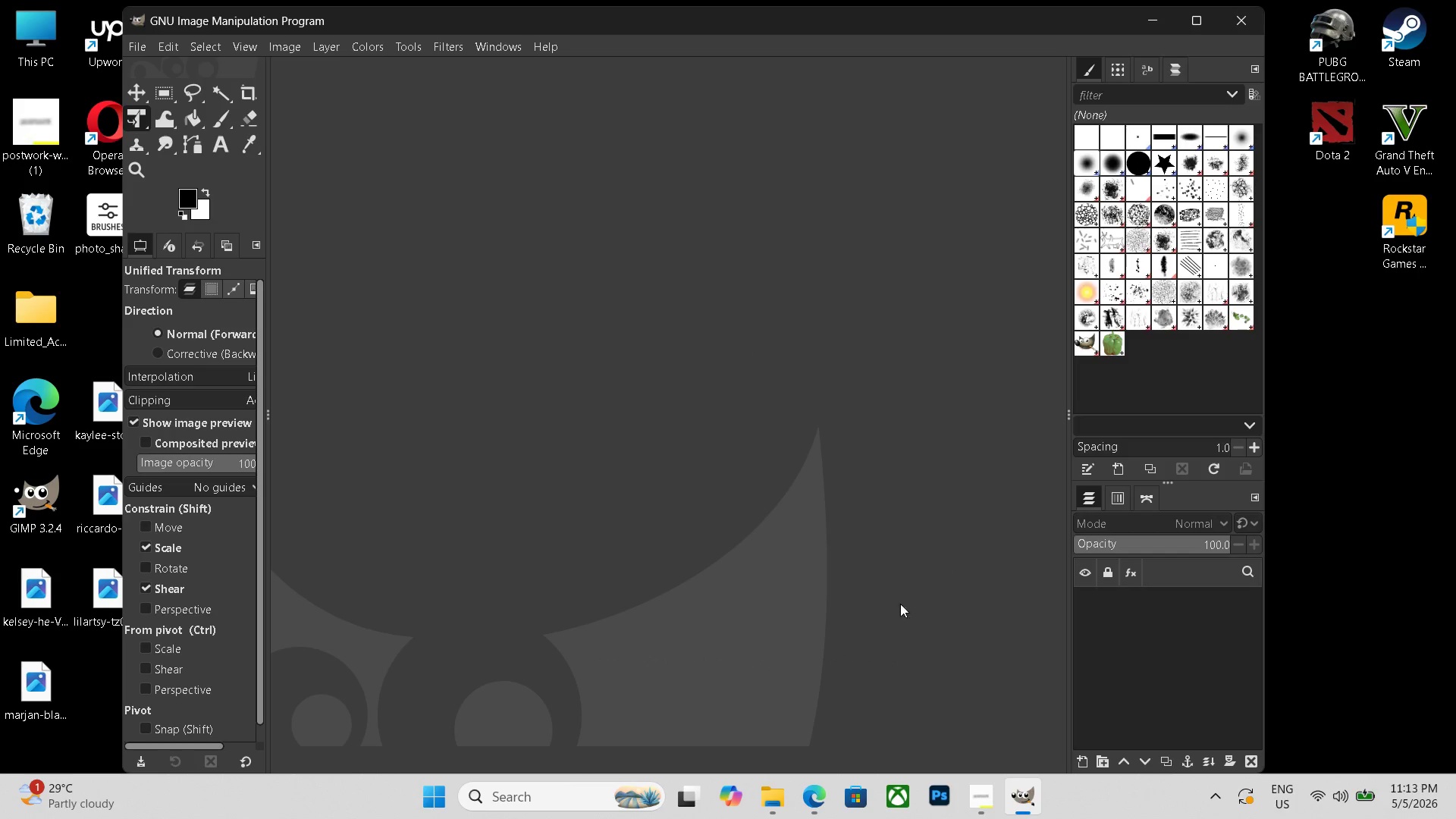 
hold_key(key=ControlLeft, duration=0.41)
scroll: coordinate [905, 540], scroll_direction: down, amount: 6.0
 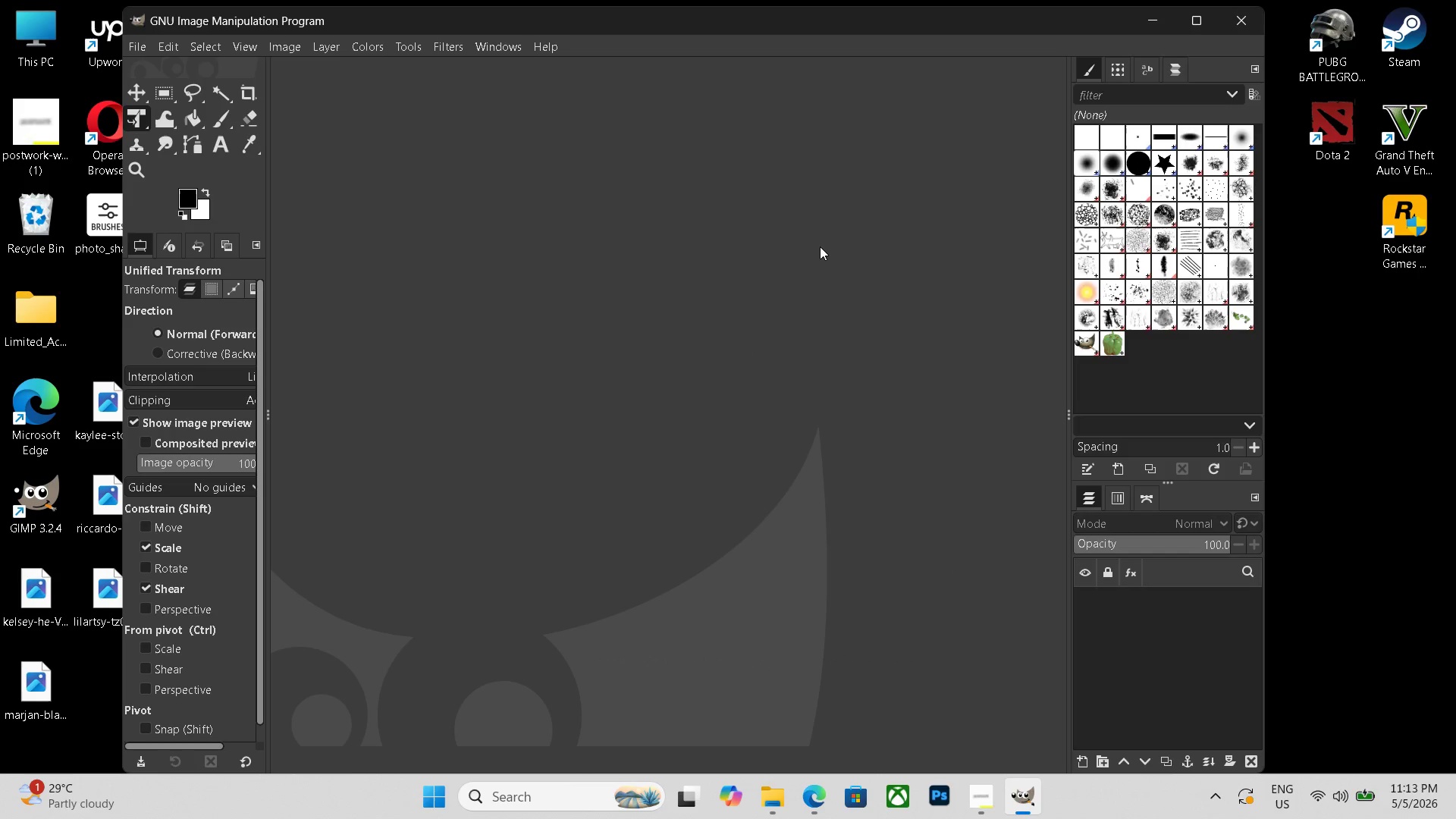 
hold_key(key=ControlLeft, duration=0.52)
 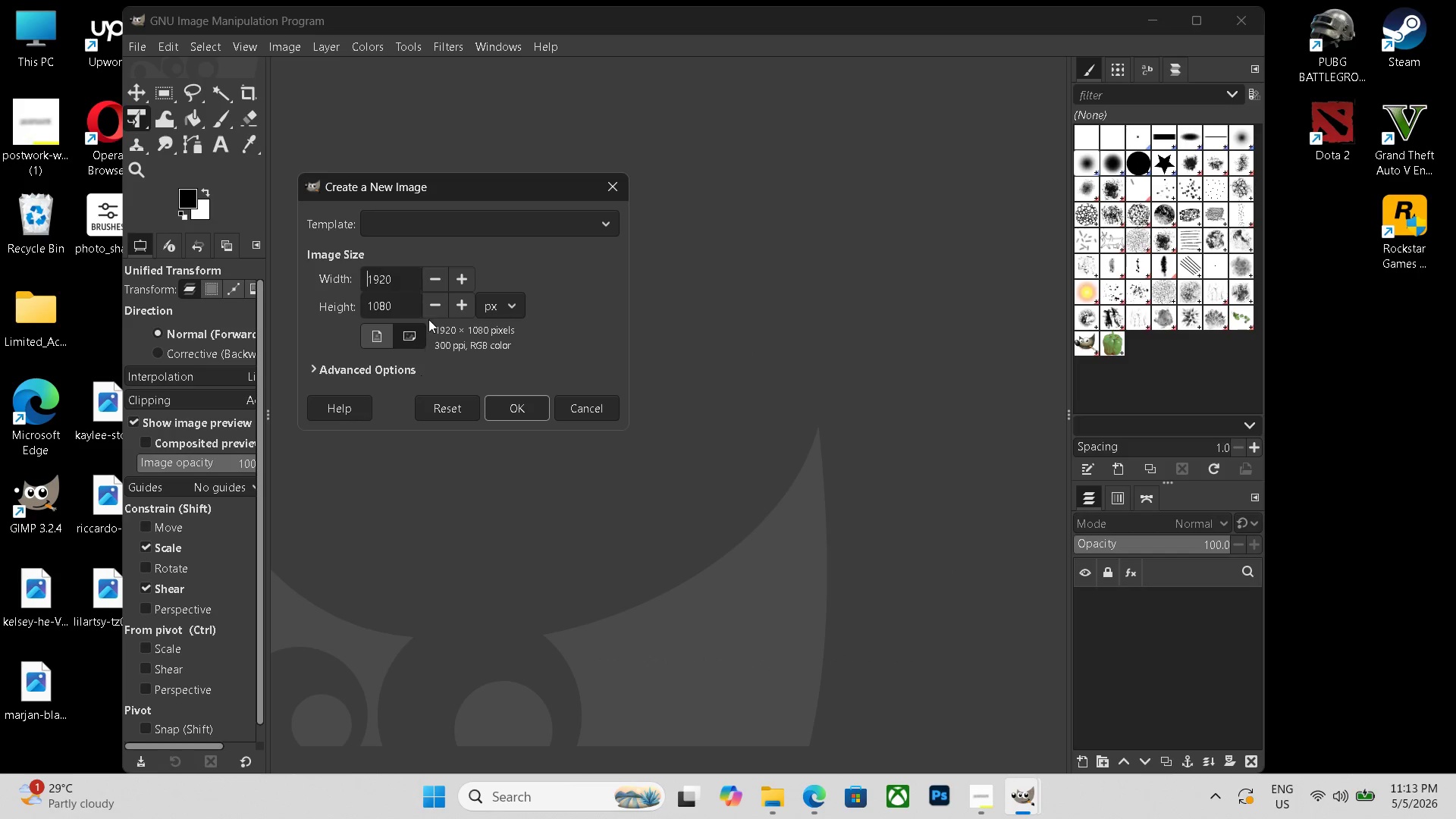 
left_click_drag(start_coordinate=[400, 274], to_coordinate=[310, 259])
 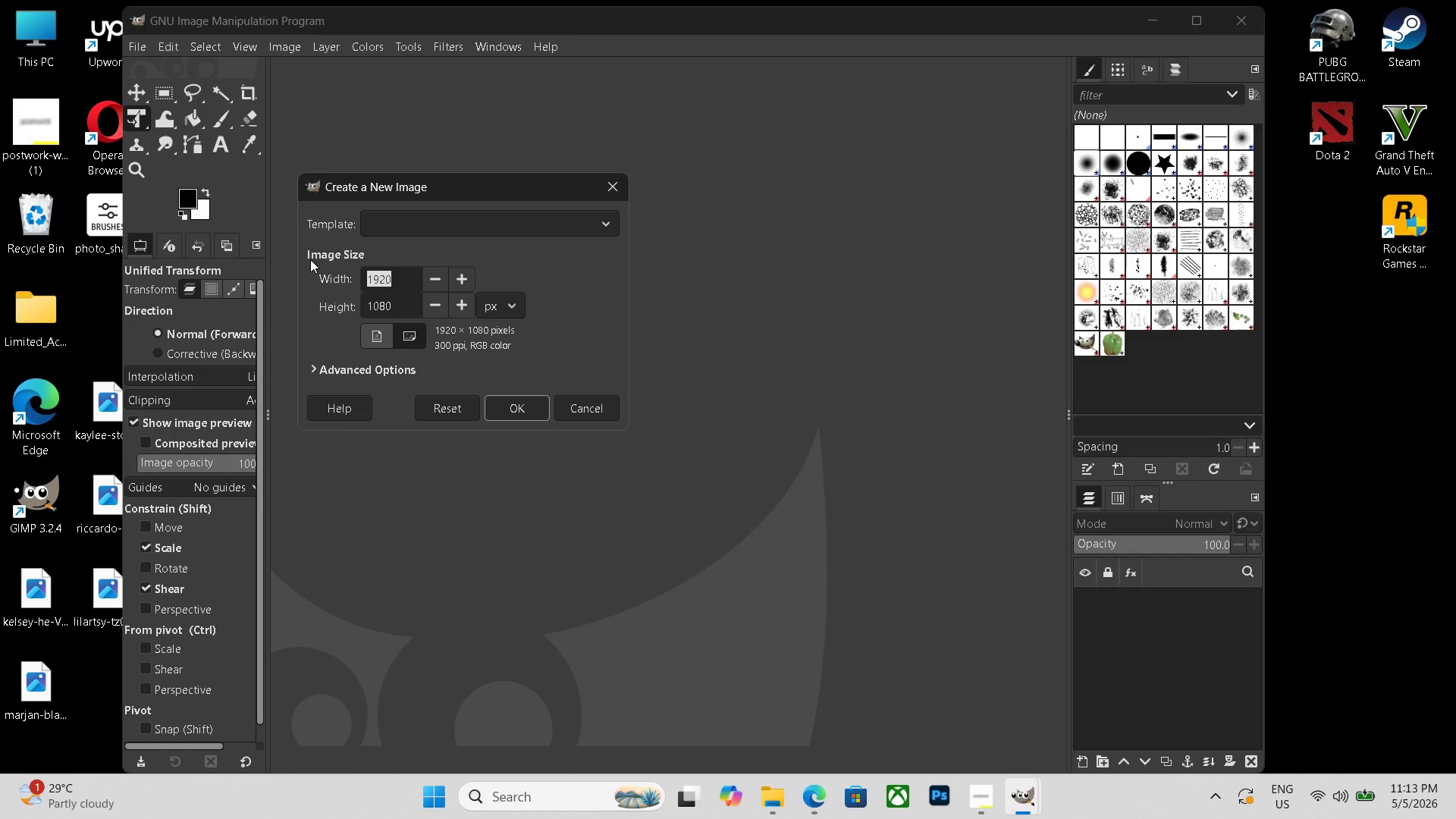 
key(NumLock)
 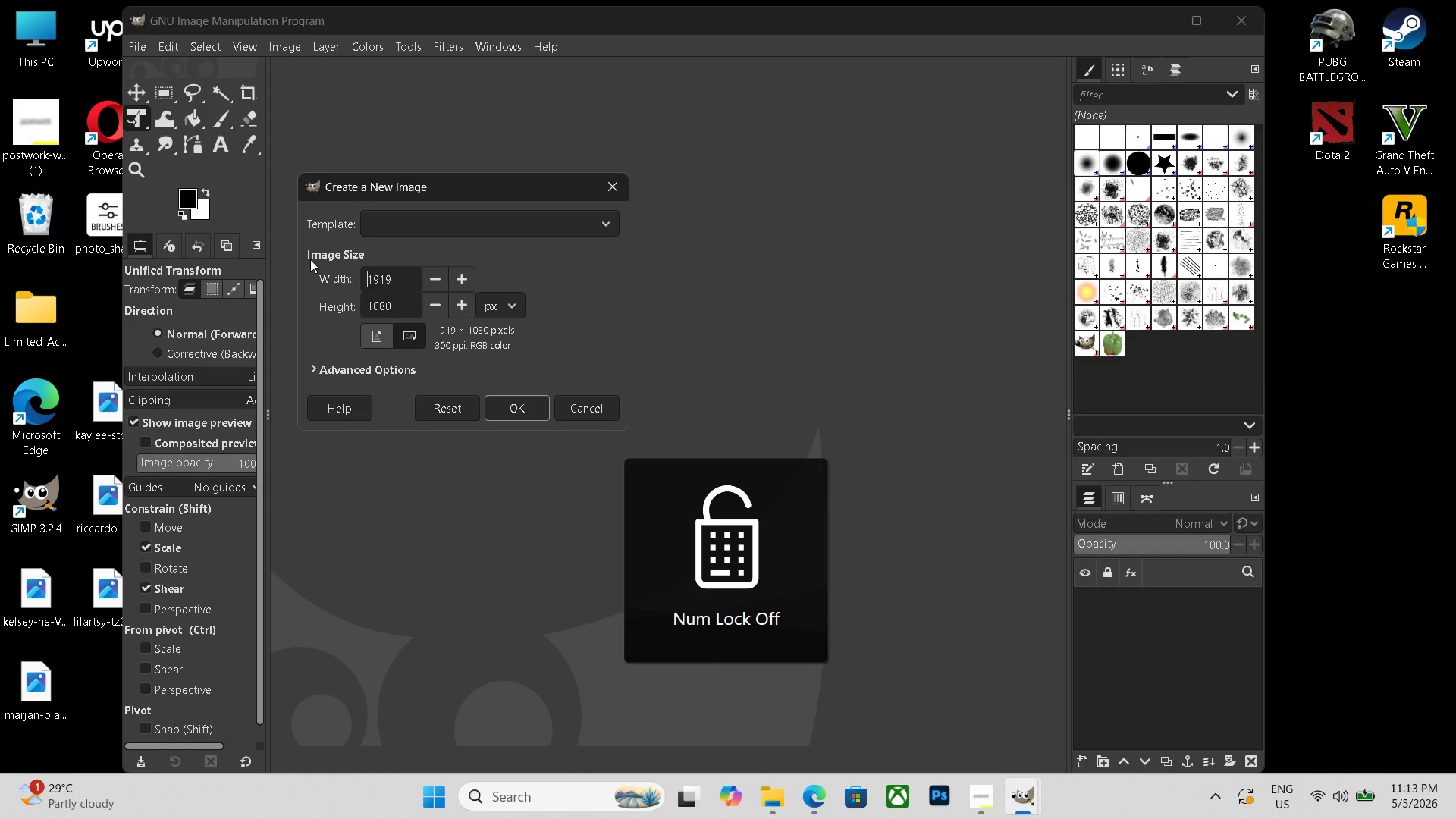 
key(ArrowDown)
 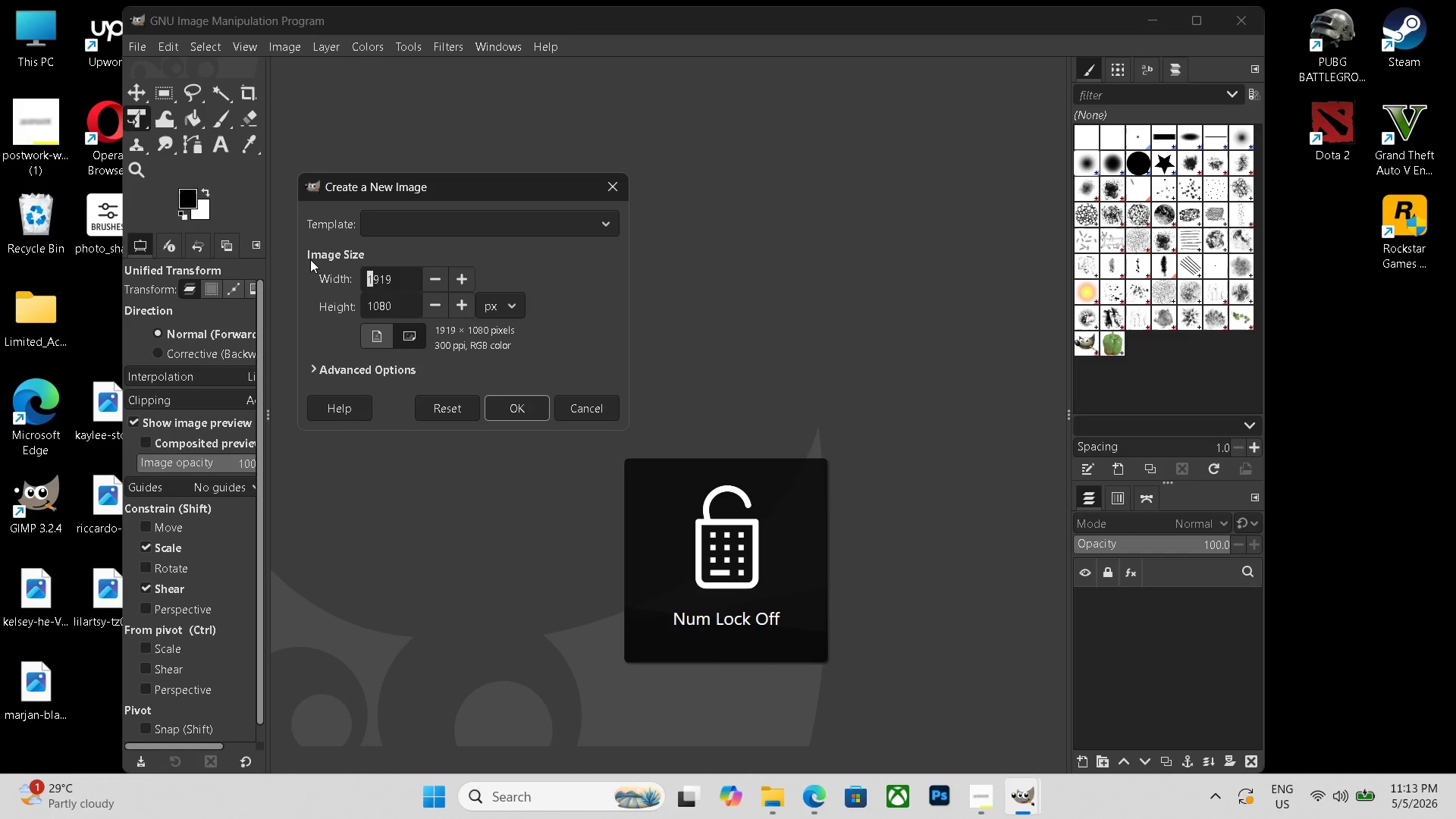 
key(Insert)
 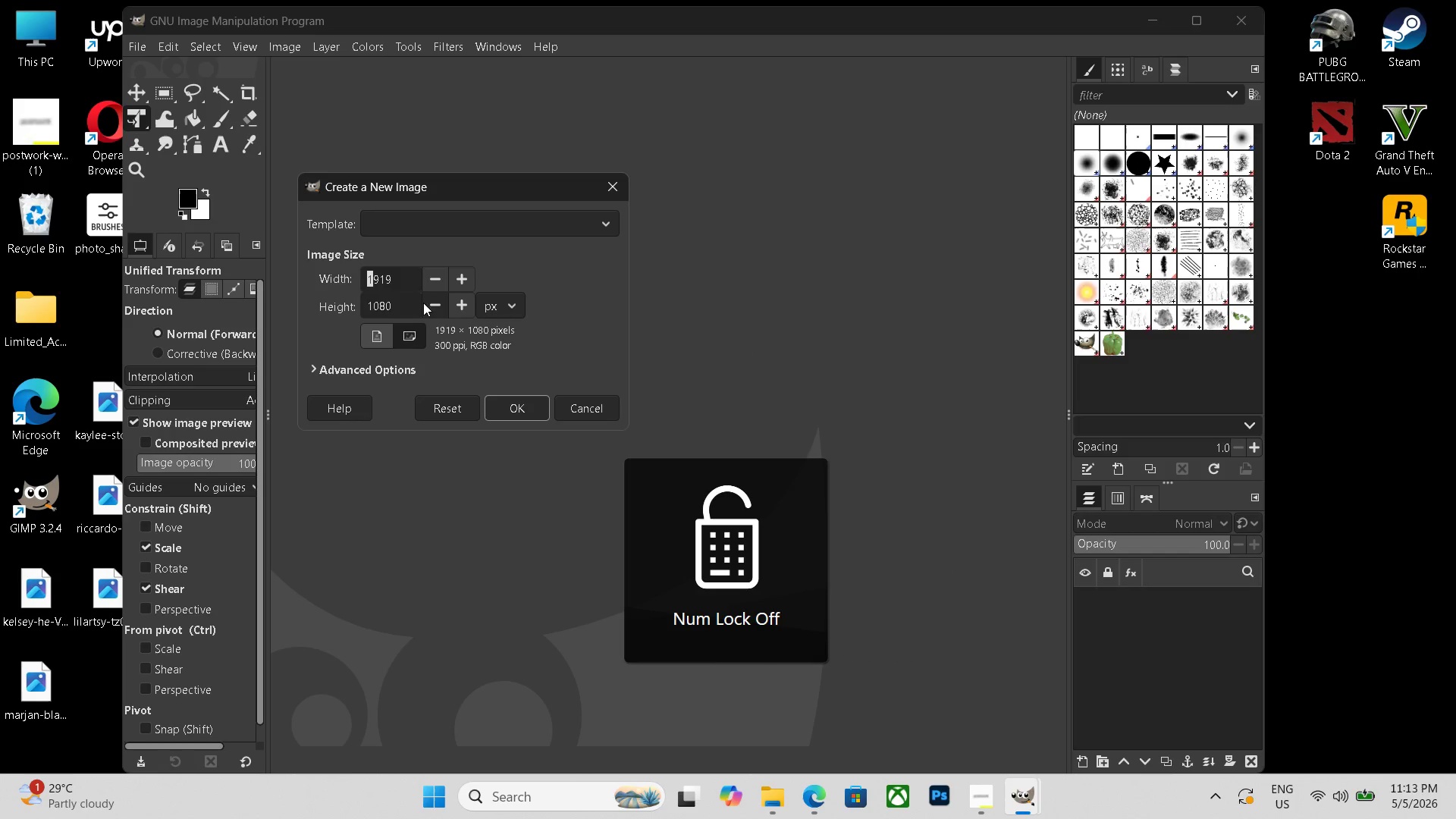 
left_click([395, 283])
 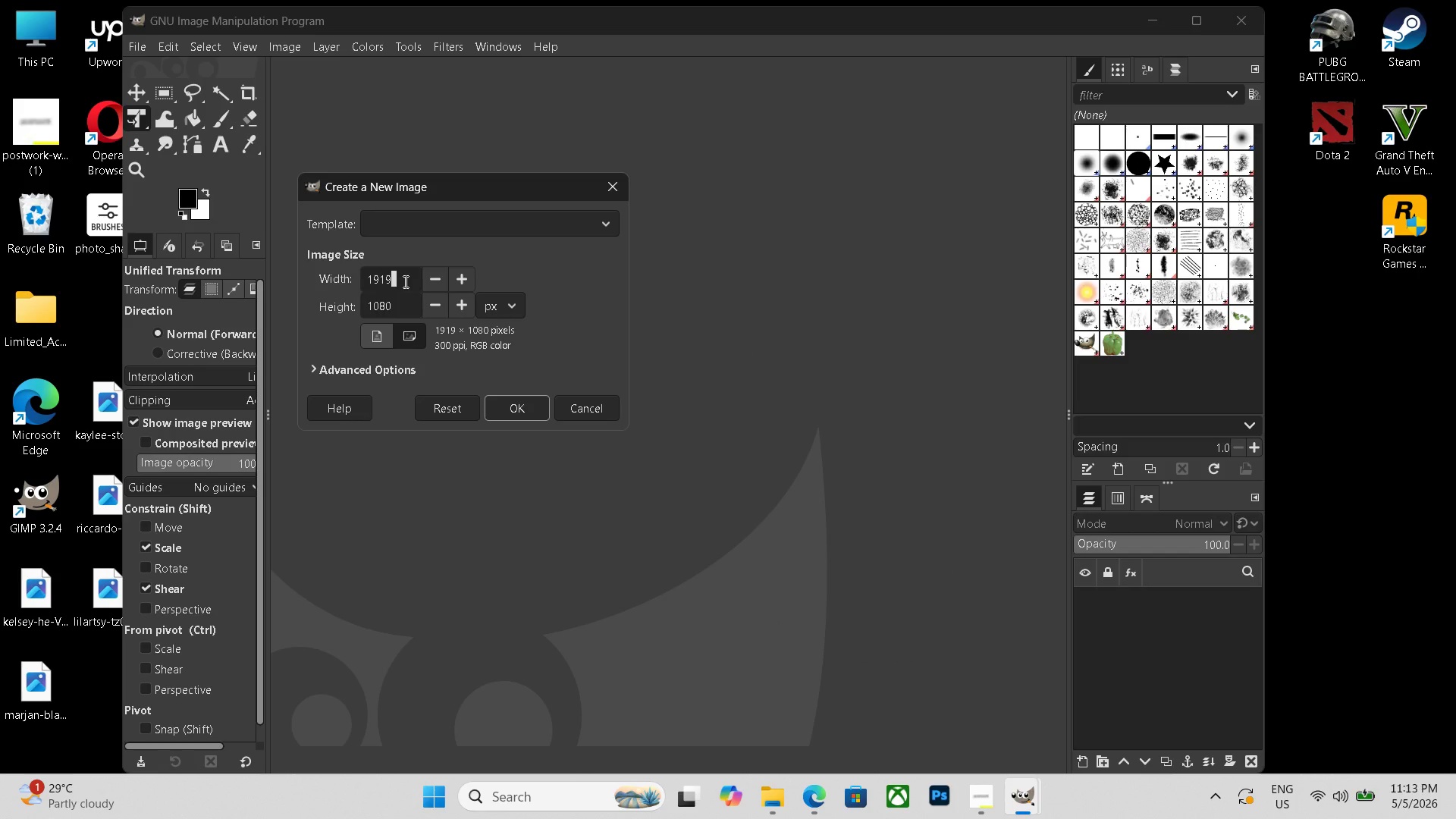 
left_click_drag(start_coordinate=[400, 281], to_coordinate=[337, 279])
 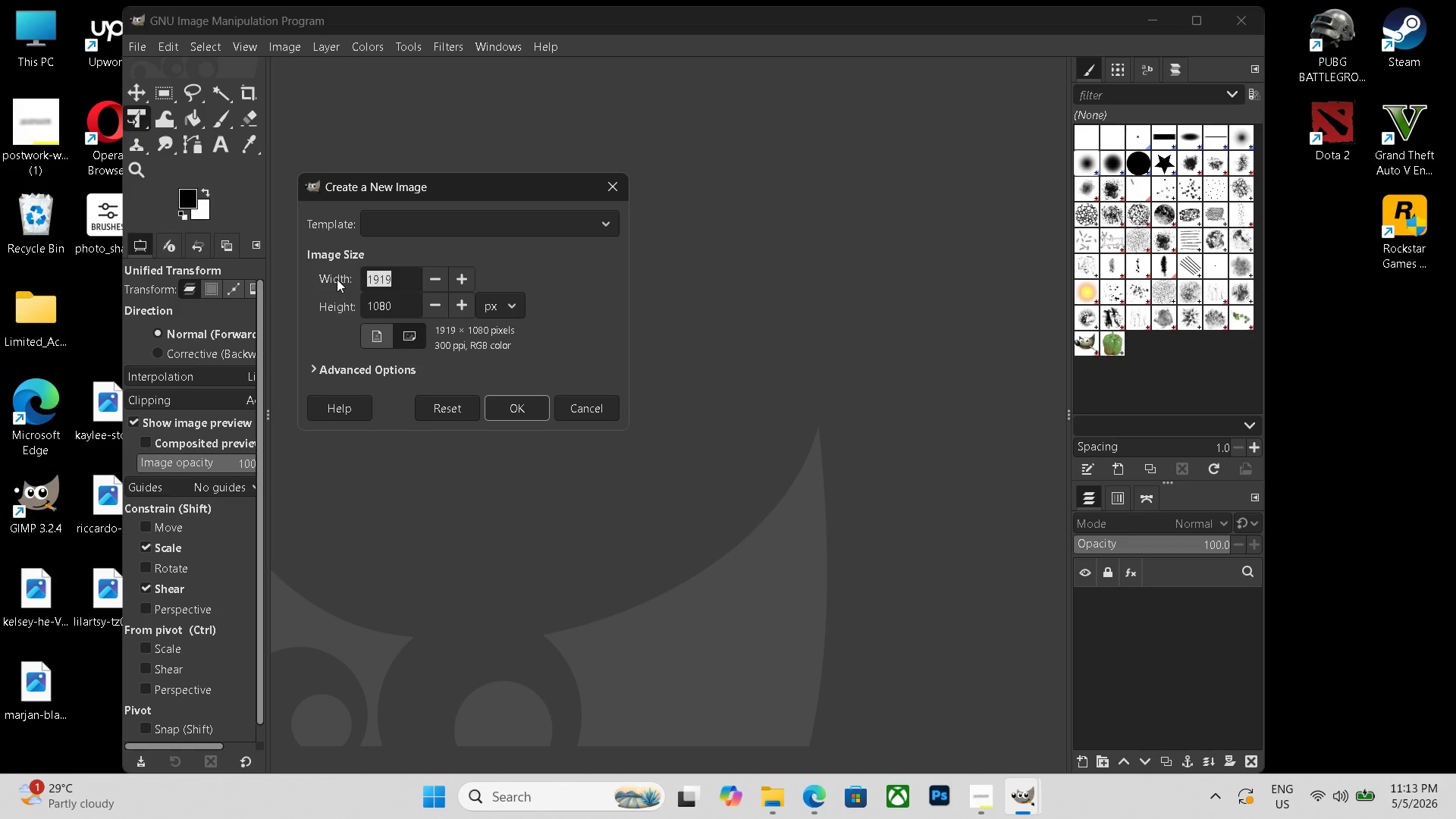 
key(ArrowDown)
 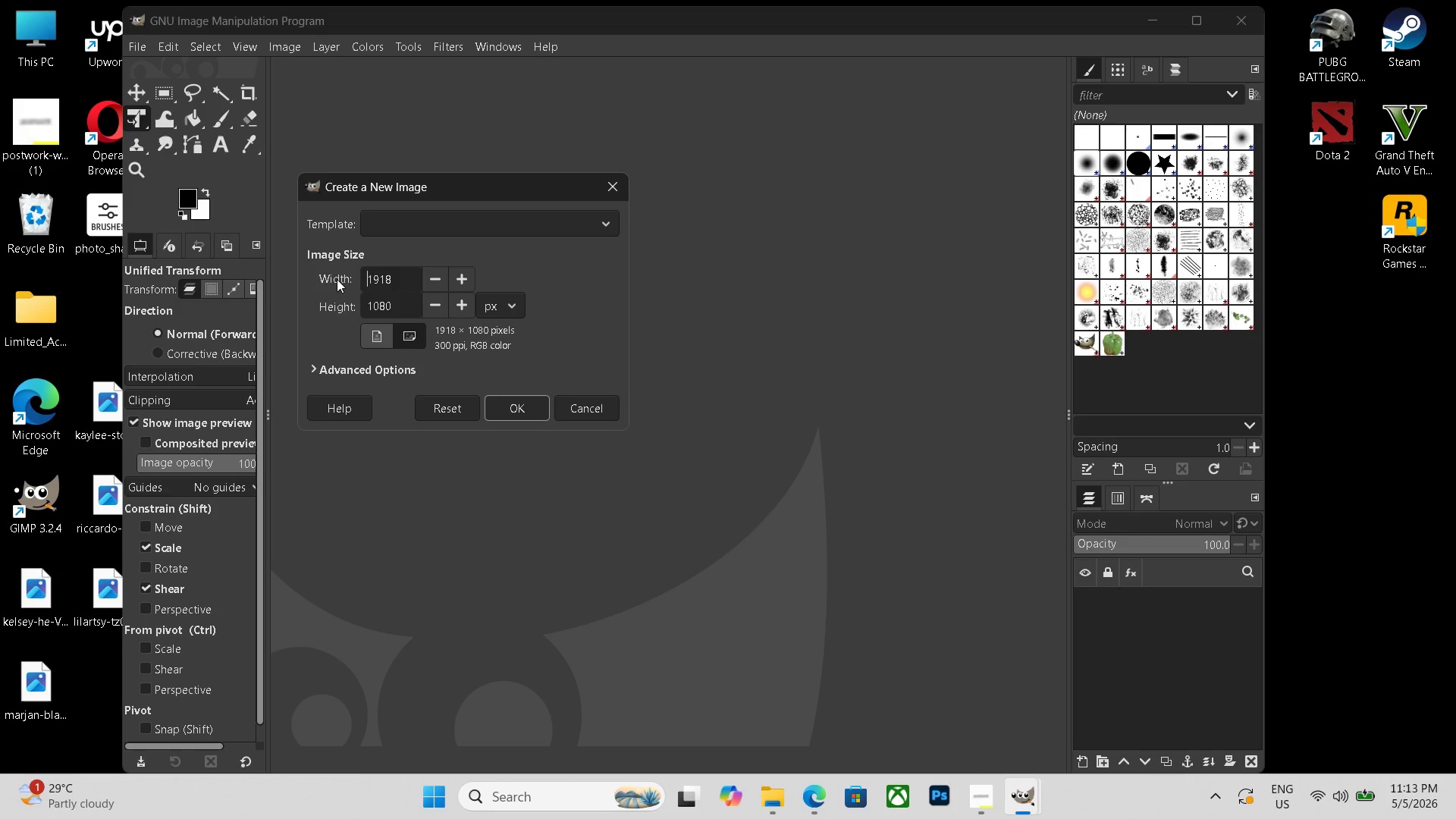 
key(Insert)
 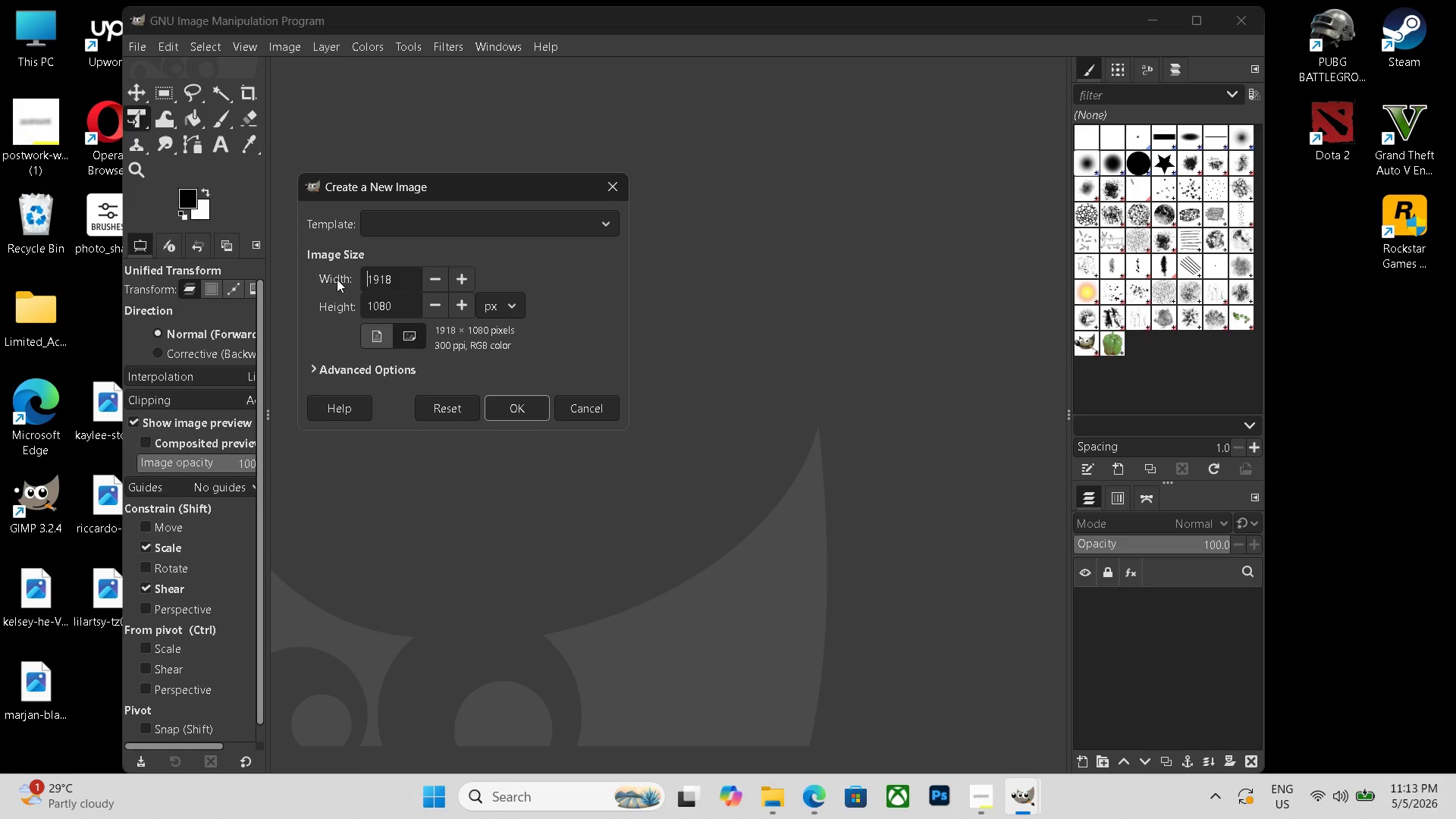 
key(NumLock)
 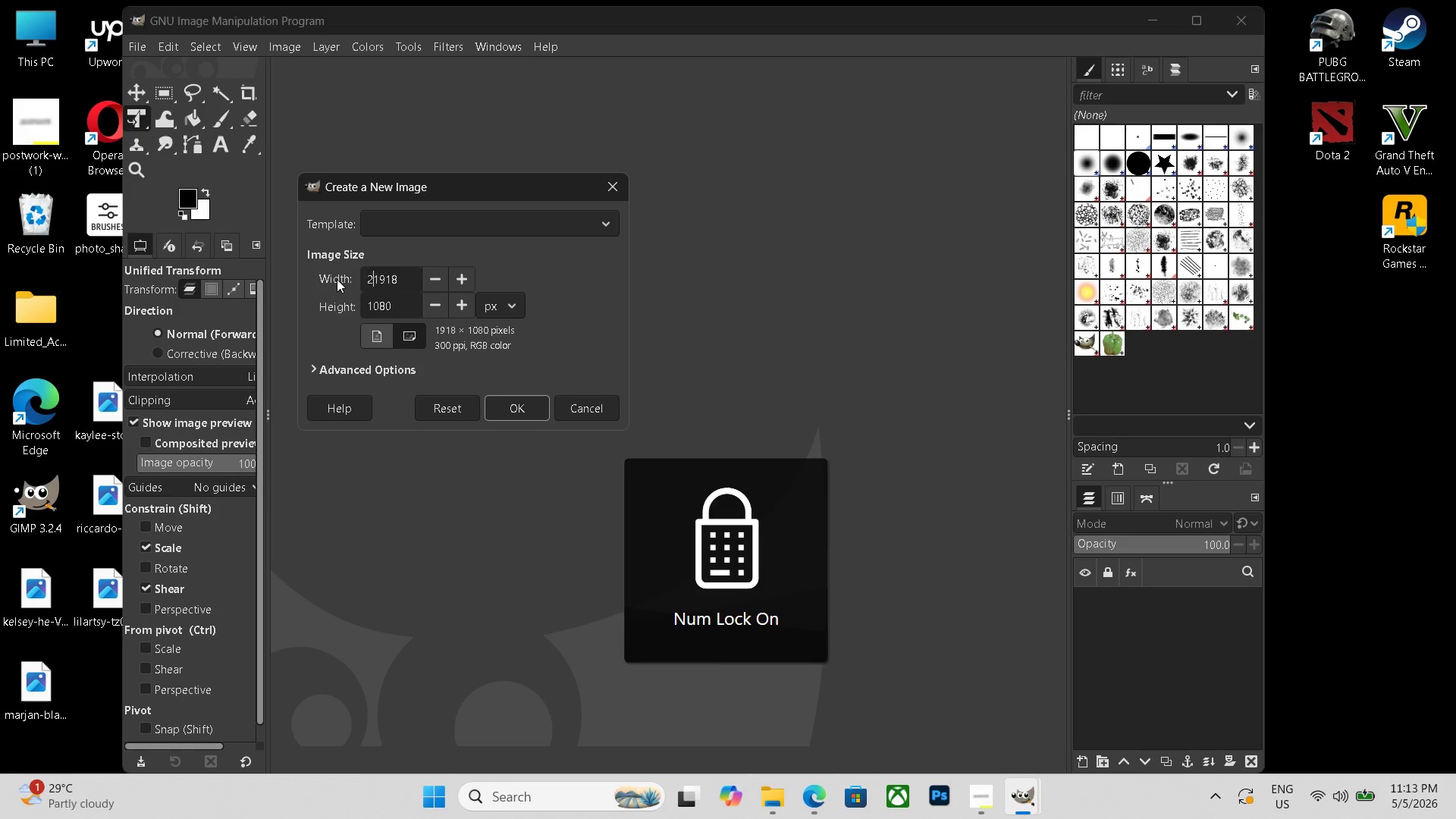 
key(Numpad2)
 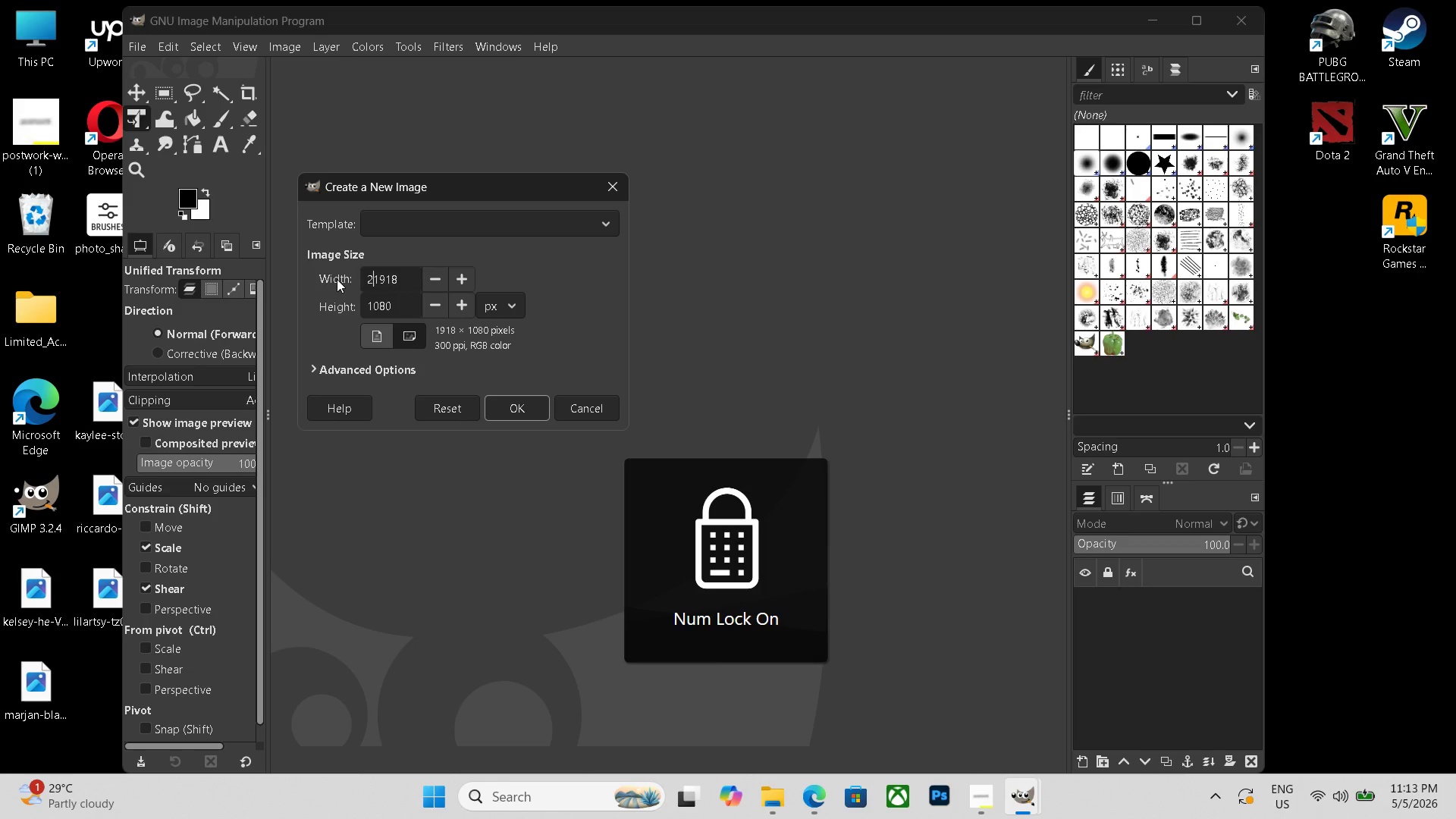 
key(Numpad0)
 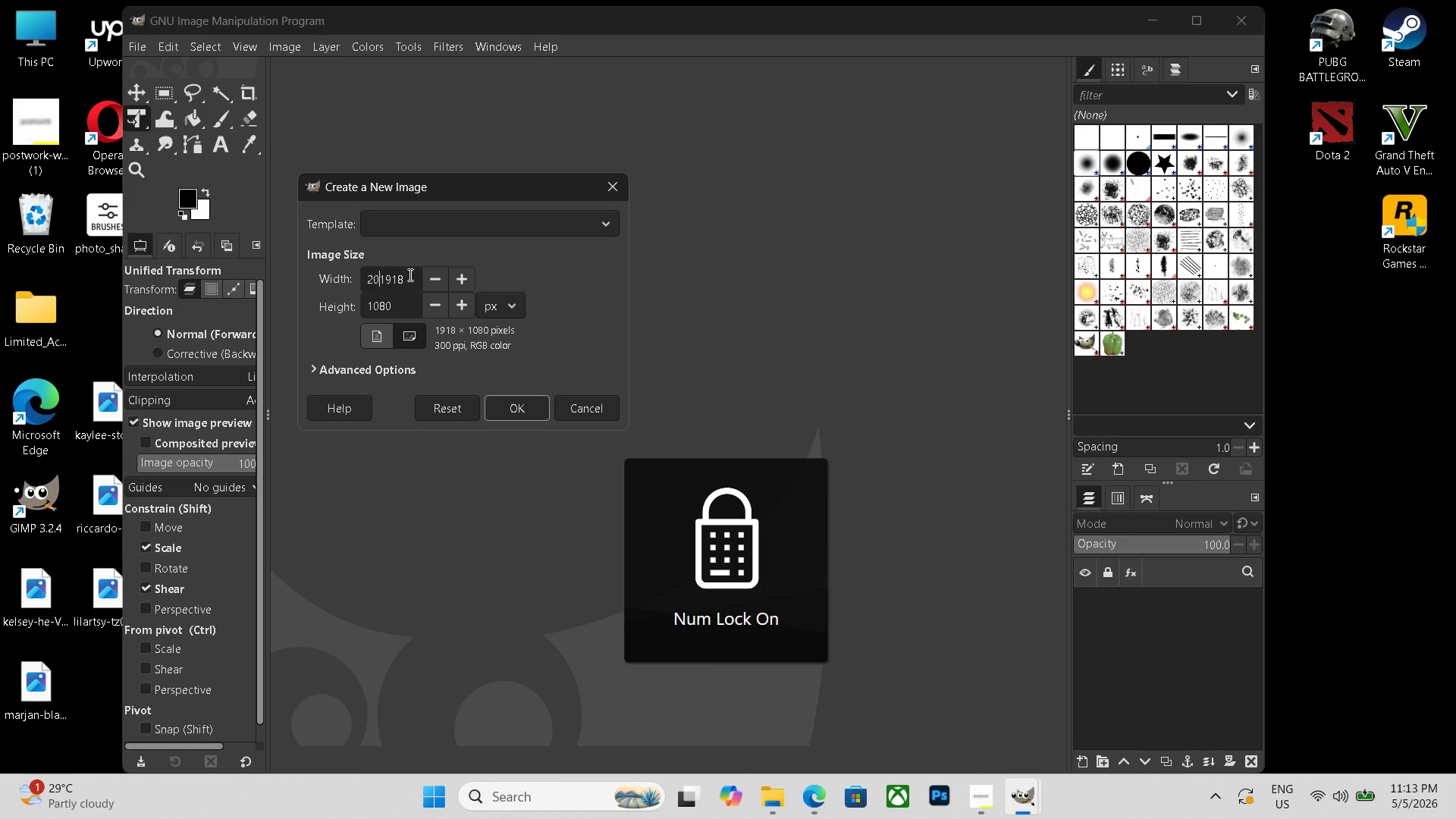 
left_click_drag(start_coordinate=[410, 275], to_coordinate=[311, 275])
 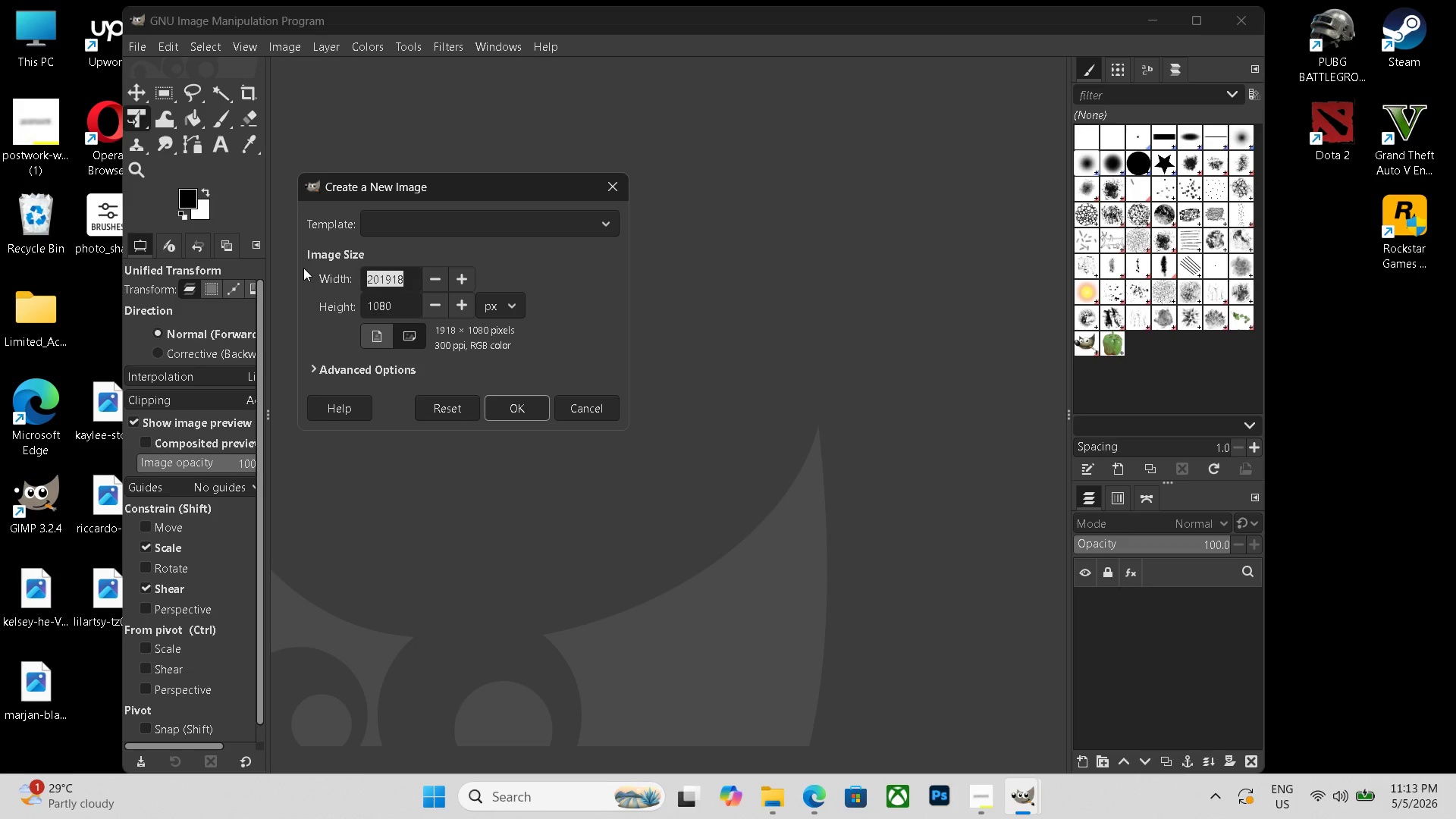 
key(Numpad2)
 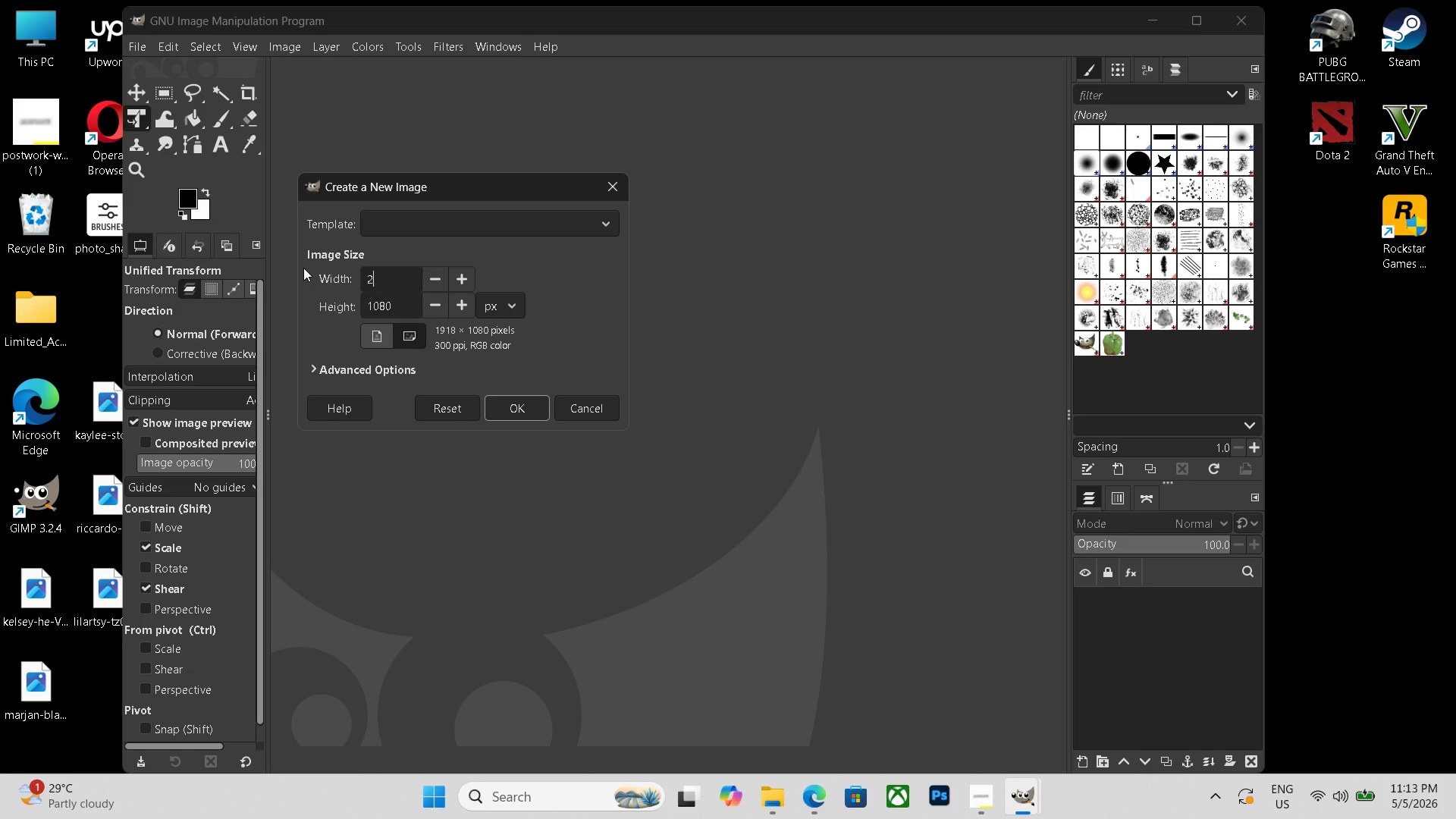 
key(Numpad0)
 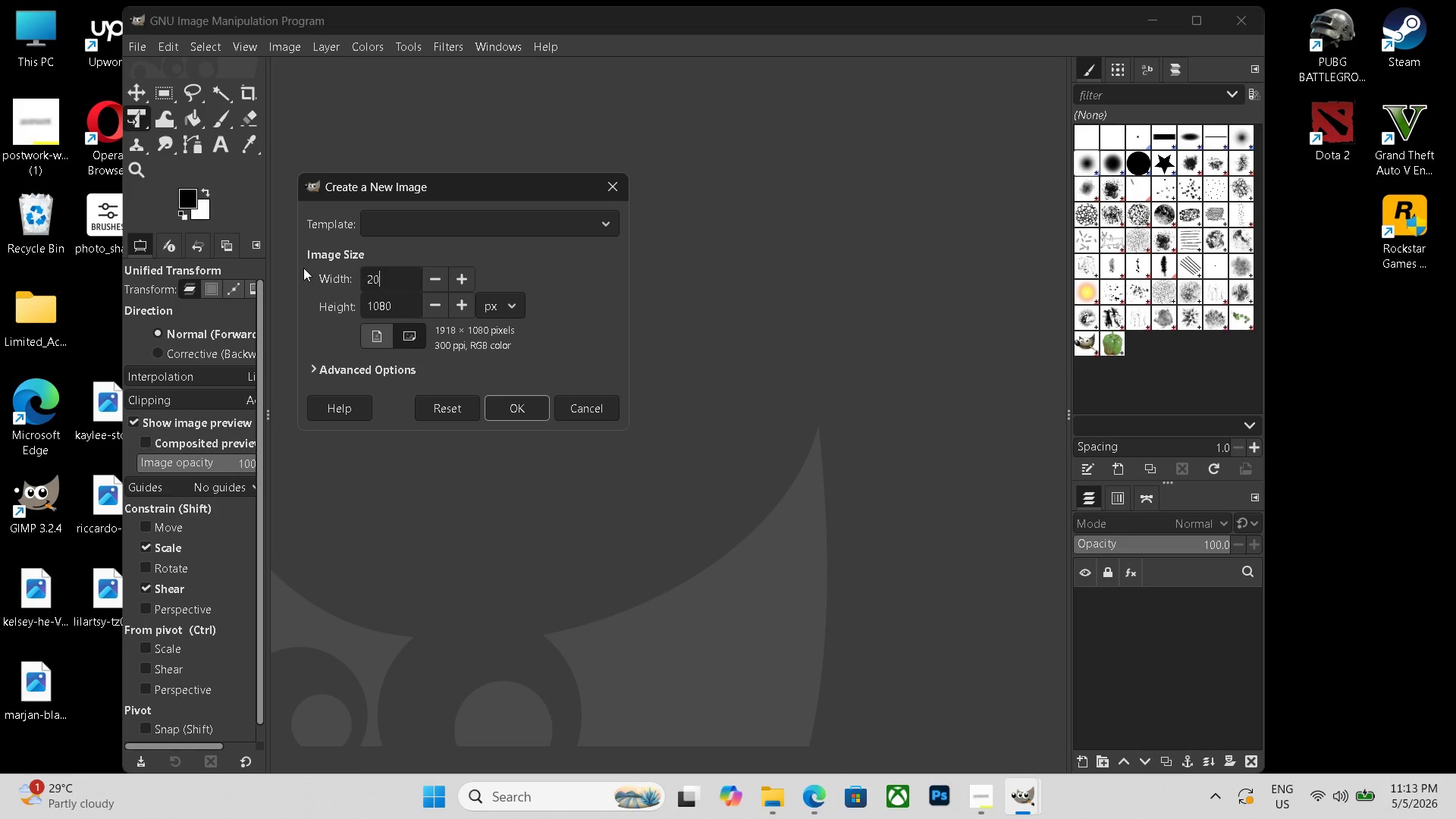 
key(Numpad0)
 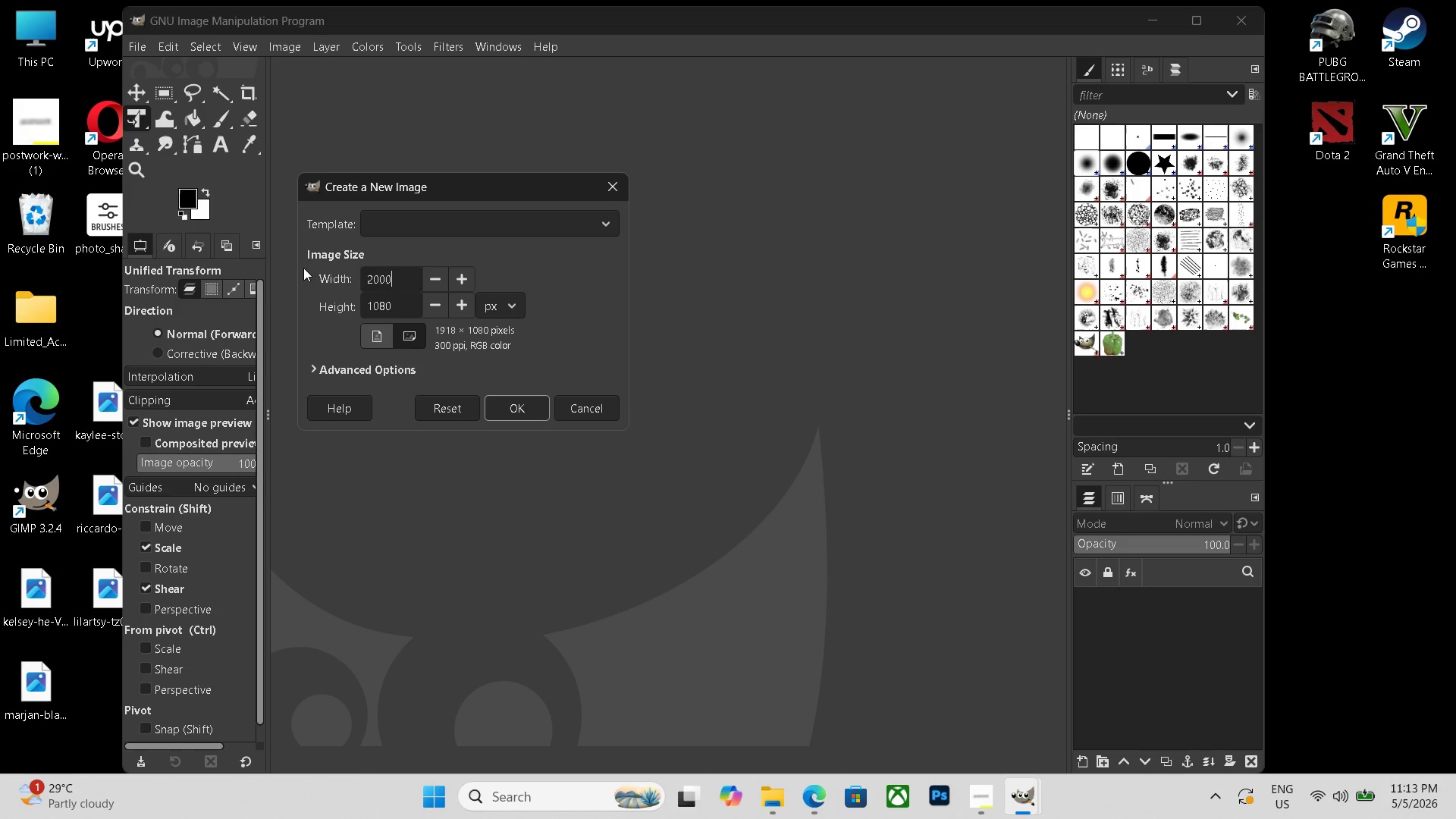 
key(Numpad0)
 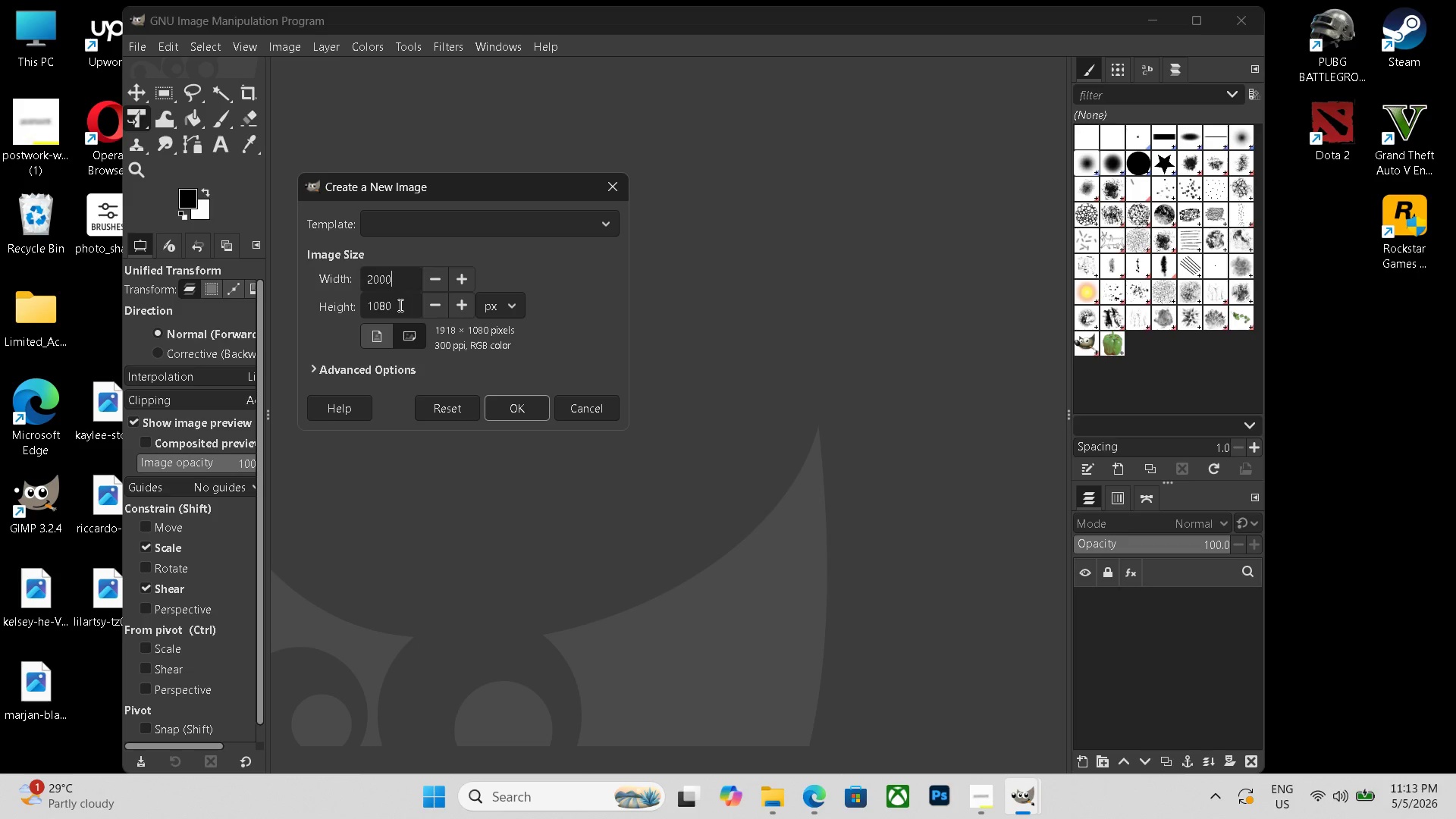 
left_click_drag(start_coordinate=[397, 305], to_coordinate=[315, 304])
 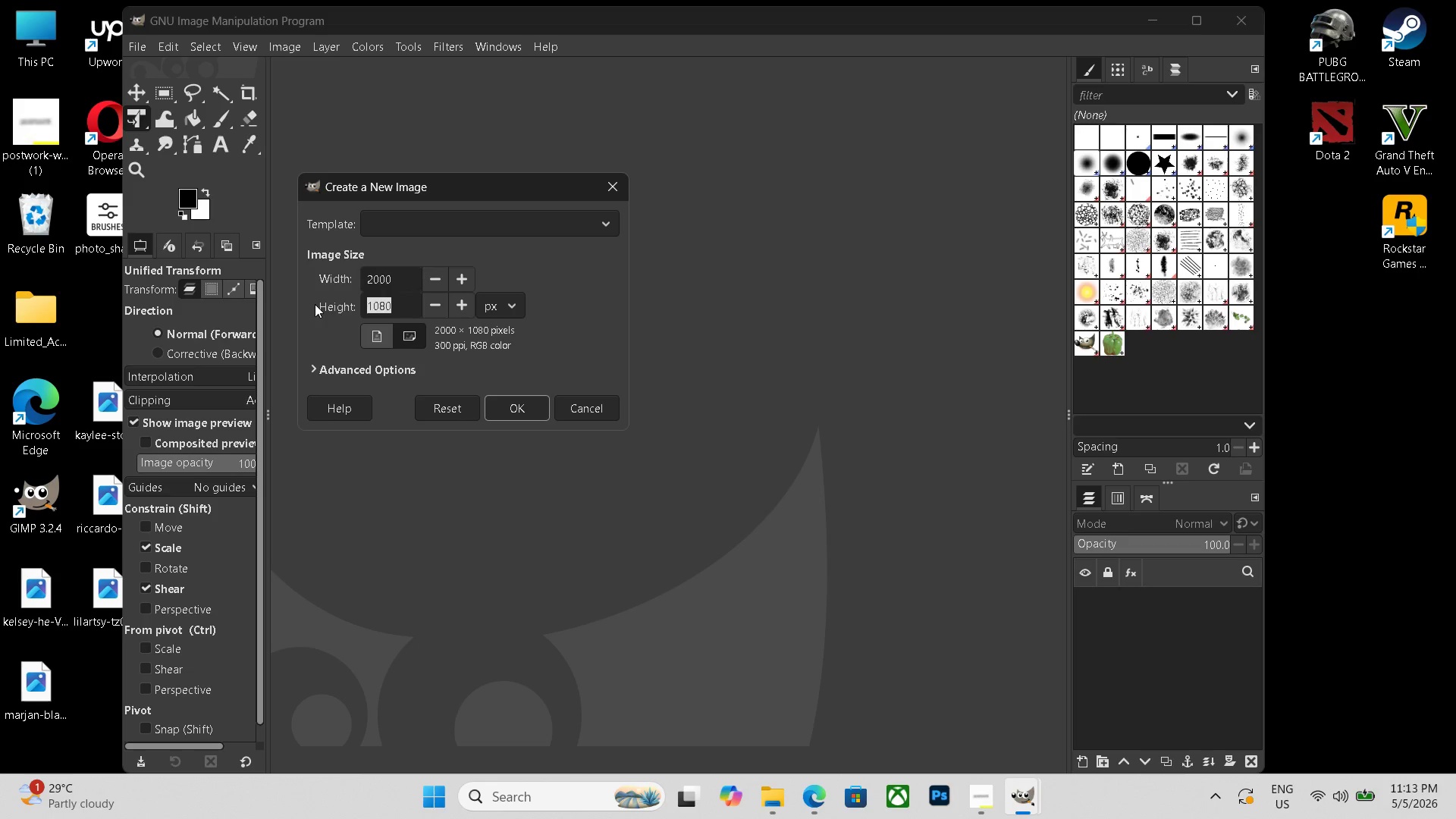 
key(Backspace)
 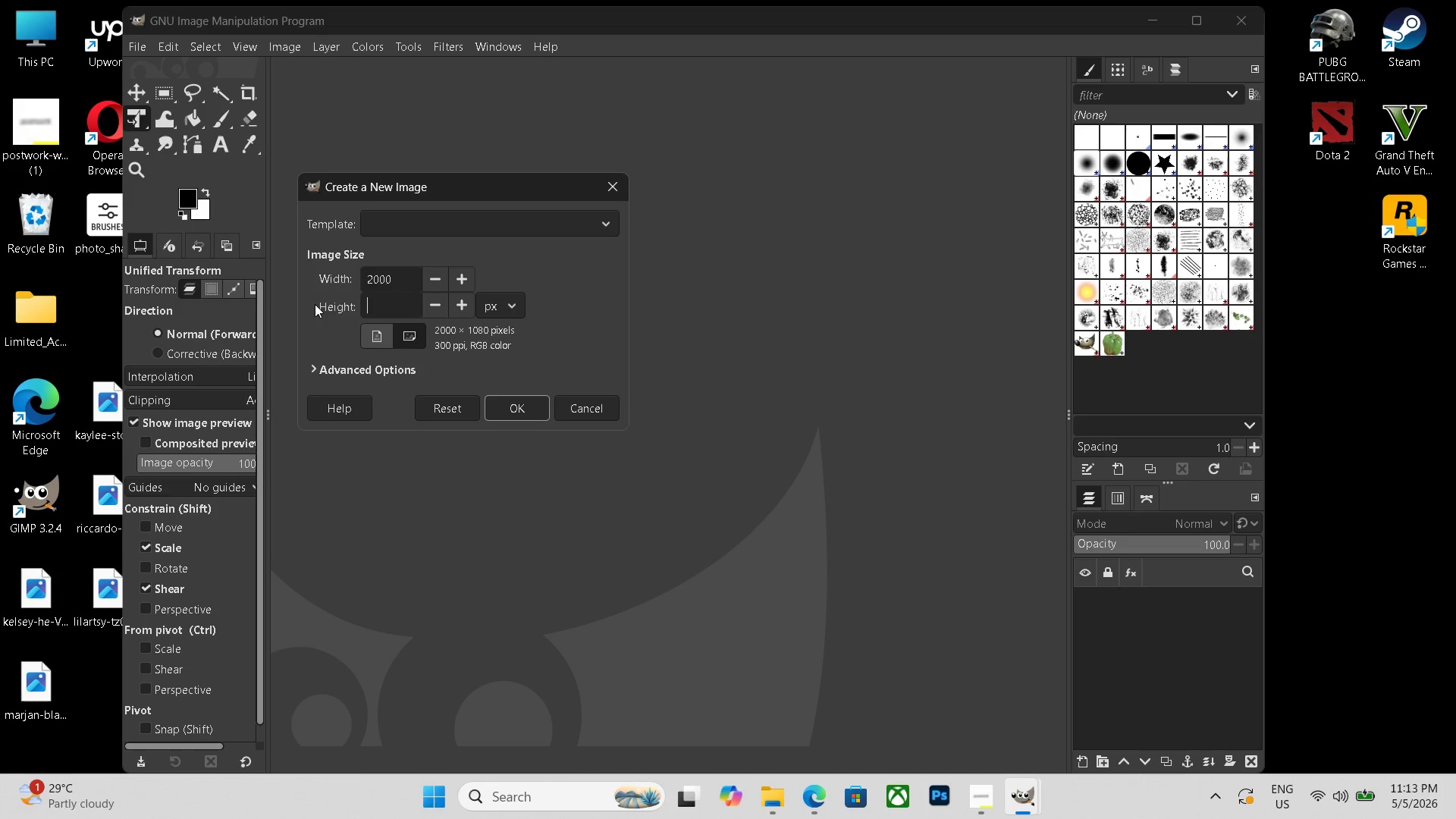 
key(Numpad1)
 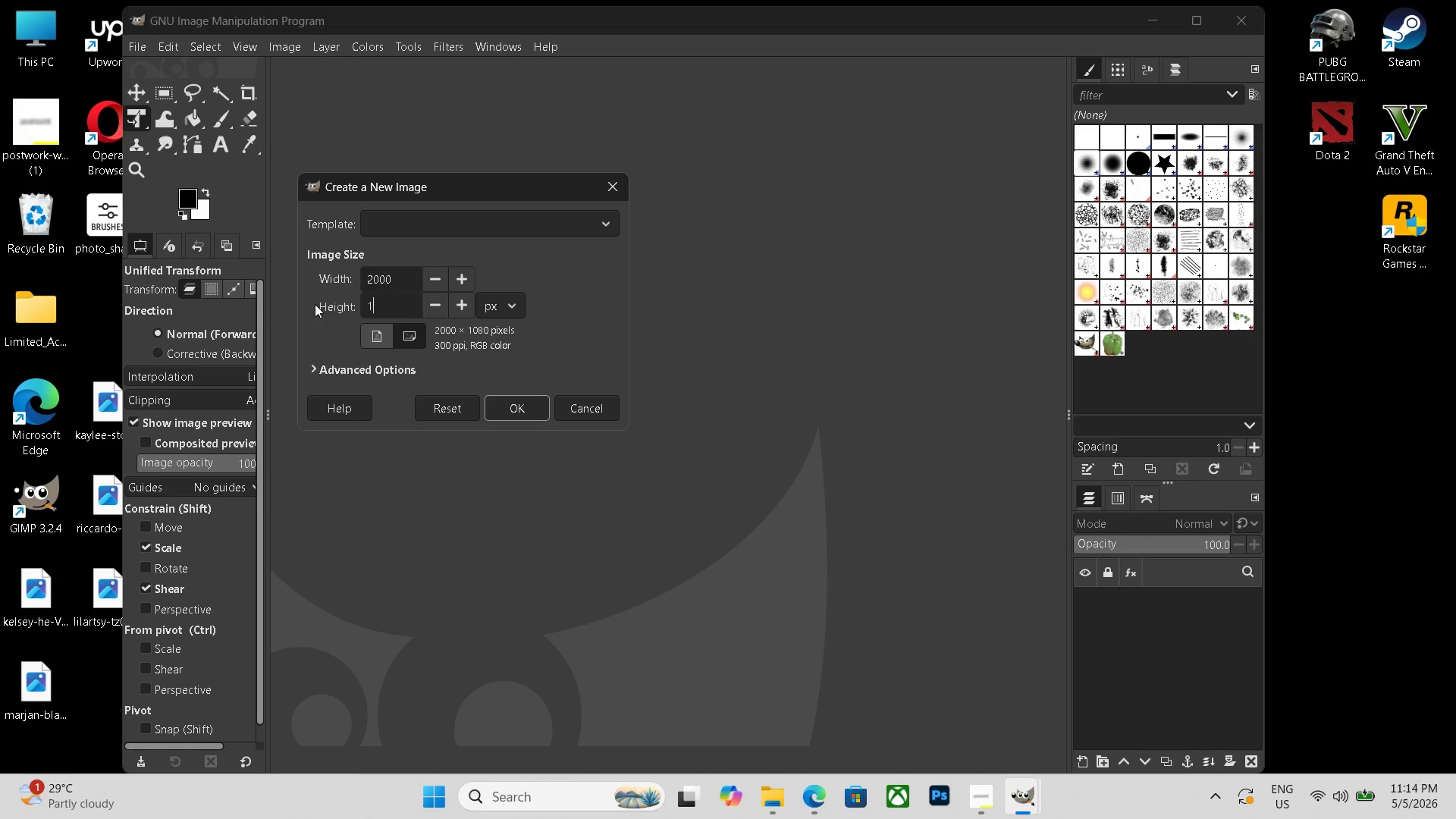 
key(Numpad8)
 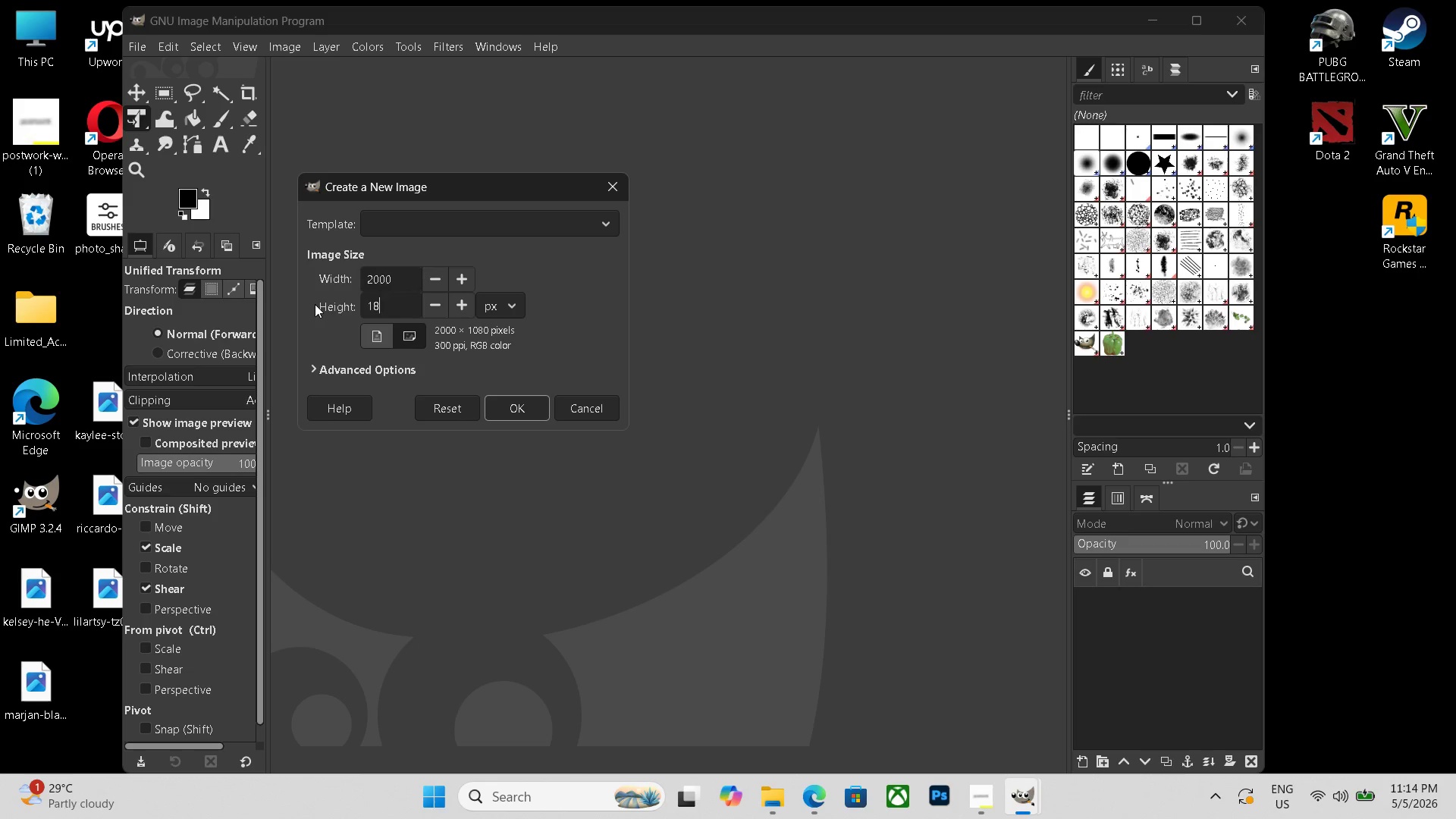 
key(Numpad0)
 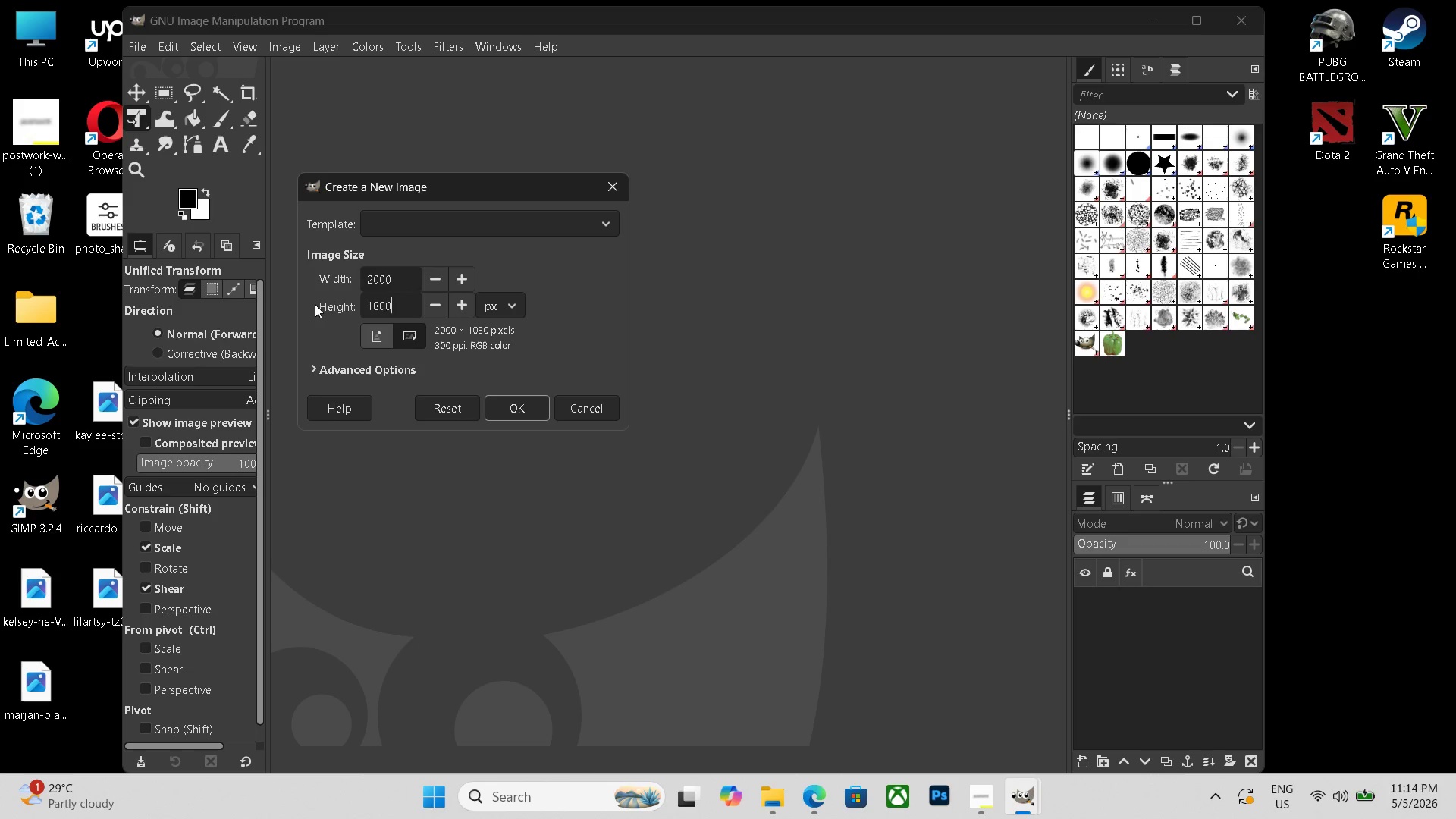 
key(Numpad0)
 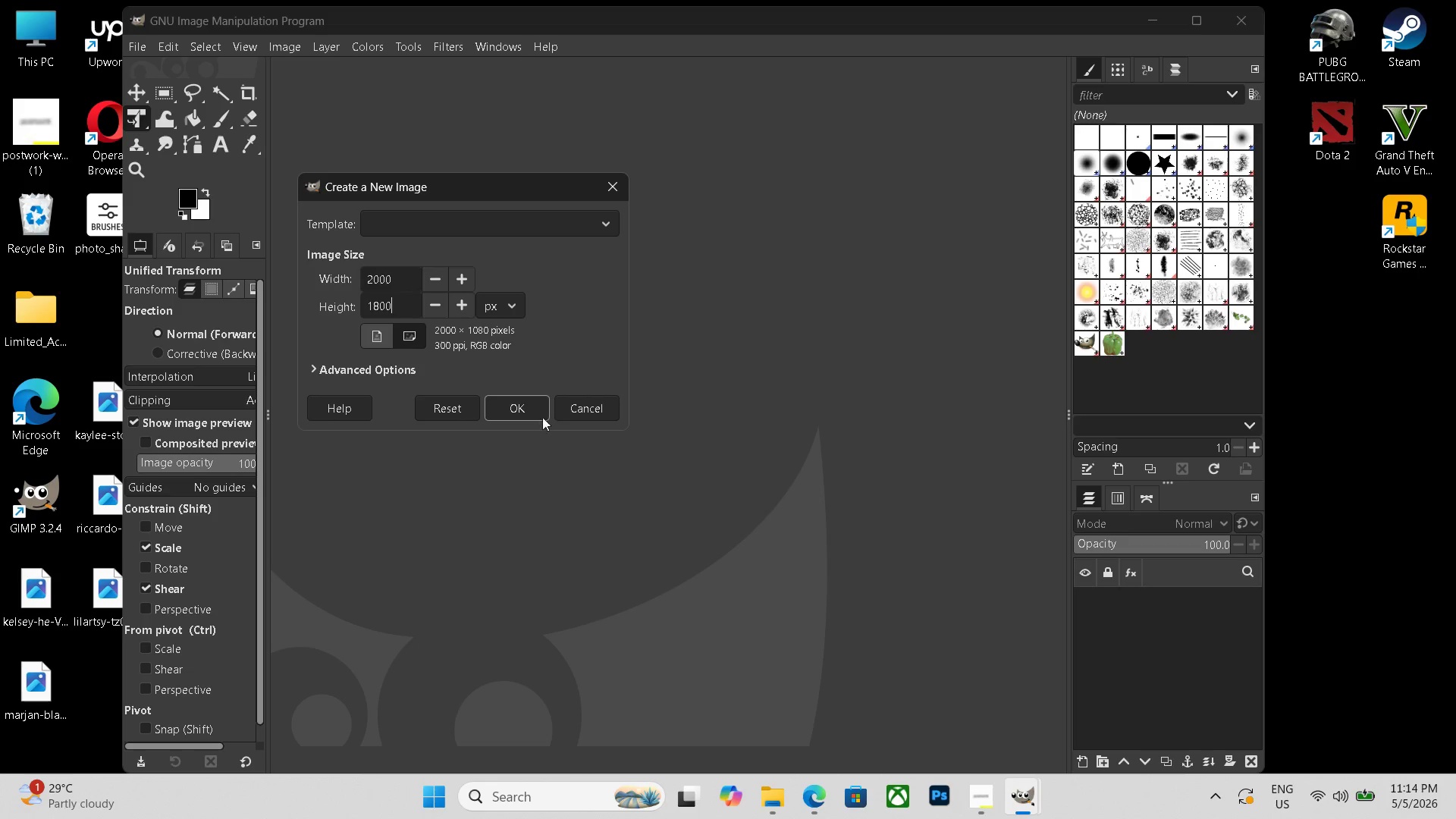 
left_click([519, 400])
 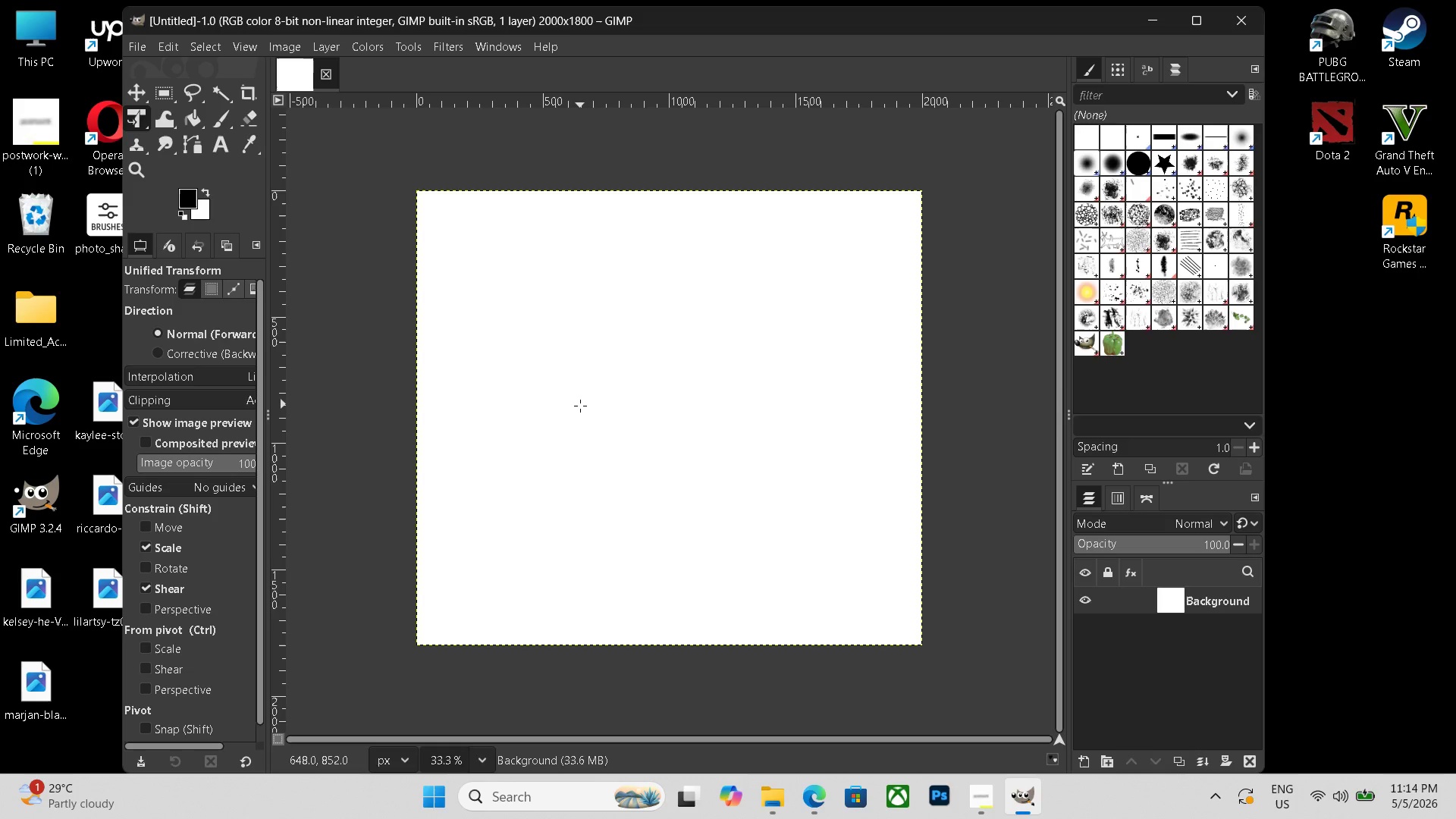 
key(Control+ControlLeft)
 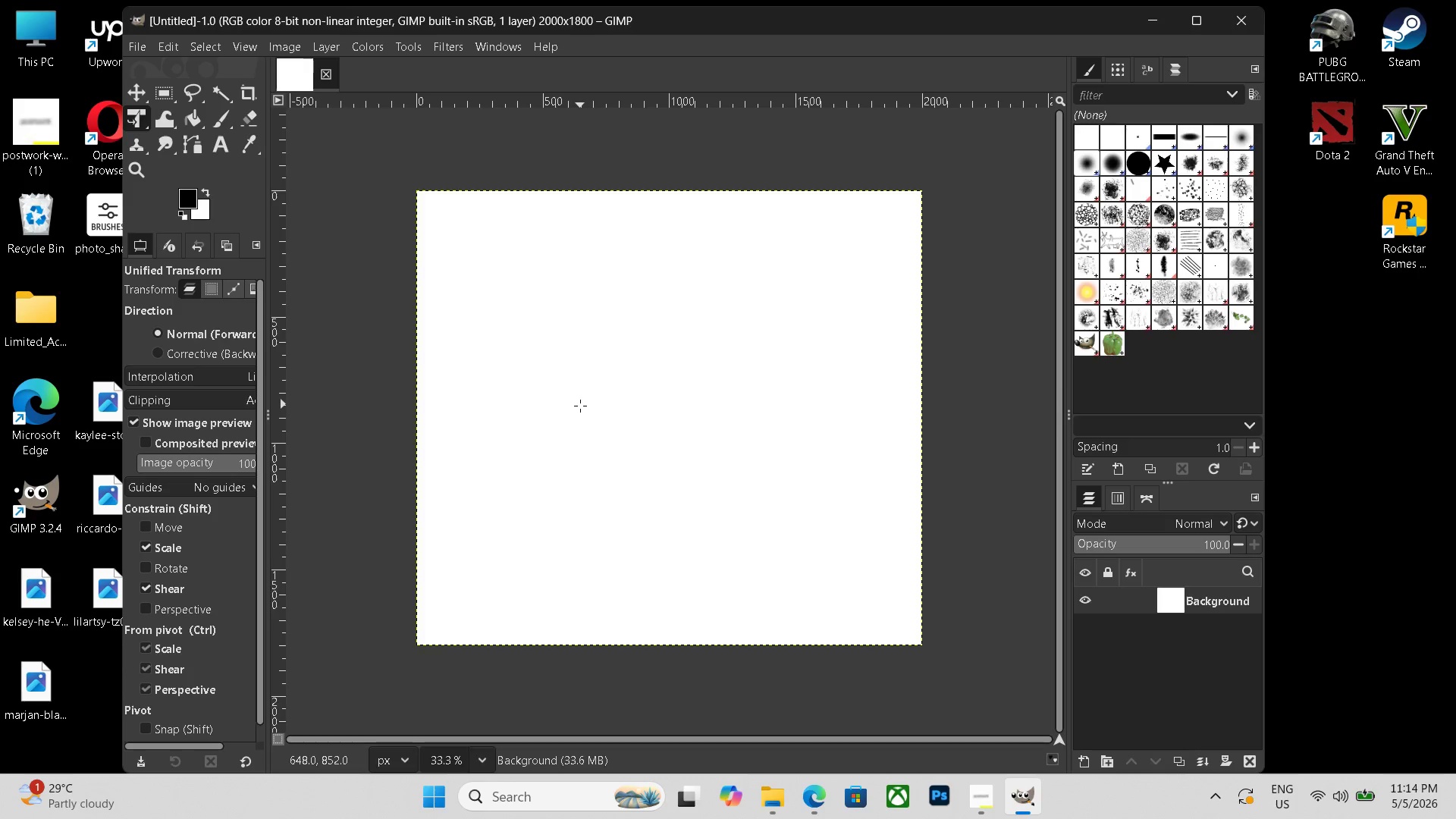 
key(Control+N)
 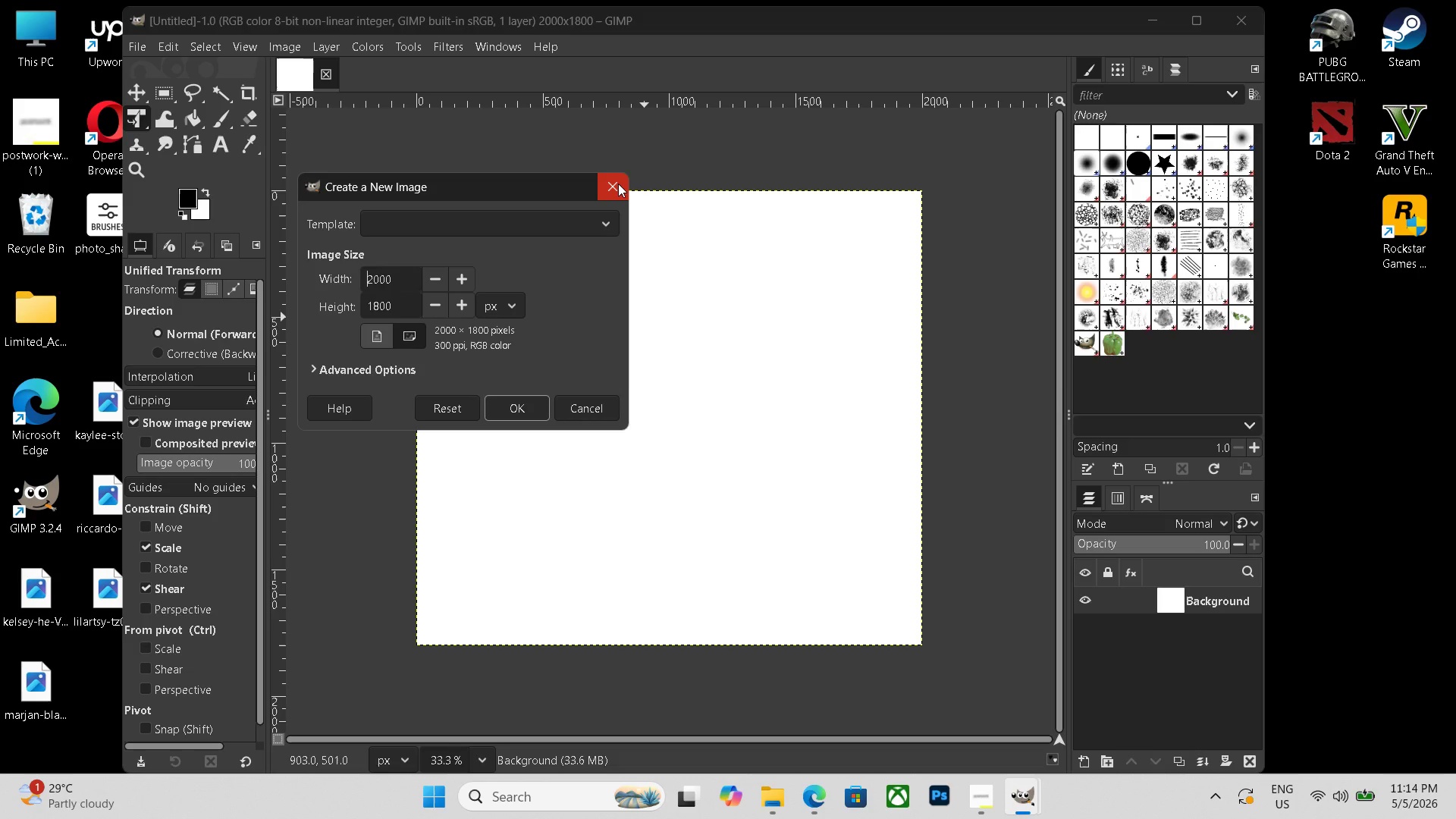 
left_click([618, 184])
 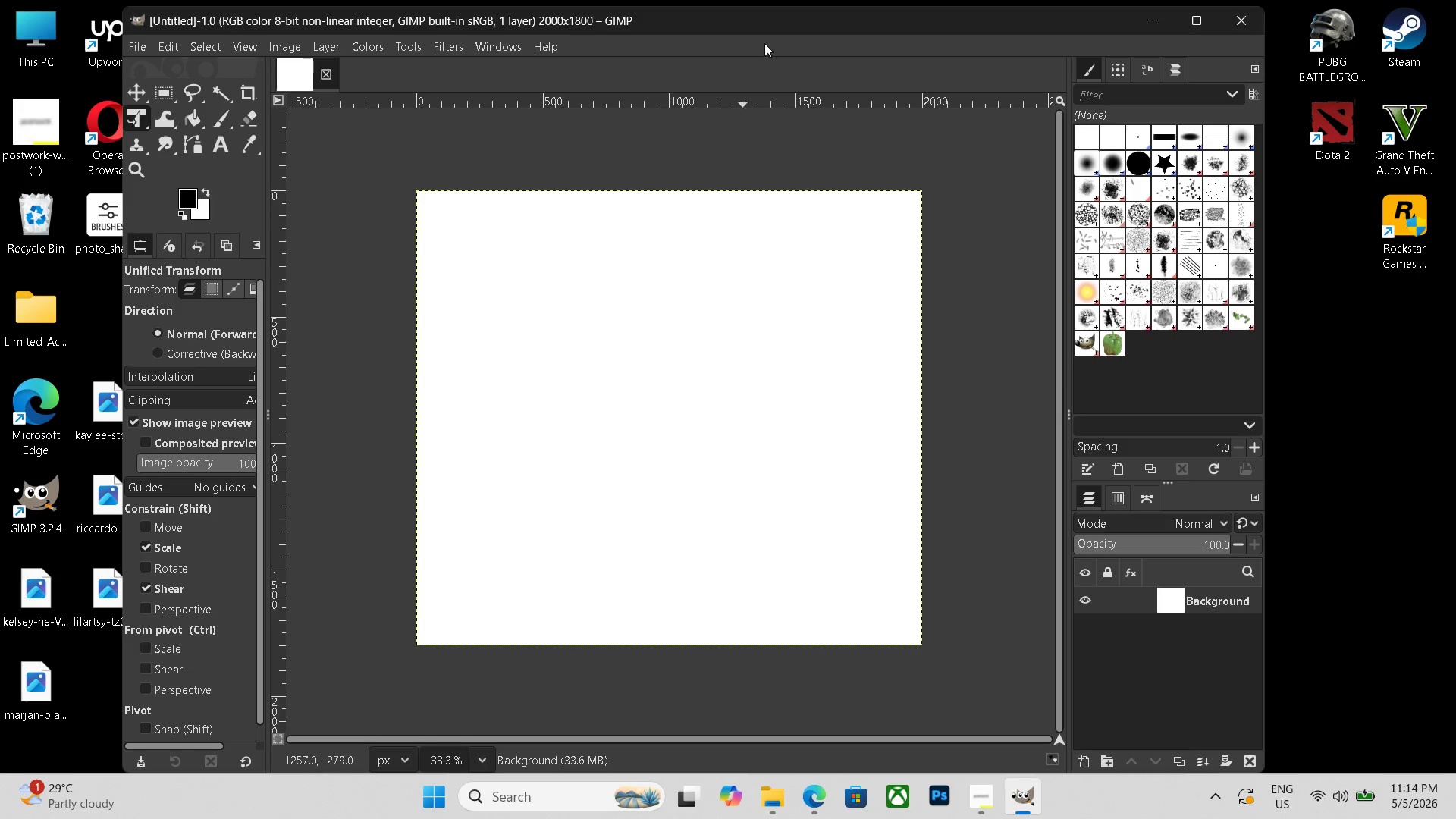 
left_click_drag(start_coordinate=[780, 17], to_coordinate=[880, 9])
 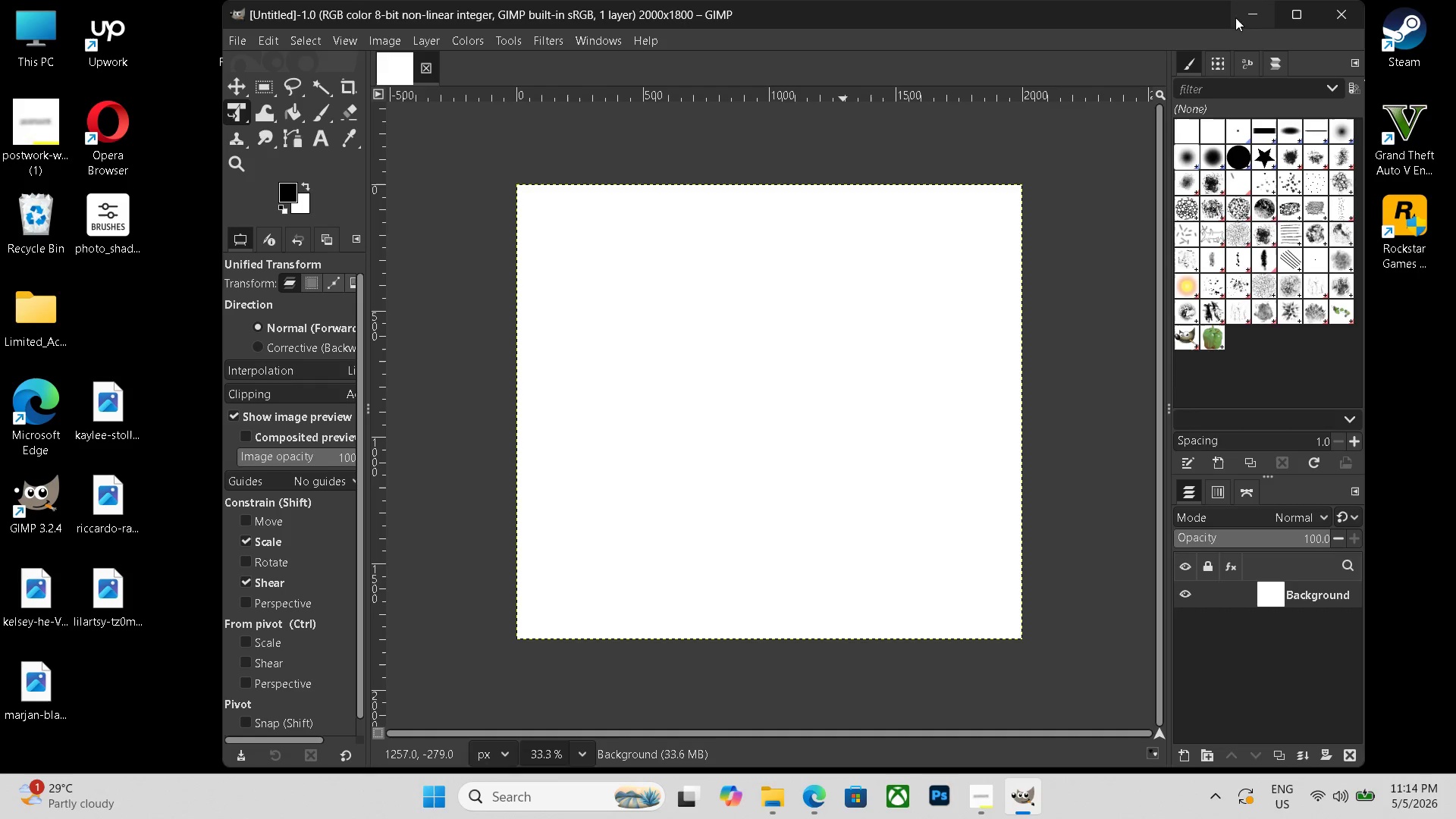 
left_click([1260, 11])
 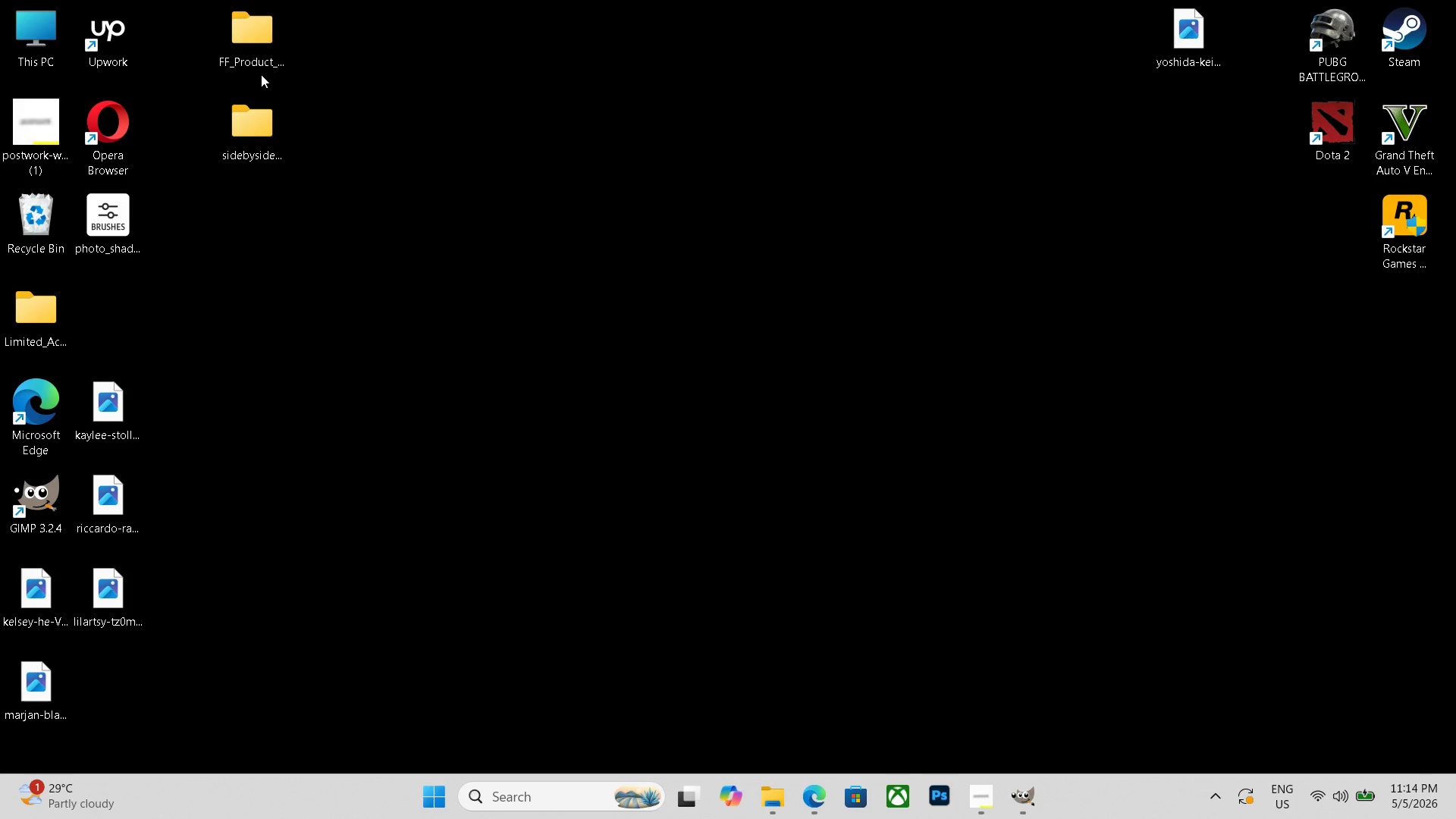 
double_click([257, 59])
 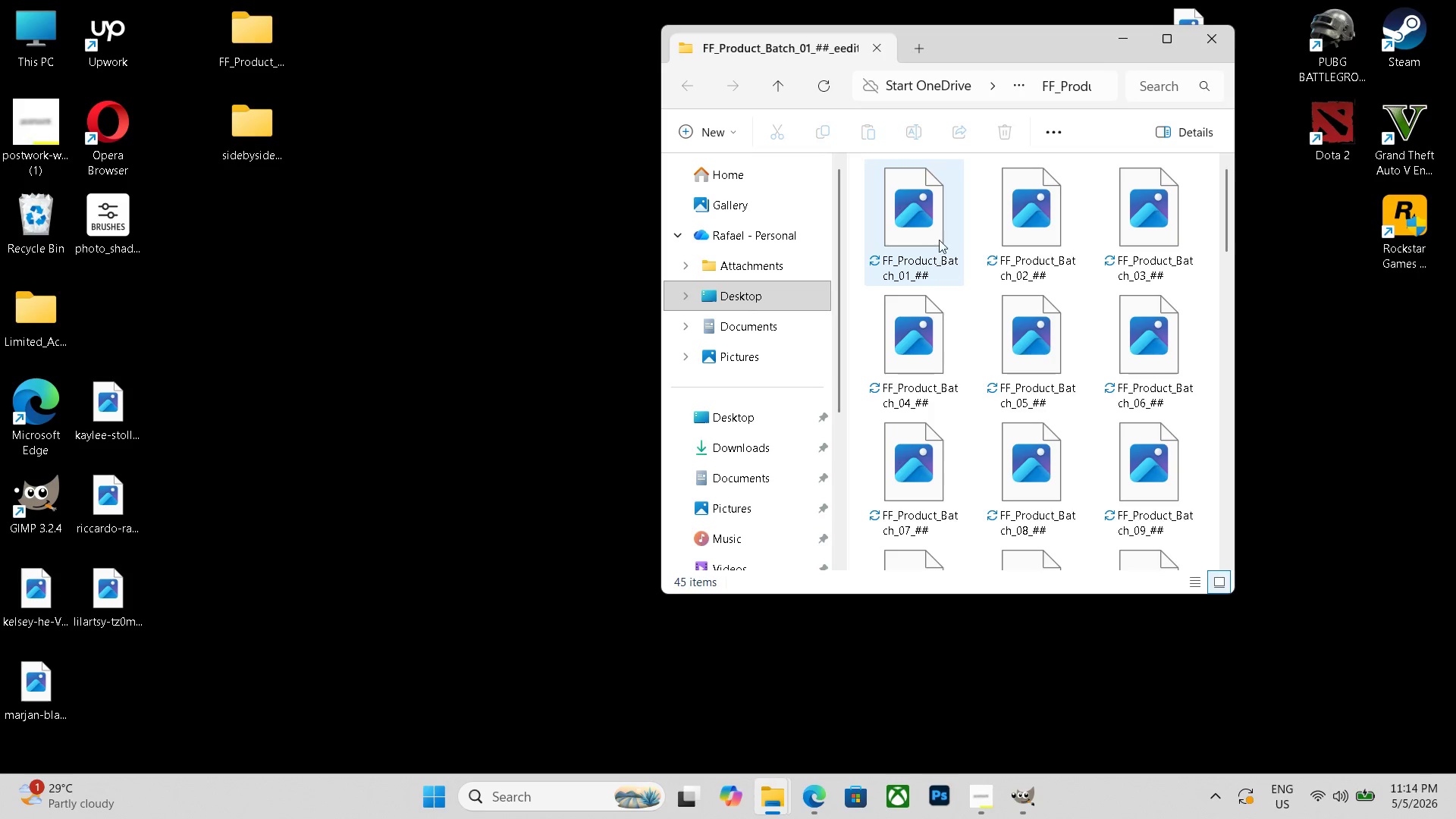 
left_click([941, 235])
 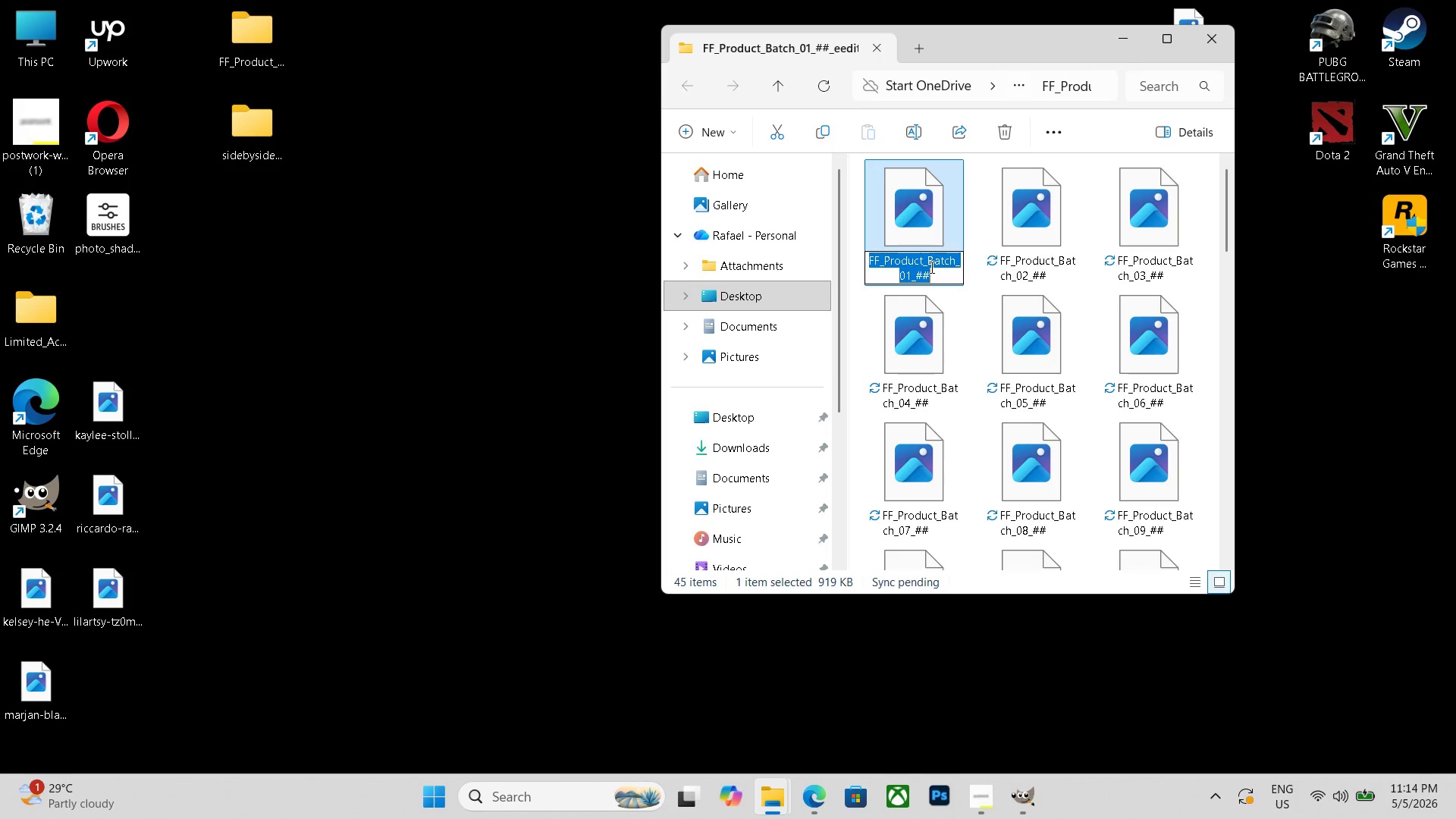 
key(Control+C)
 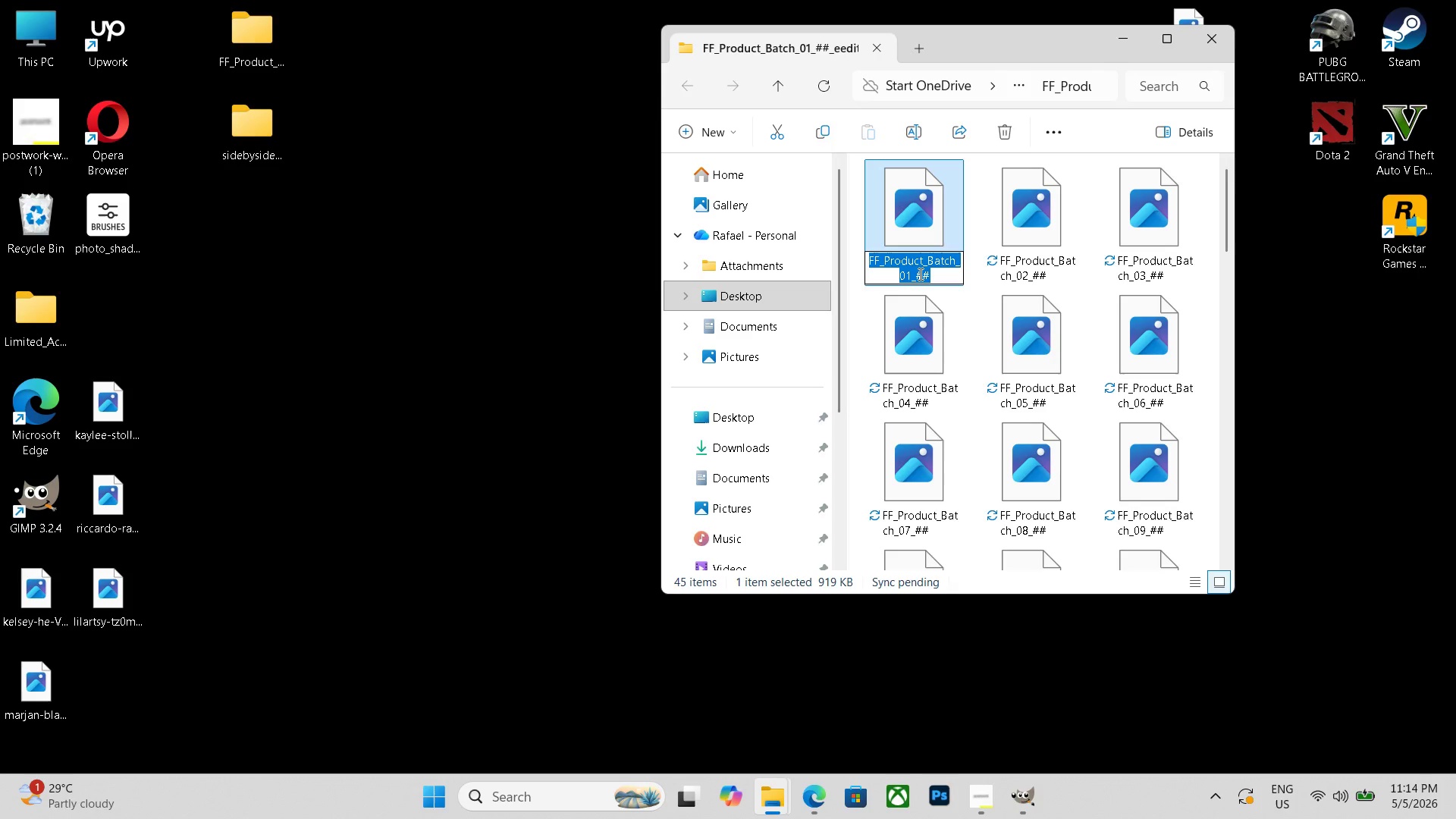 
key(Control+C)
 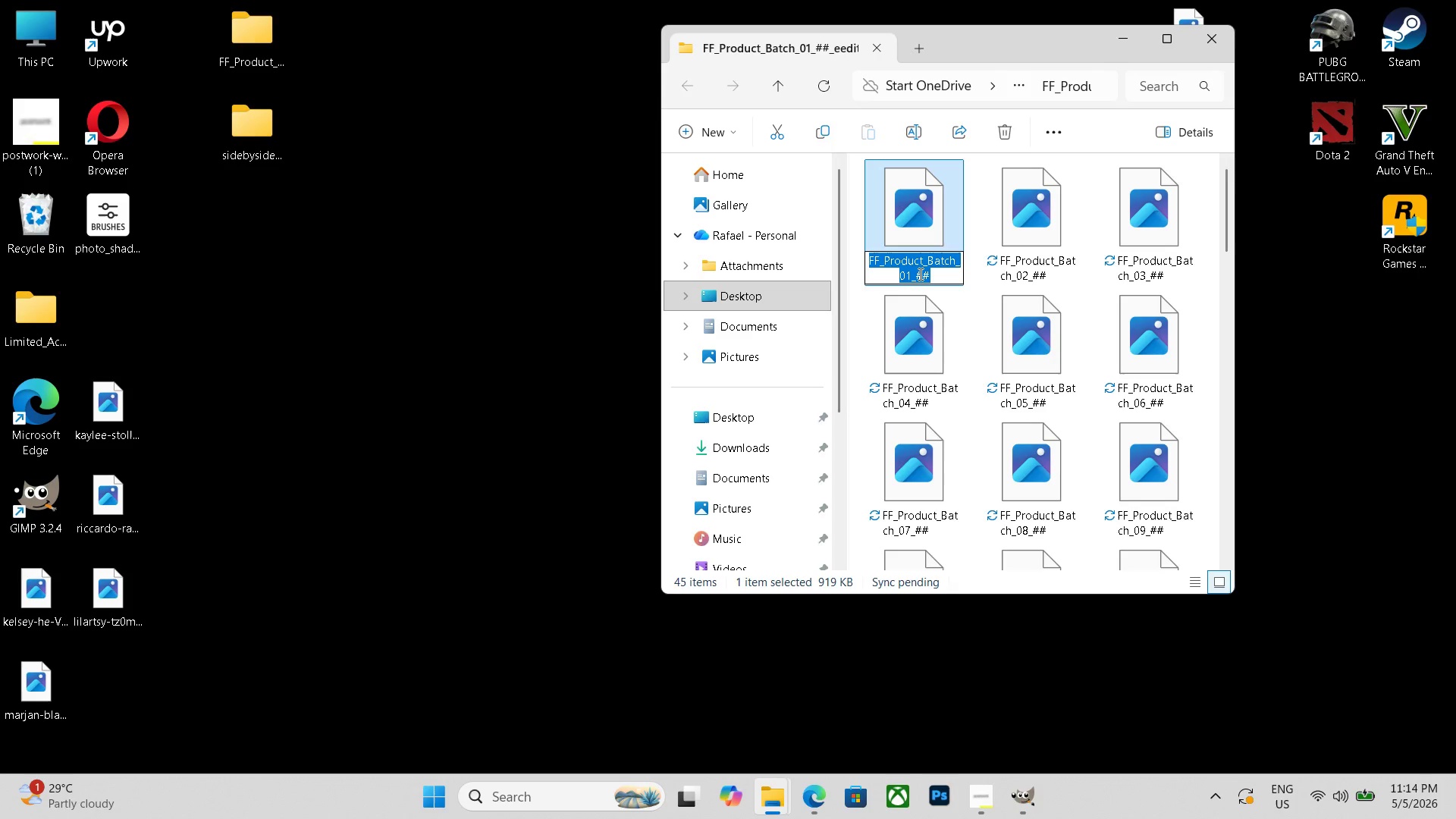 
key(Control+C)
 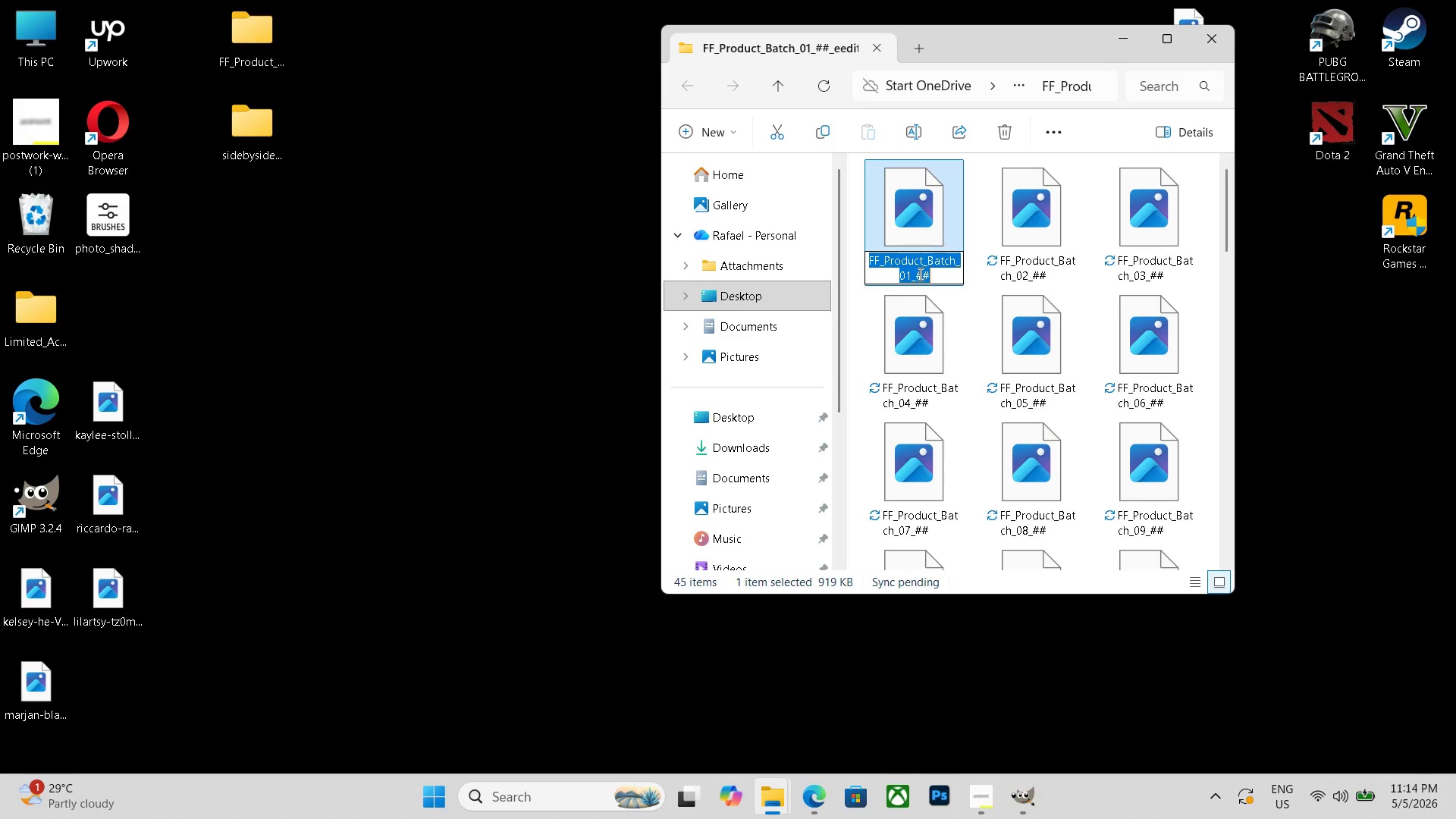 
key(Control+C)
 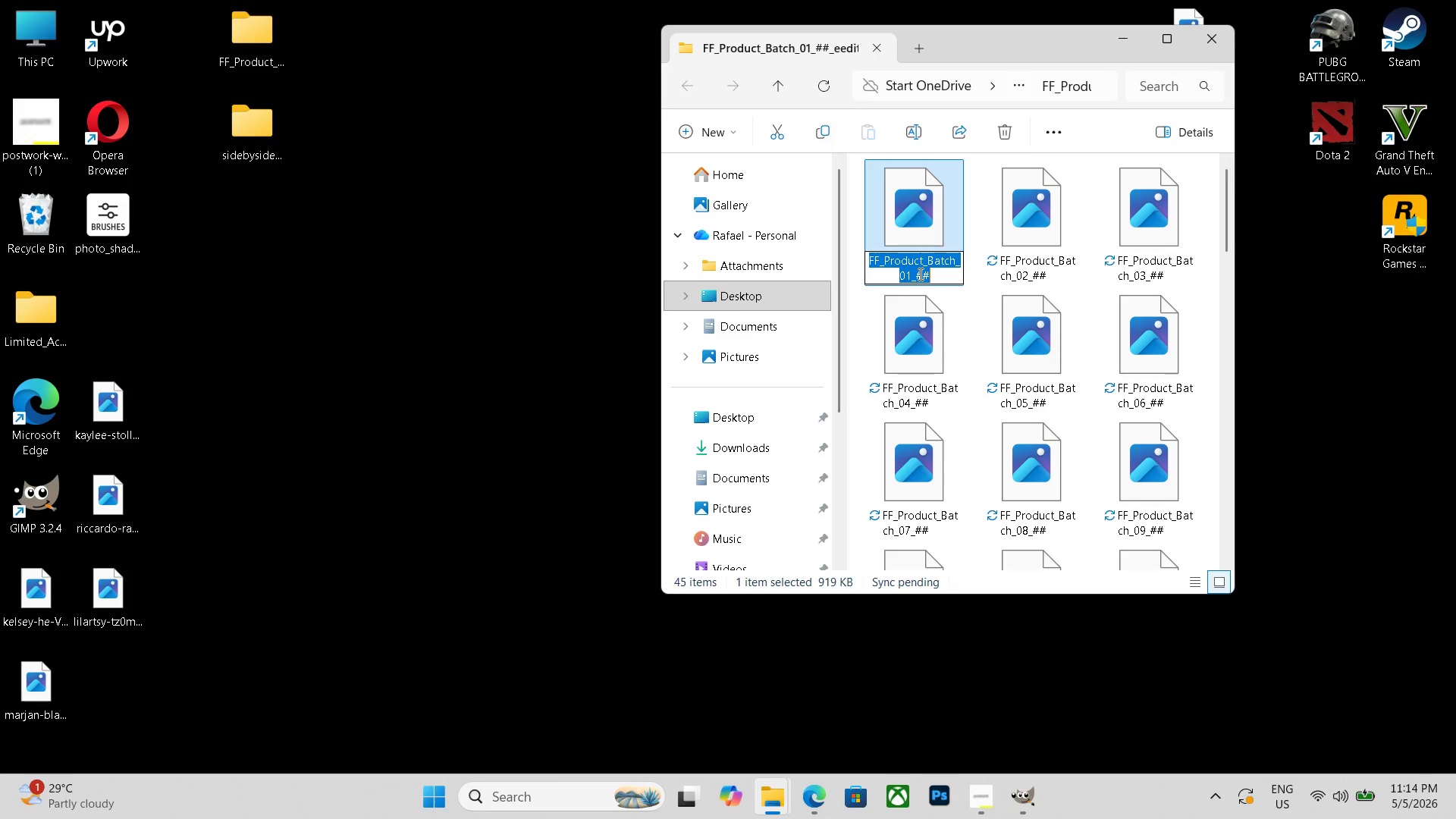 
key(Control+C)
 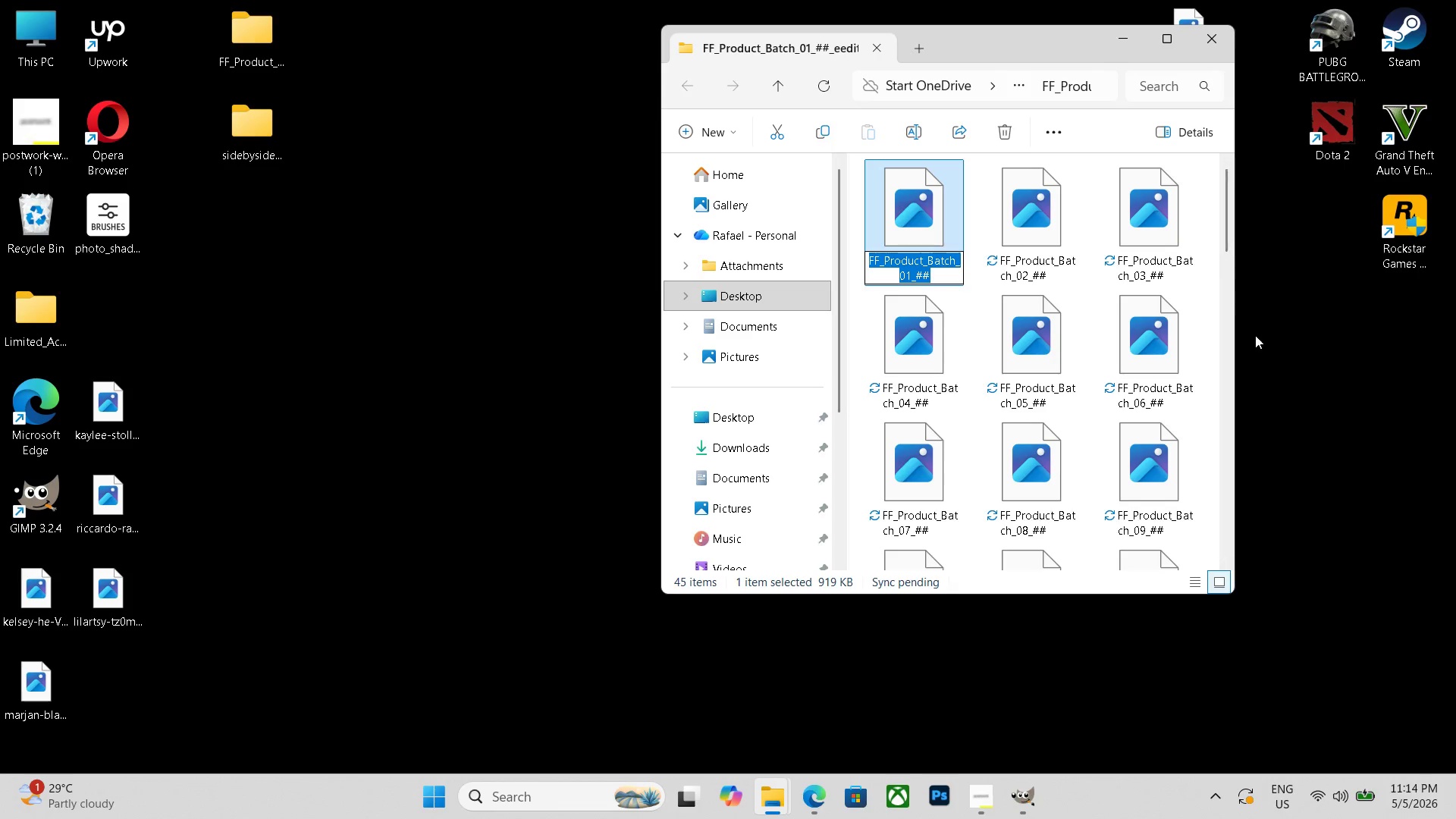 
left_click([1282, 384])
 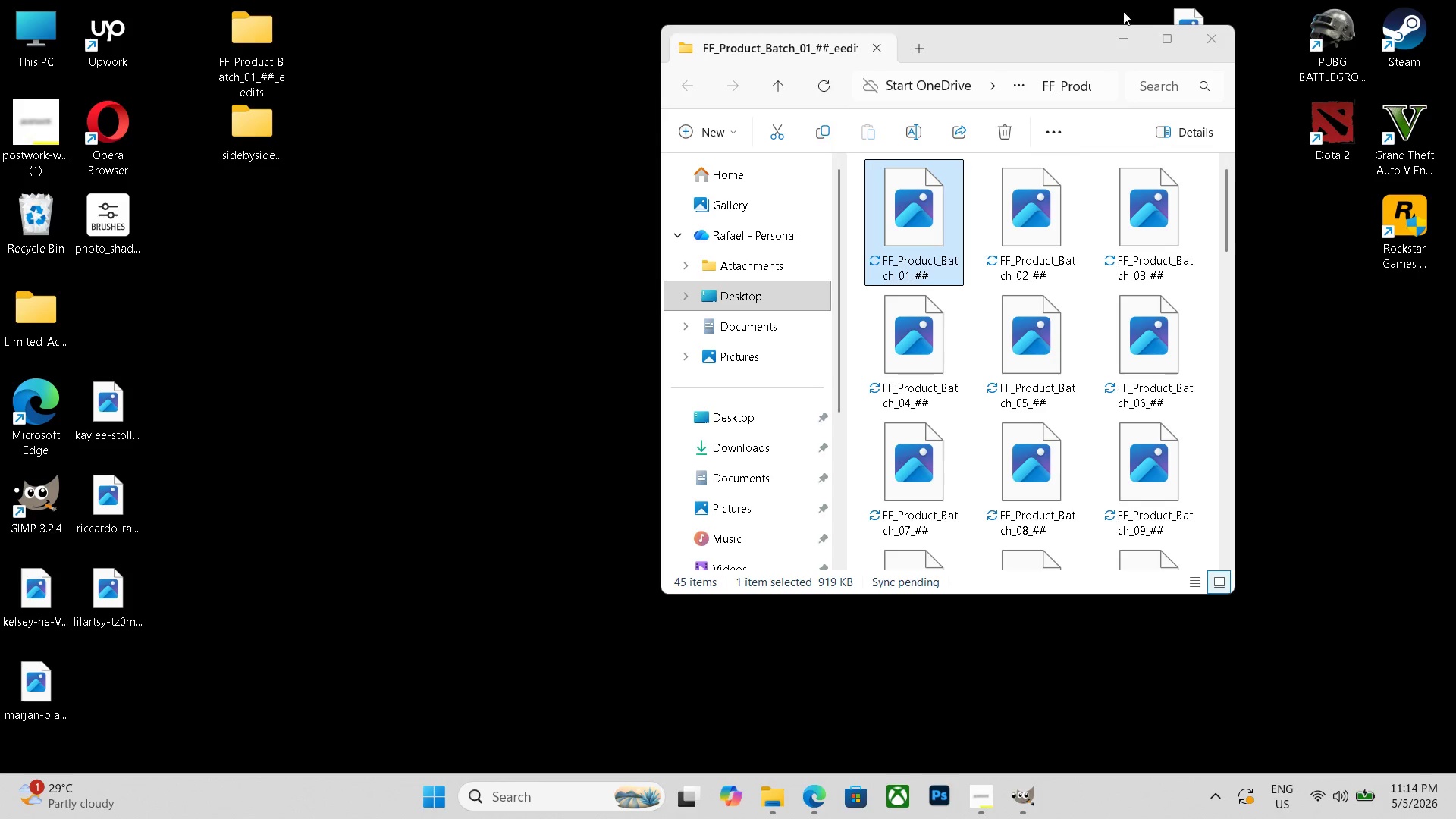 
left_click([1128, 33])
 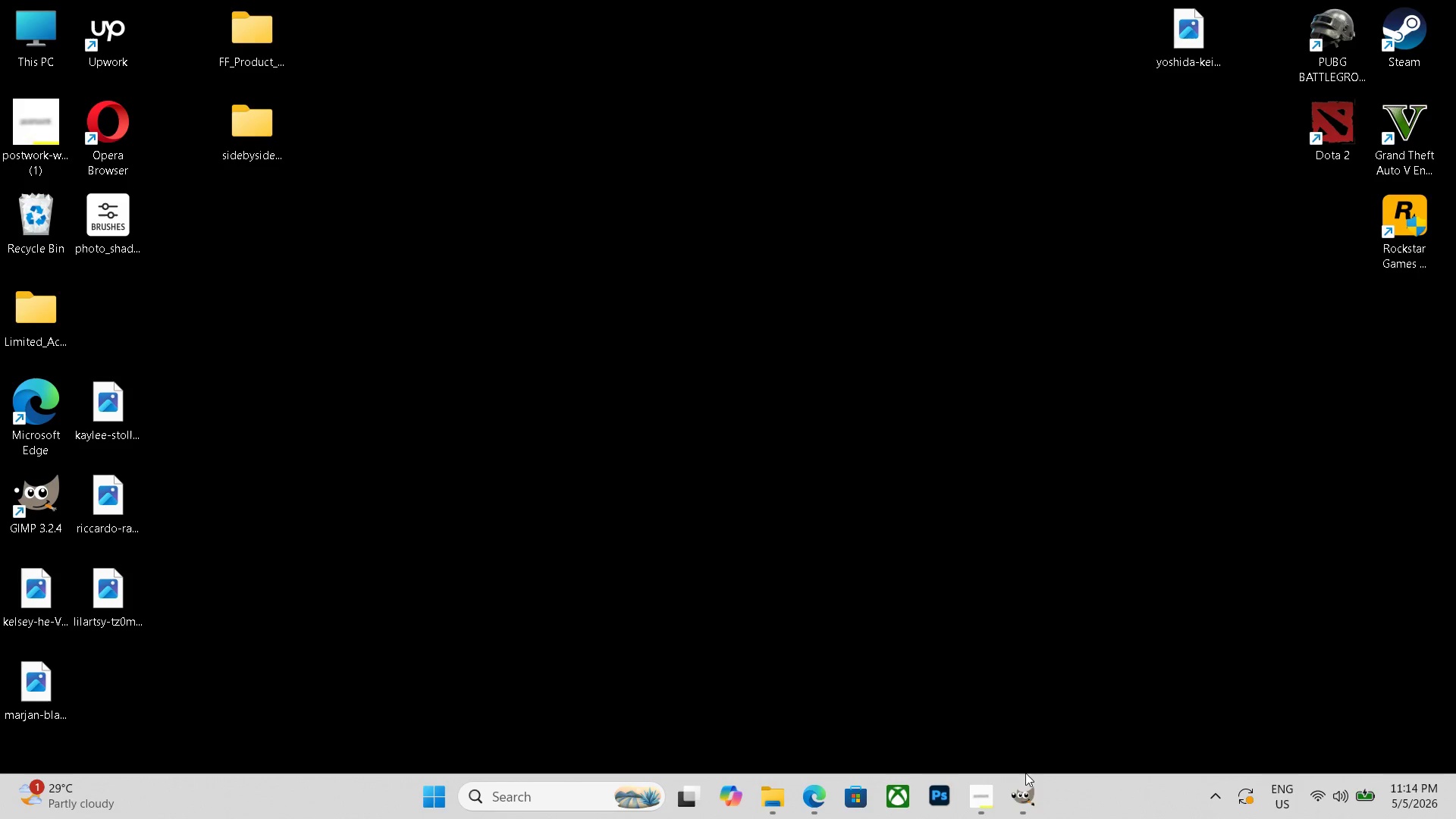 
left_click([1030, 805])
 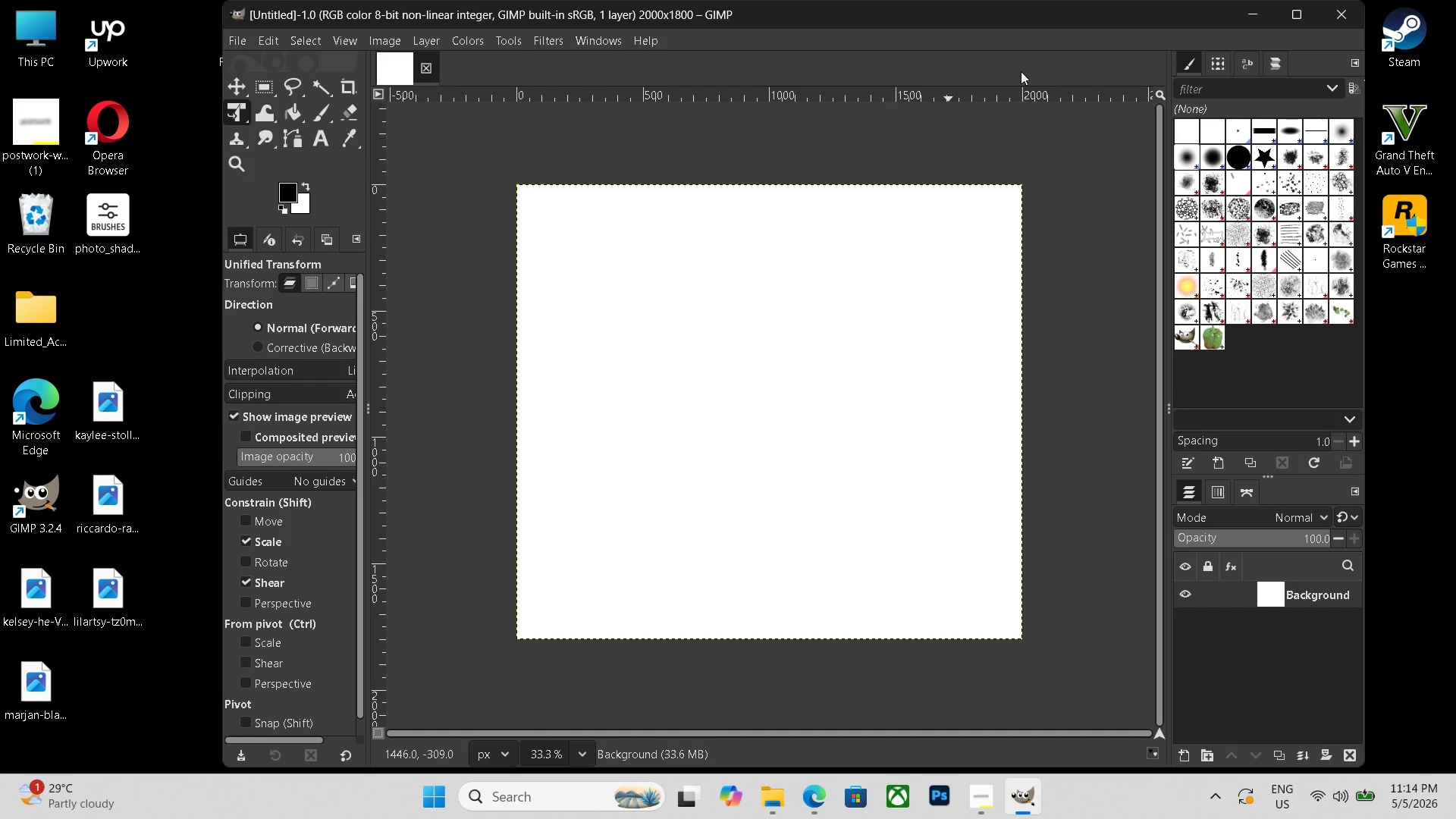 
left_click_drag(start_coordinate=[989, 19], to_coordinate=[1087, 21])
 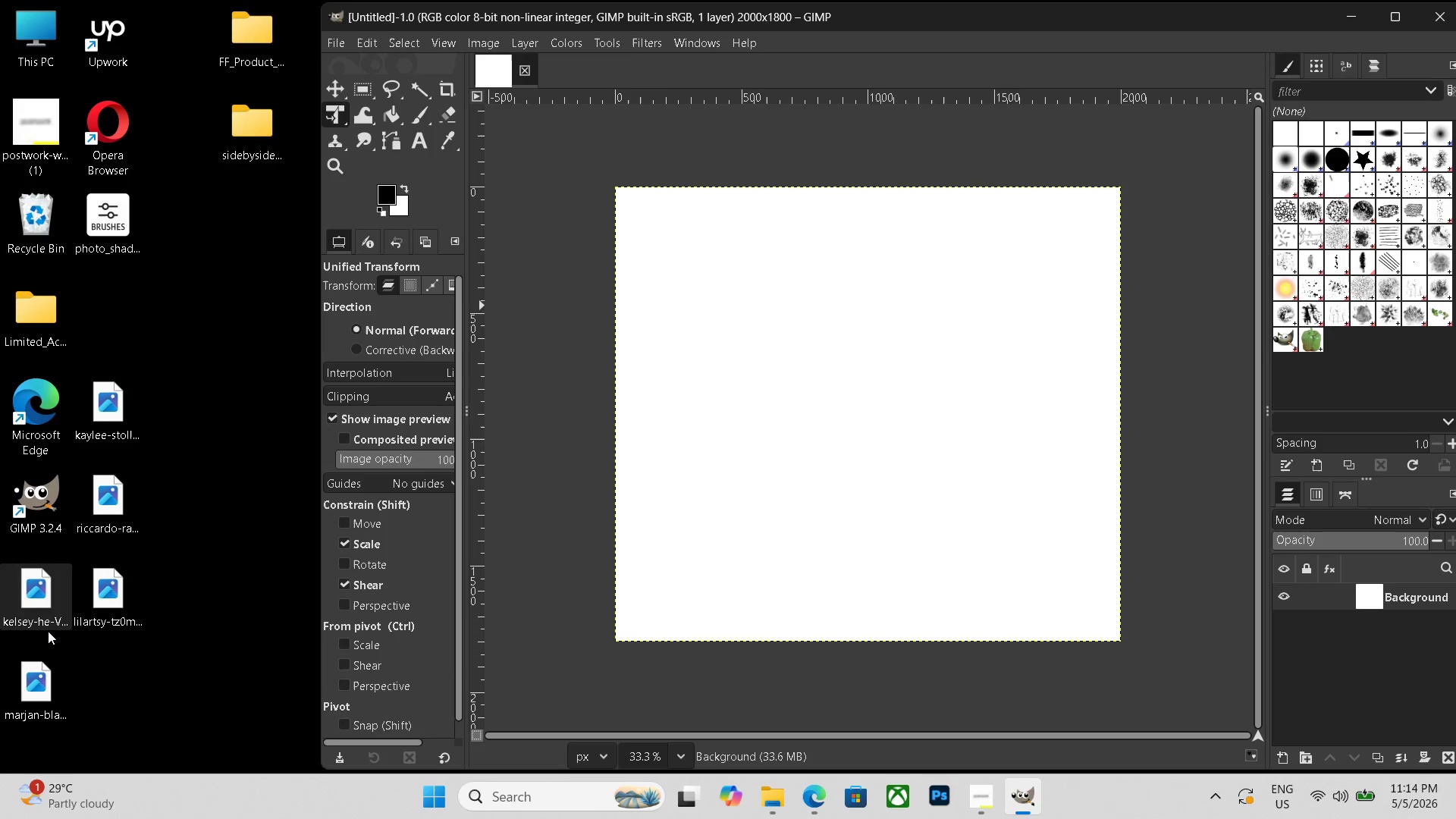 
left_click_drag(start_coordinate=[37, 673], to_coordinate=[841, 328])
 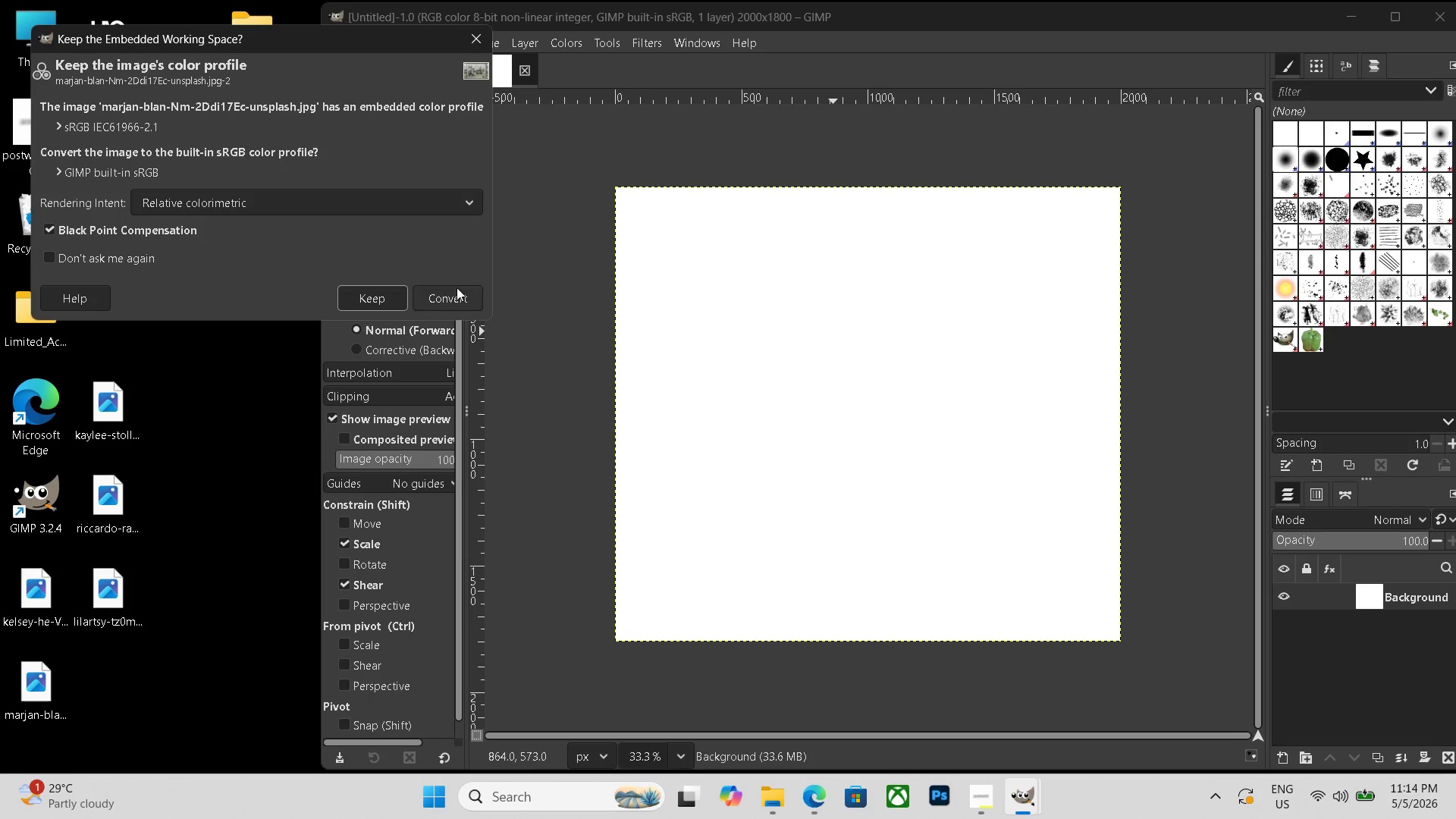 
left_click([481, 38])
 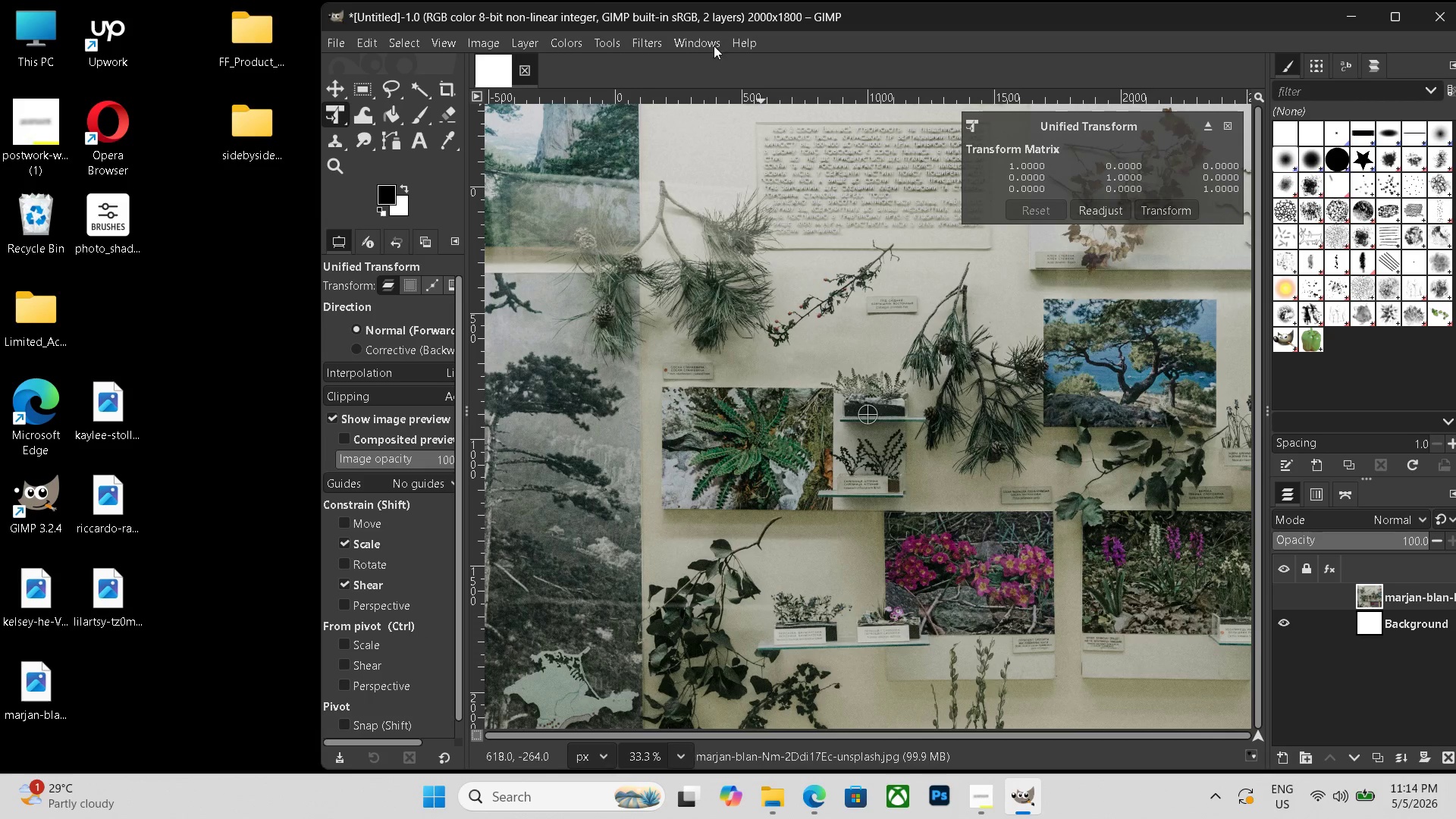 
left_click([526, 74])
 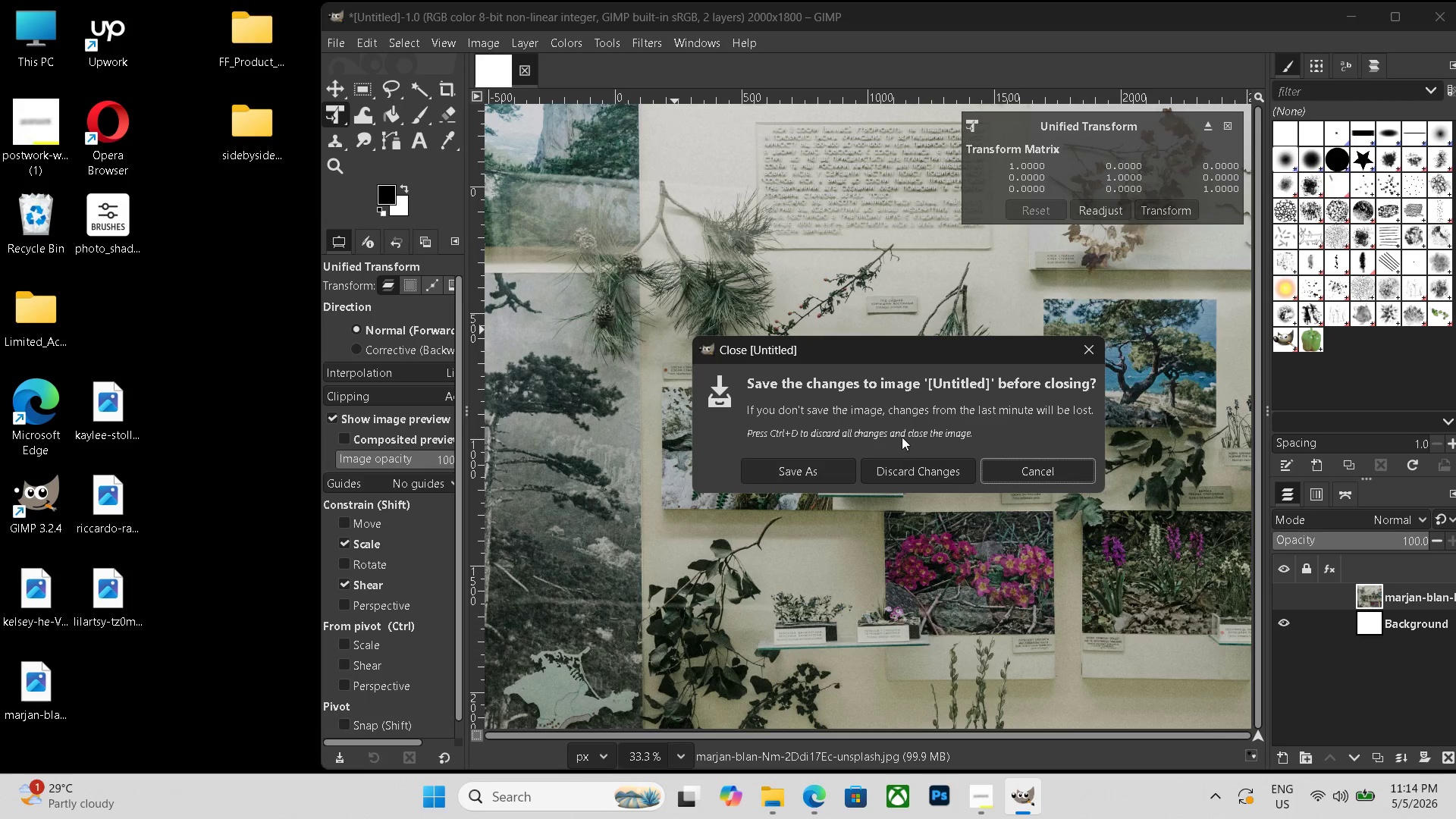 
left_click([917, 464])
 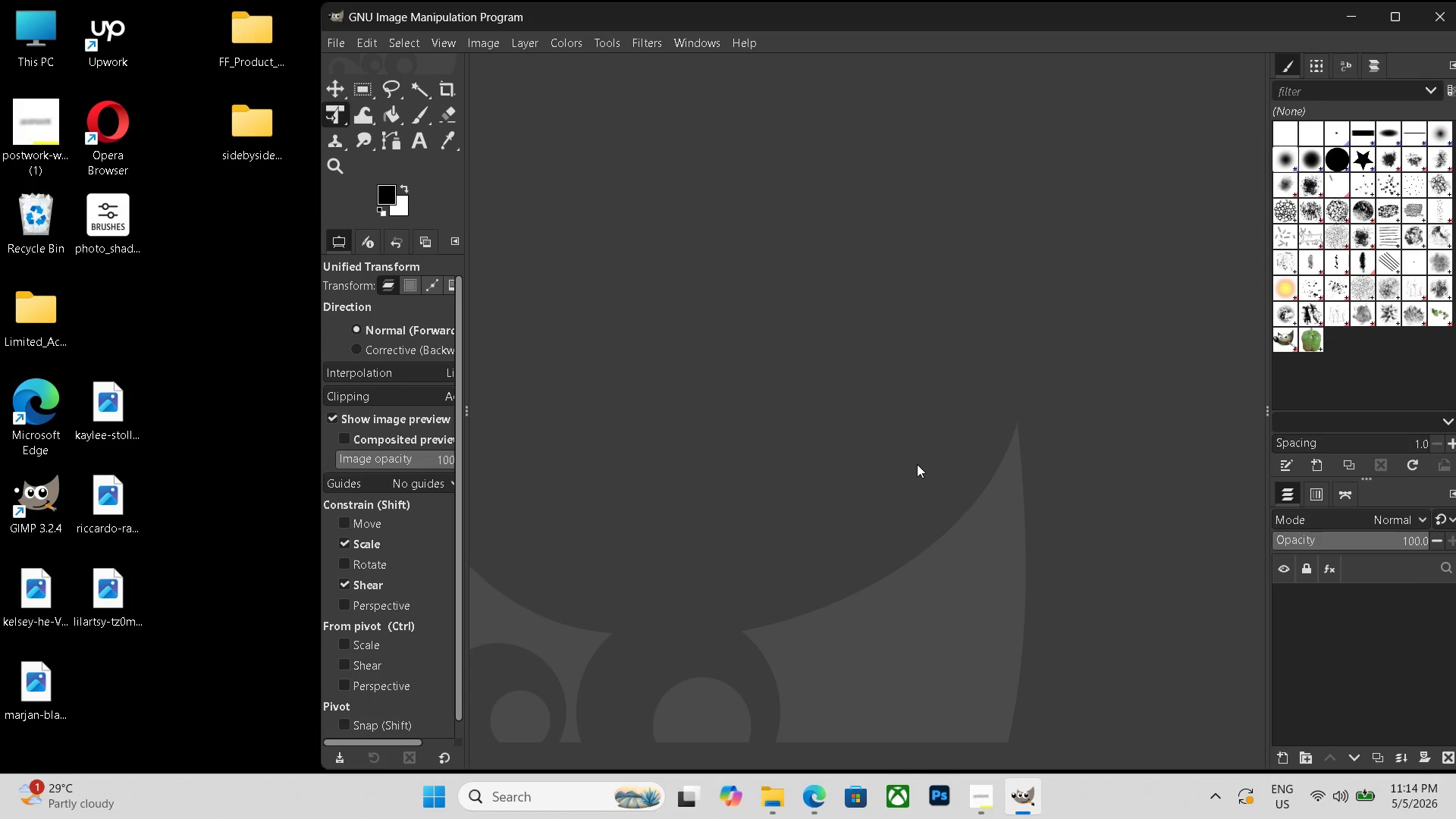 
key(Control+N)
 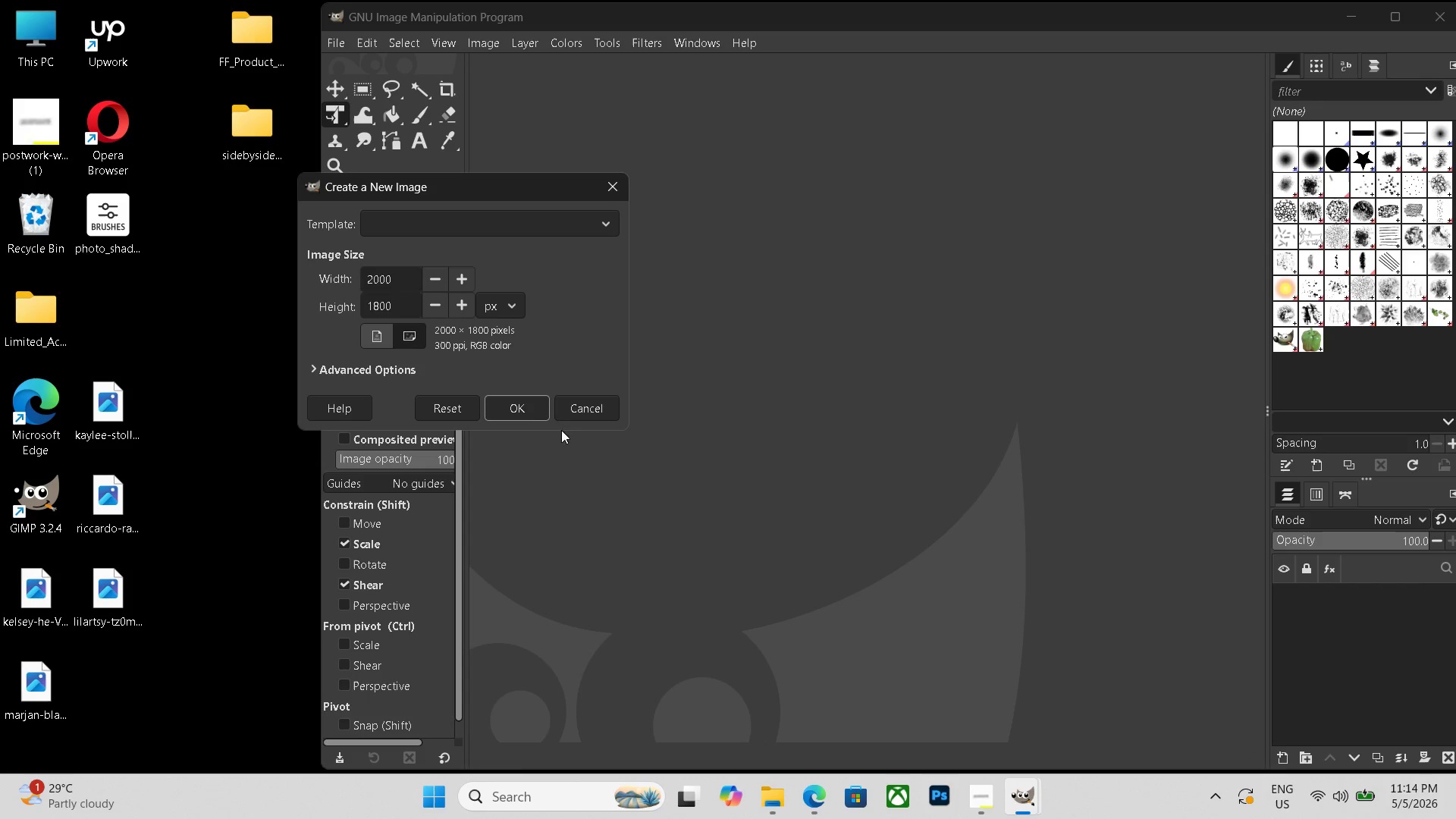 
left_click([509, 408])
 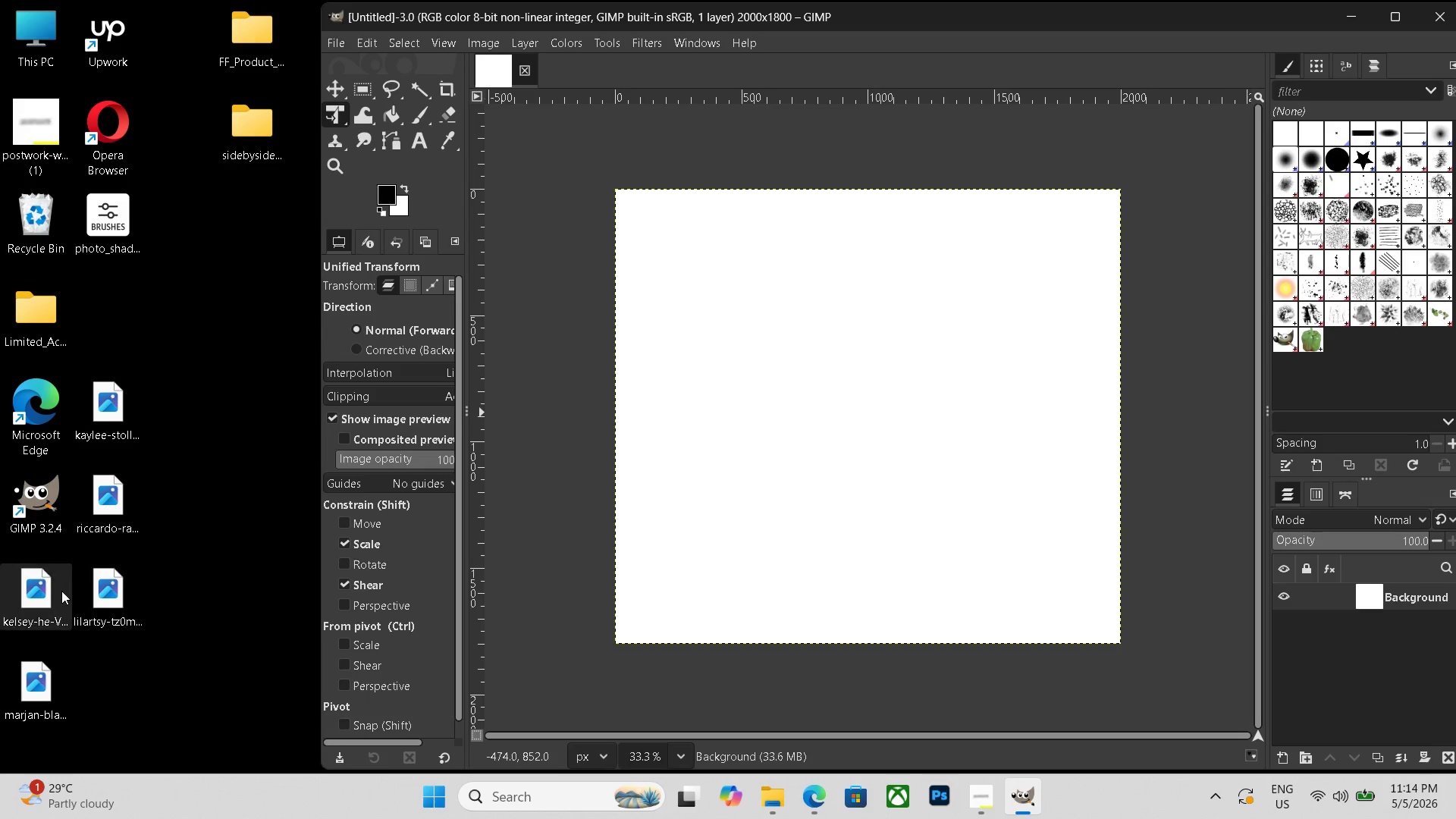 
left_click_drag(start_coordinate=[33, 595], to_coordinate=[833, 403])
 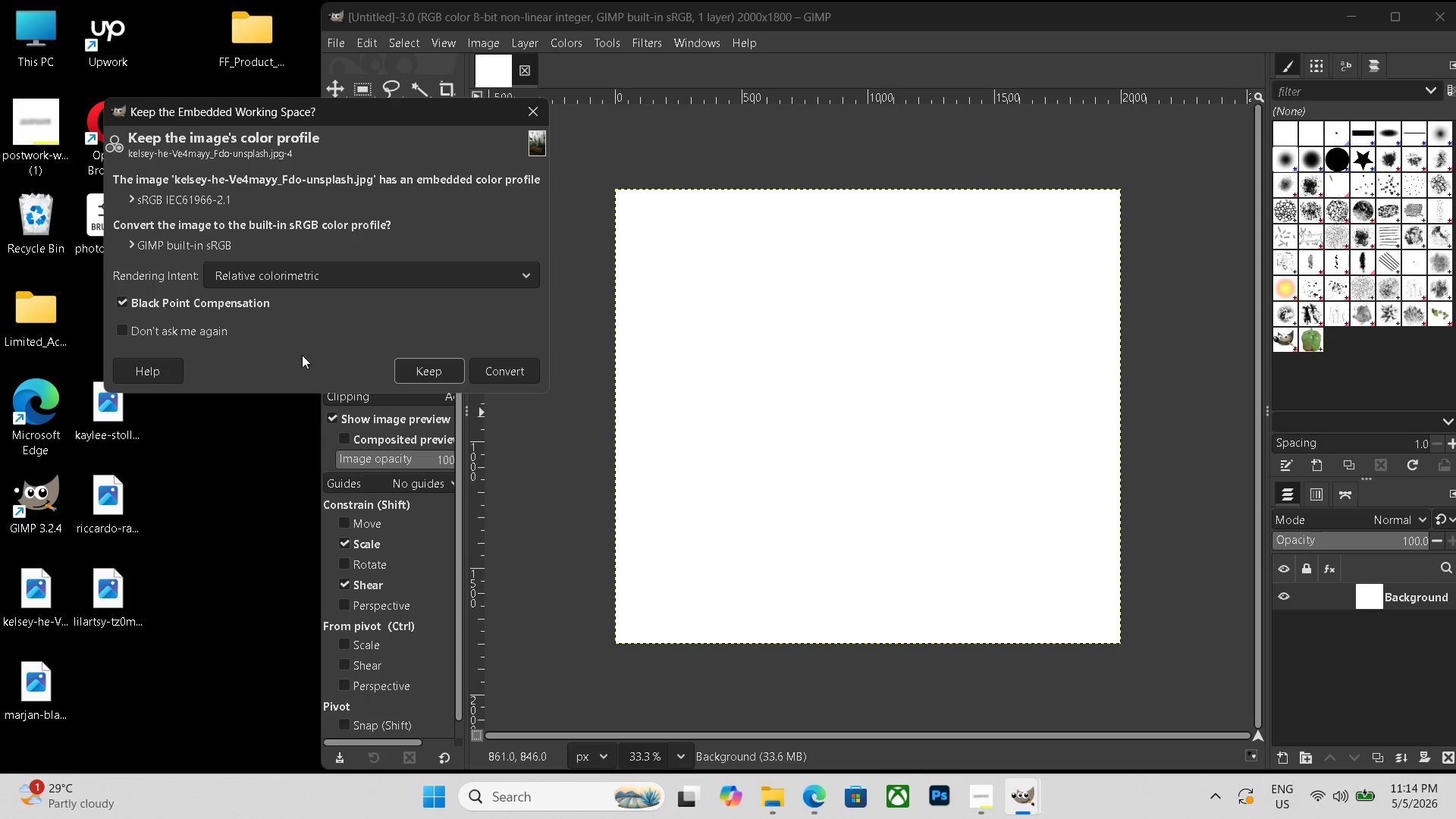 
left_click([135, 321])
 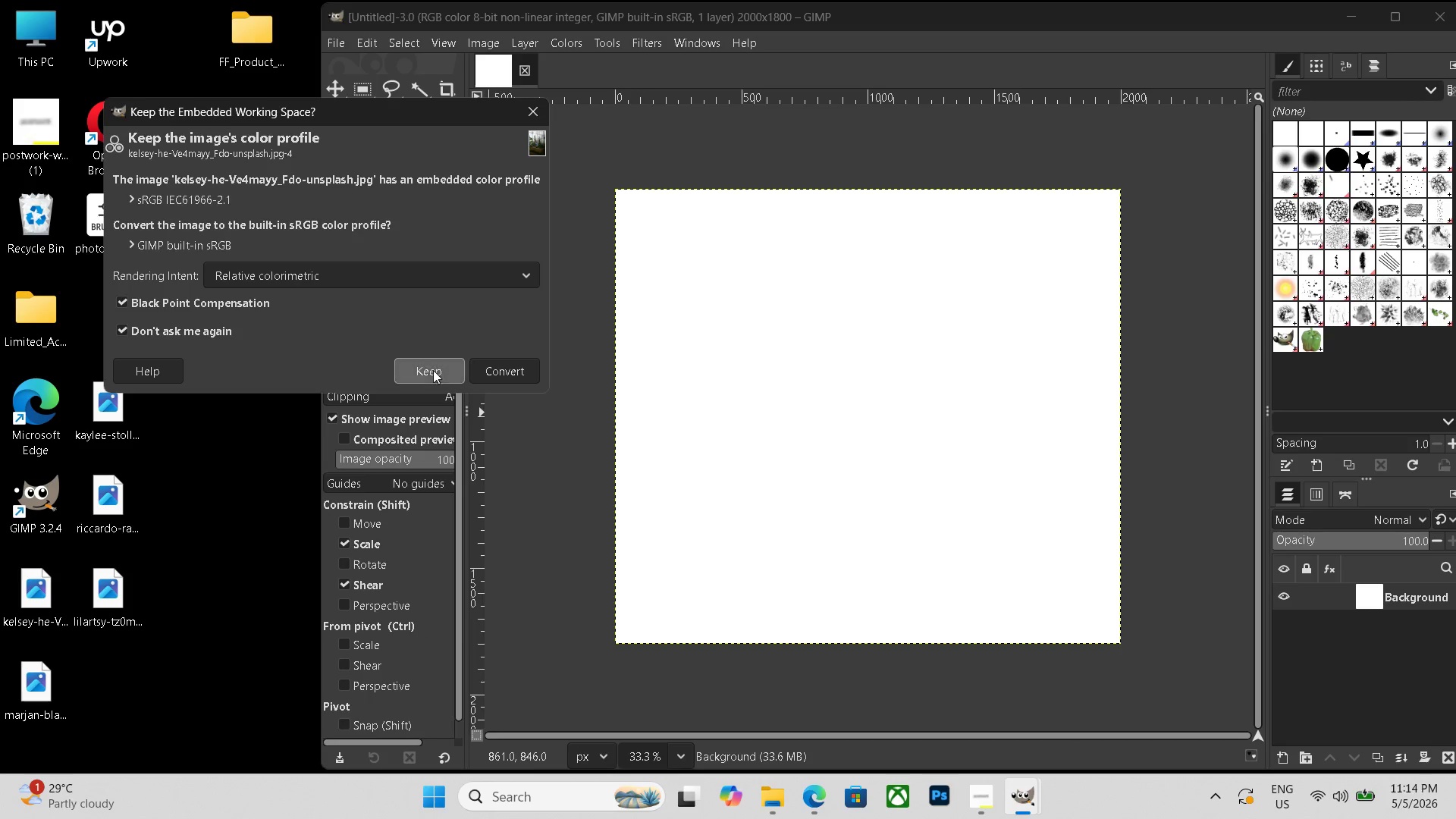 
left_click([431, 370])
 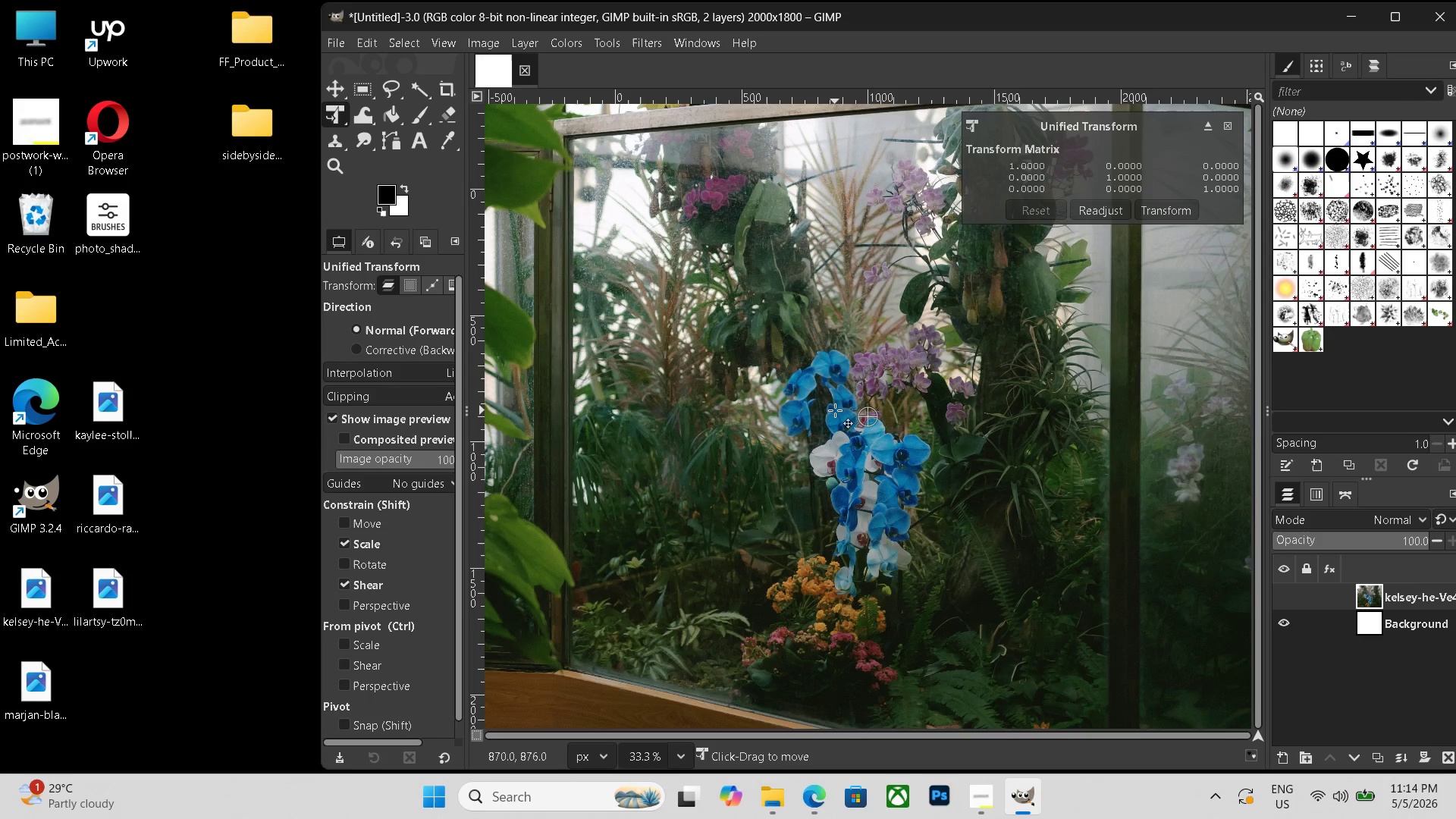 
hold_key(key=ControlLeft, duration=0.86)
scroll: coordinate [852, 404], scroll_direction: down, amount: 16.0
 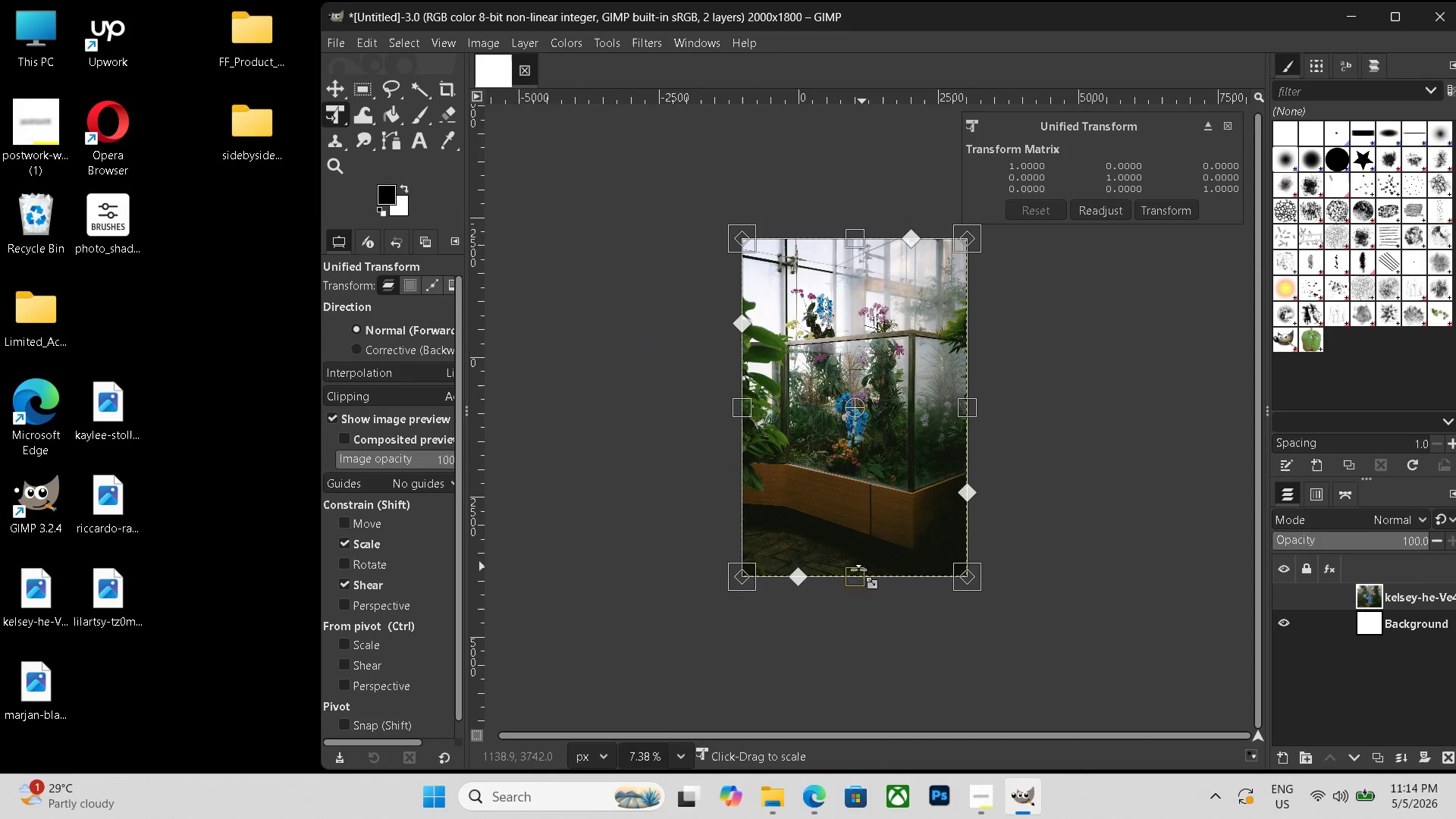 
left_click_drag(start_coordinate=[855, 574], to_coordinate=[877, 395])
 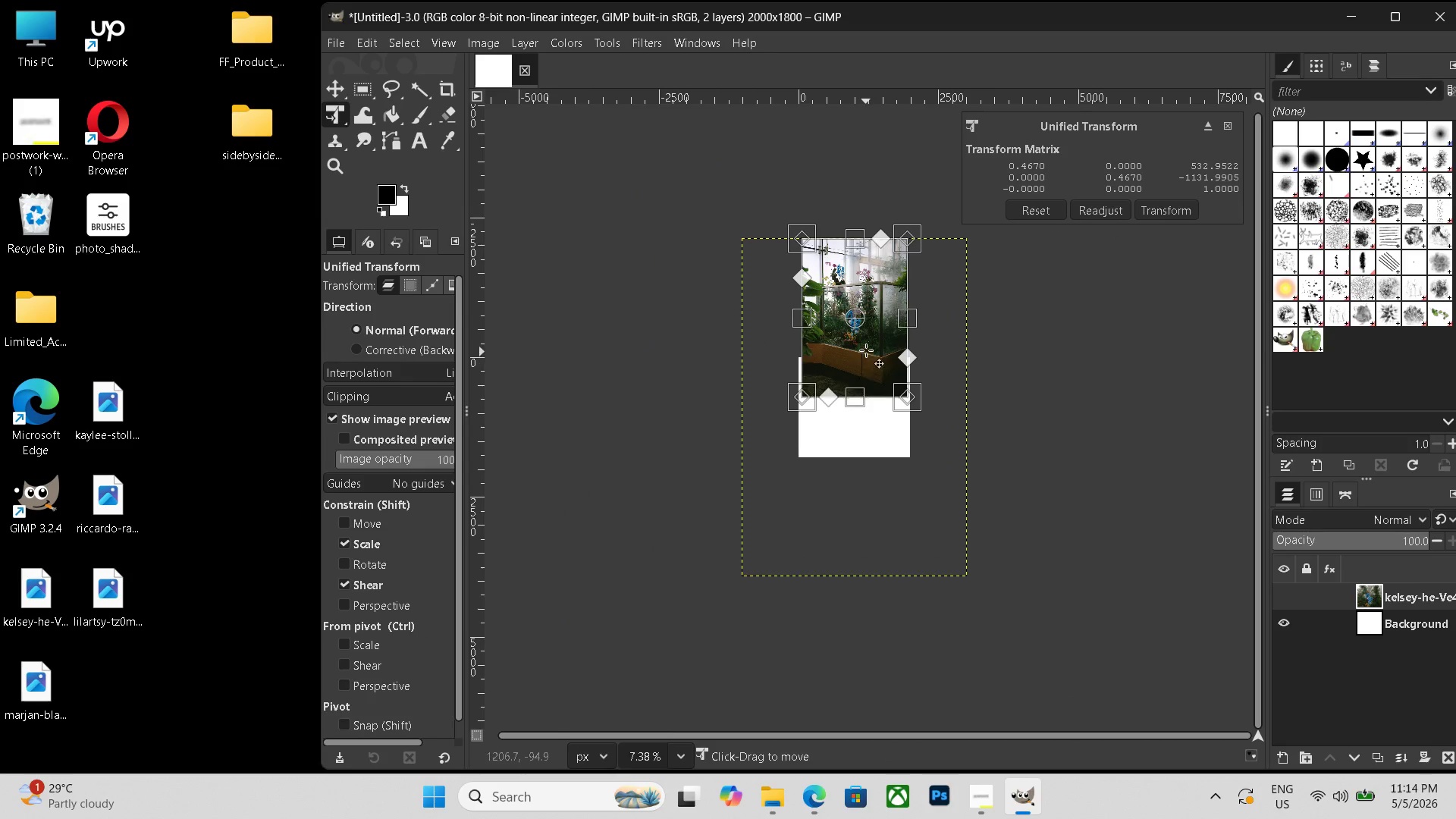 
left_click_drag(start_coordinate=[866, 350], to_coordinate=[864, 428])
 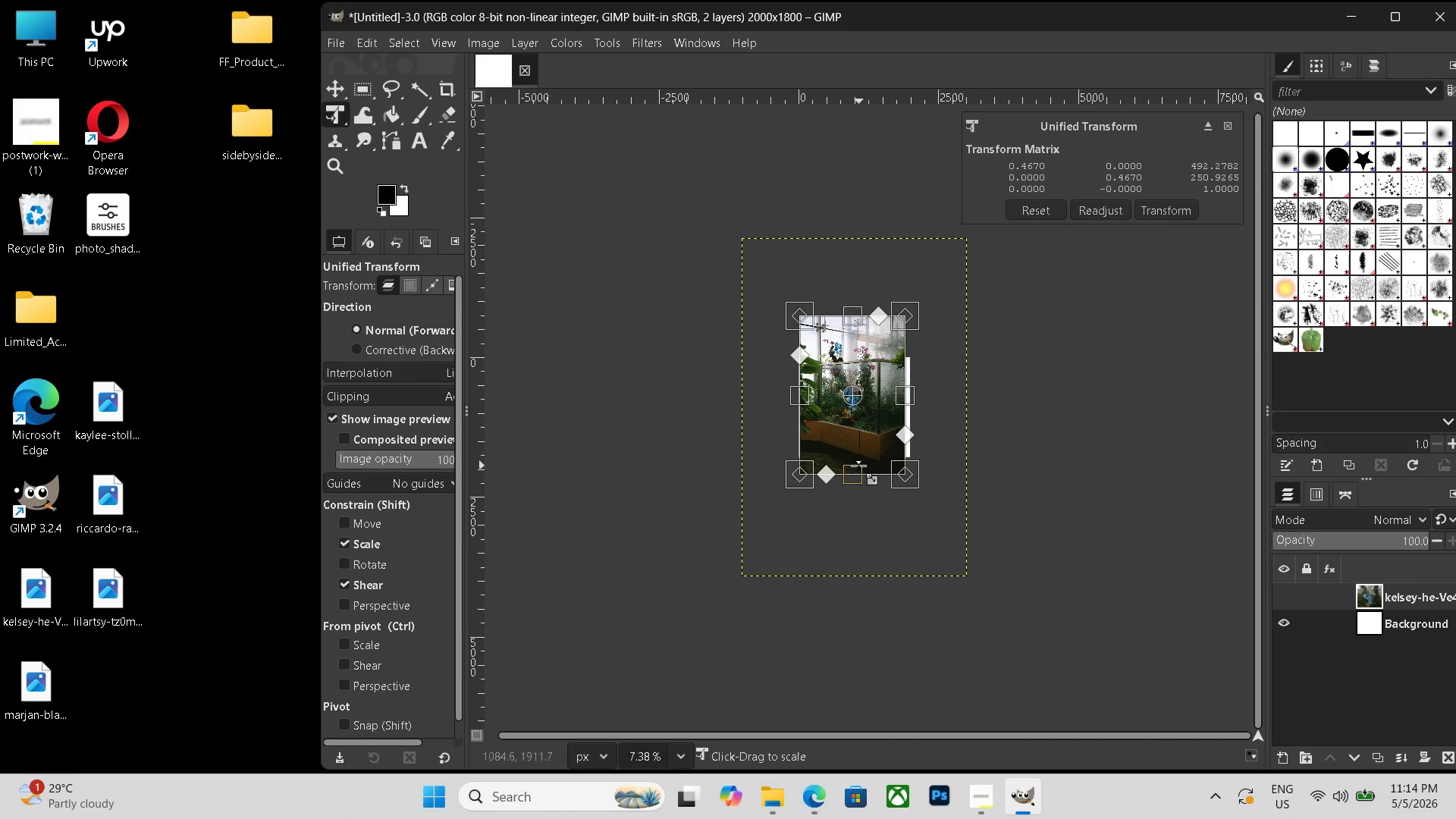 
left_click_drag(start_coordinate=[853, 475], to_coordinate=[853, 485])
 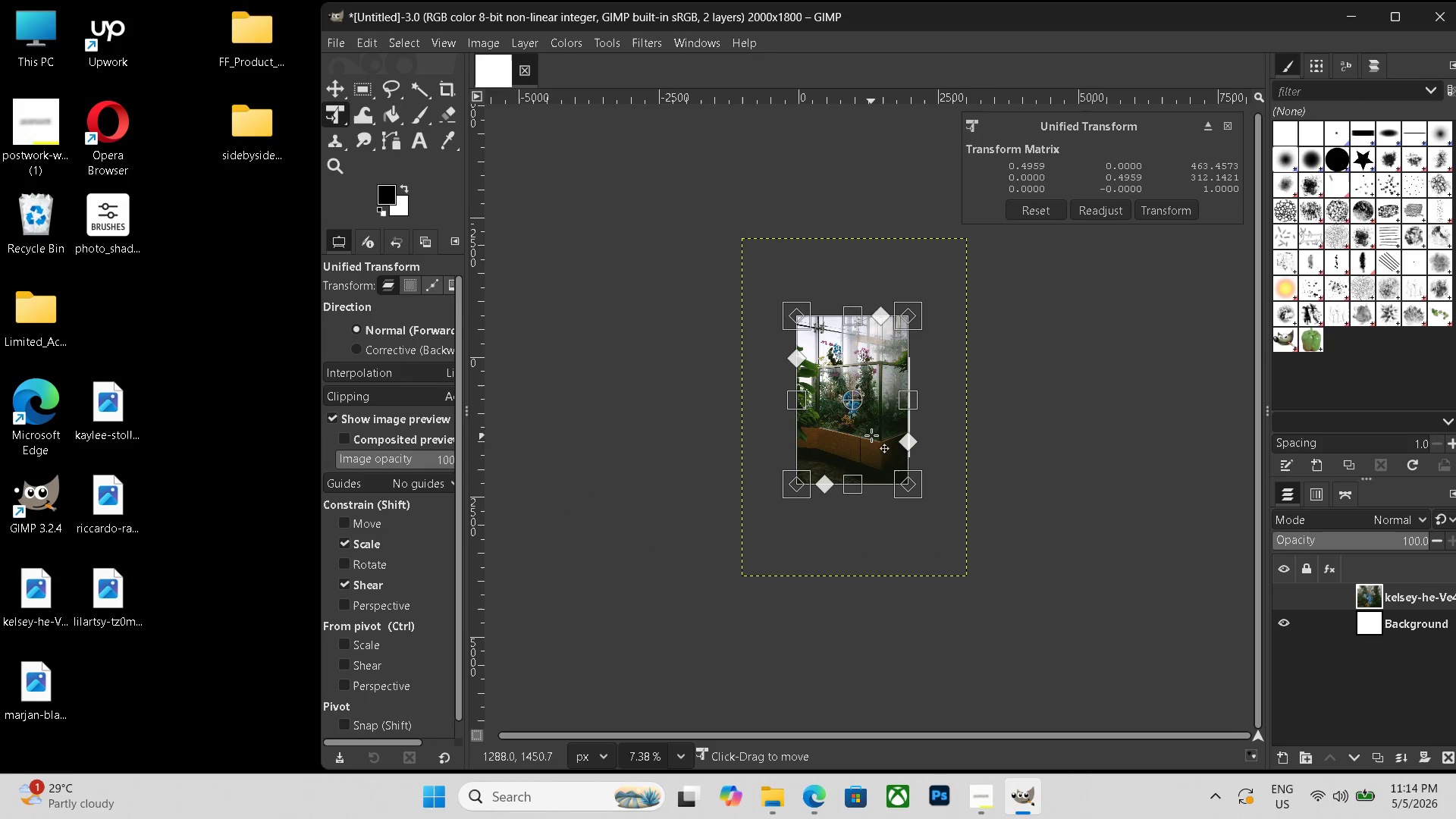 
left_click_drag(start_coordinate=[874, 430], to_coordinate=[876, 440])
 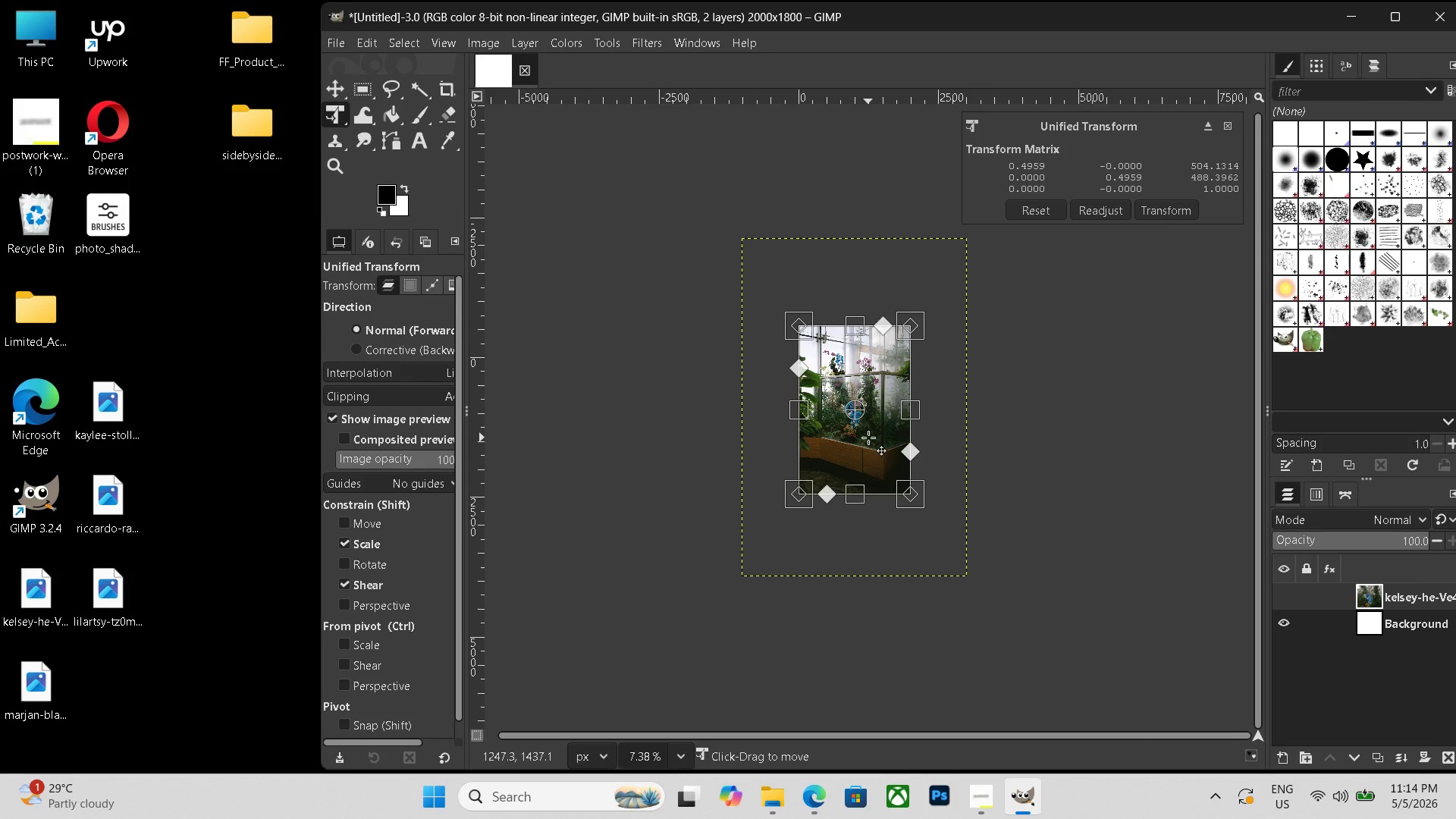 
key(Enter)
 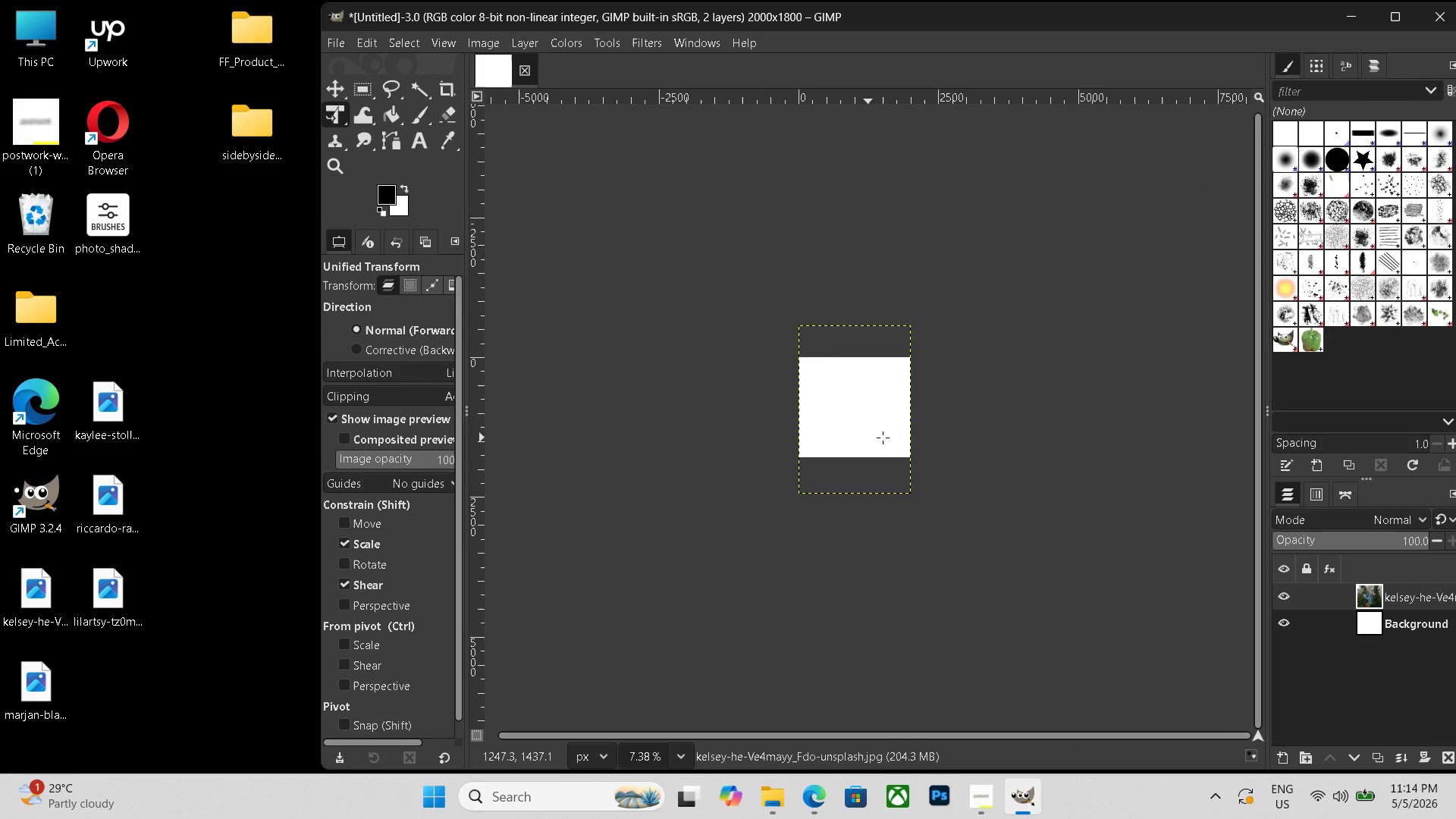 
hold_key(key=ControlLeft, duration=0.8)
scroll: coordinate [935, 431], scroll_direction: up, amount: 12.0
 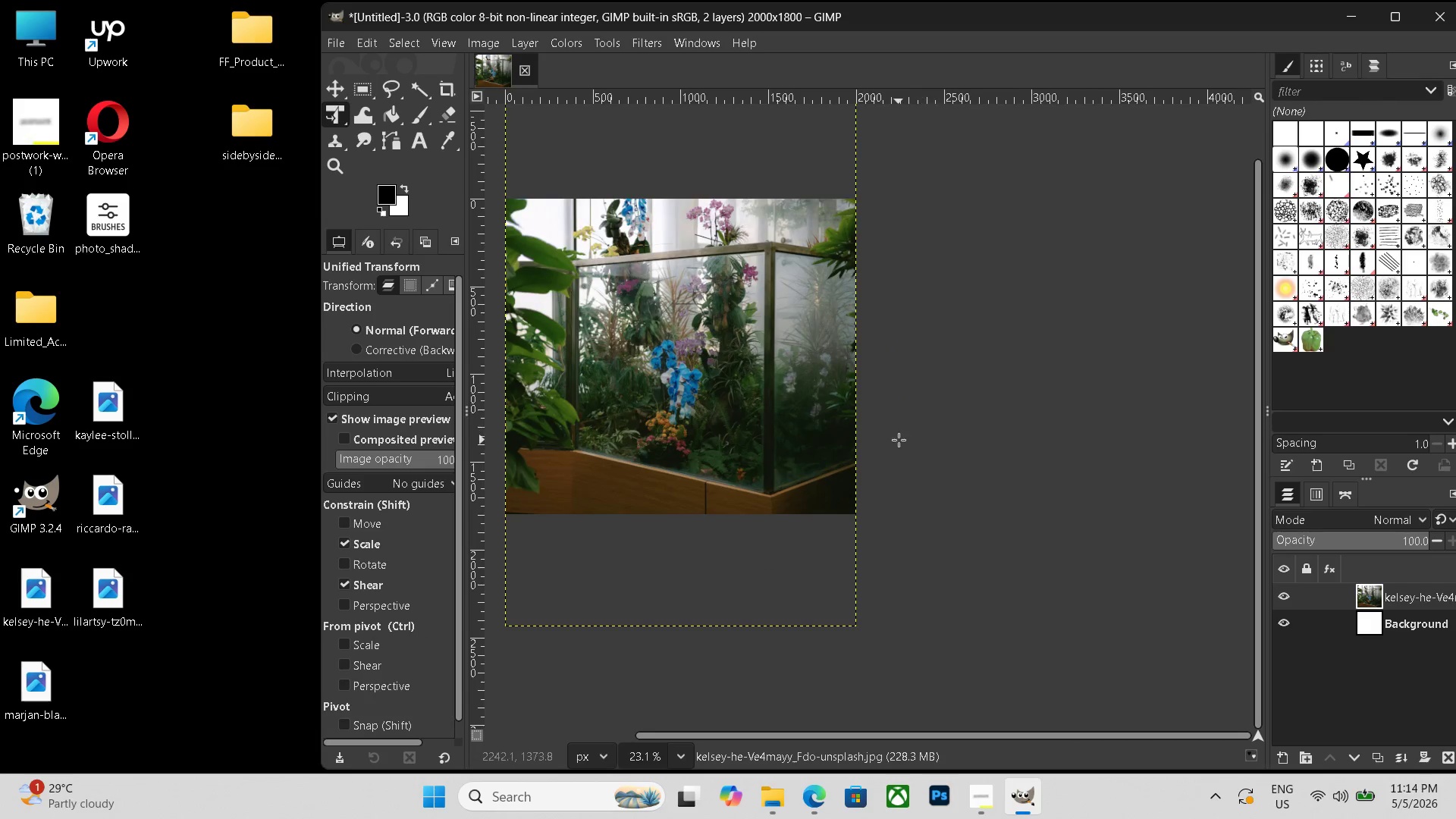 
hold_key(key=Space, duration=1.05)
 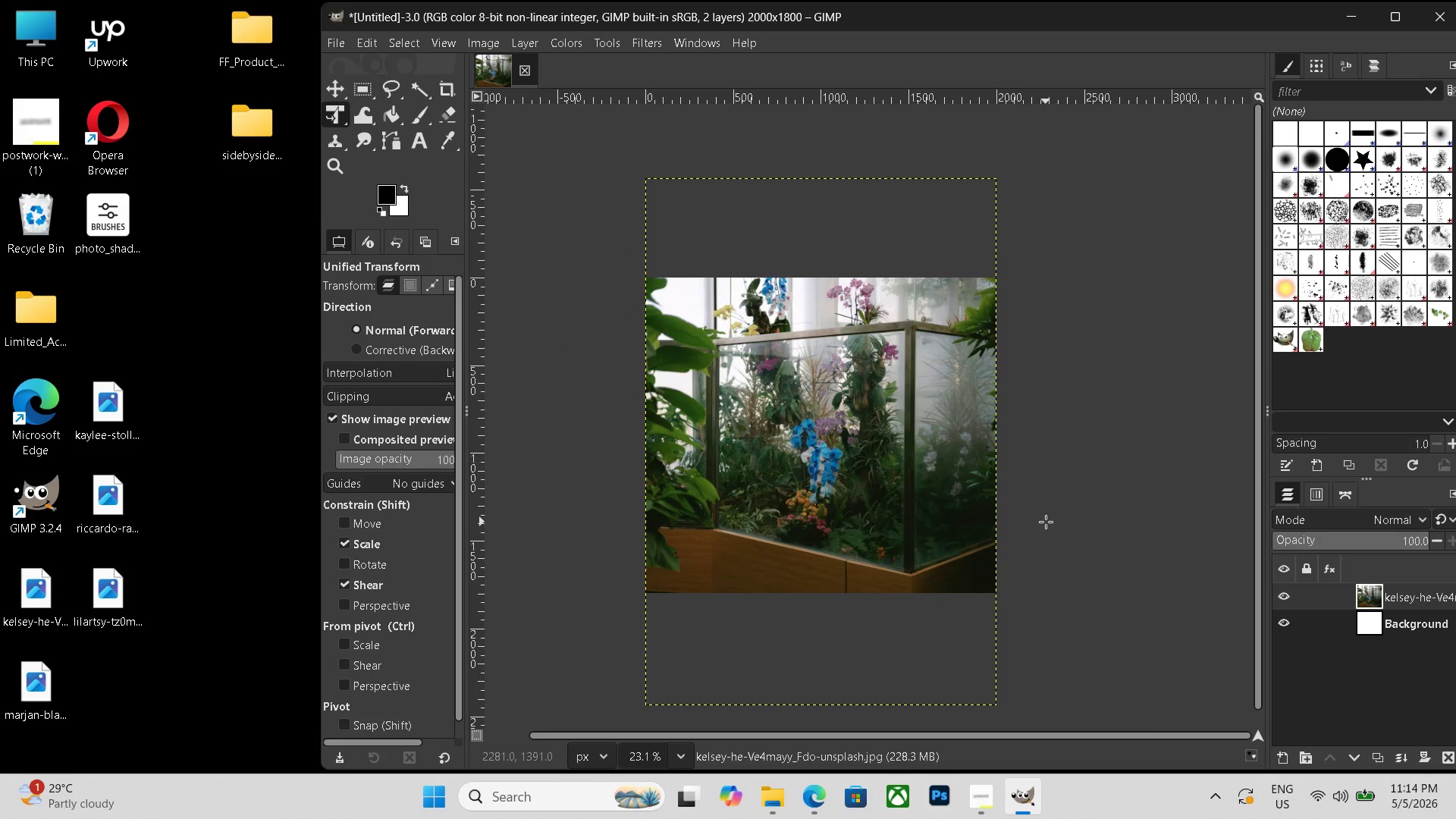 
left_click_drag(start_coordinate=[903, 440], to_coordinate=[1039, 519])
 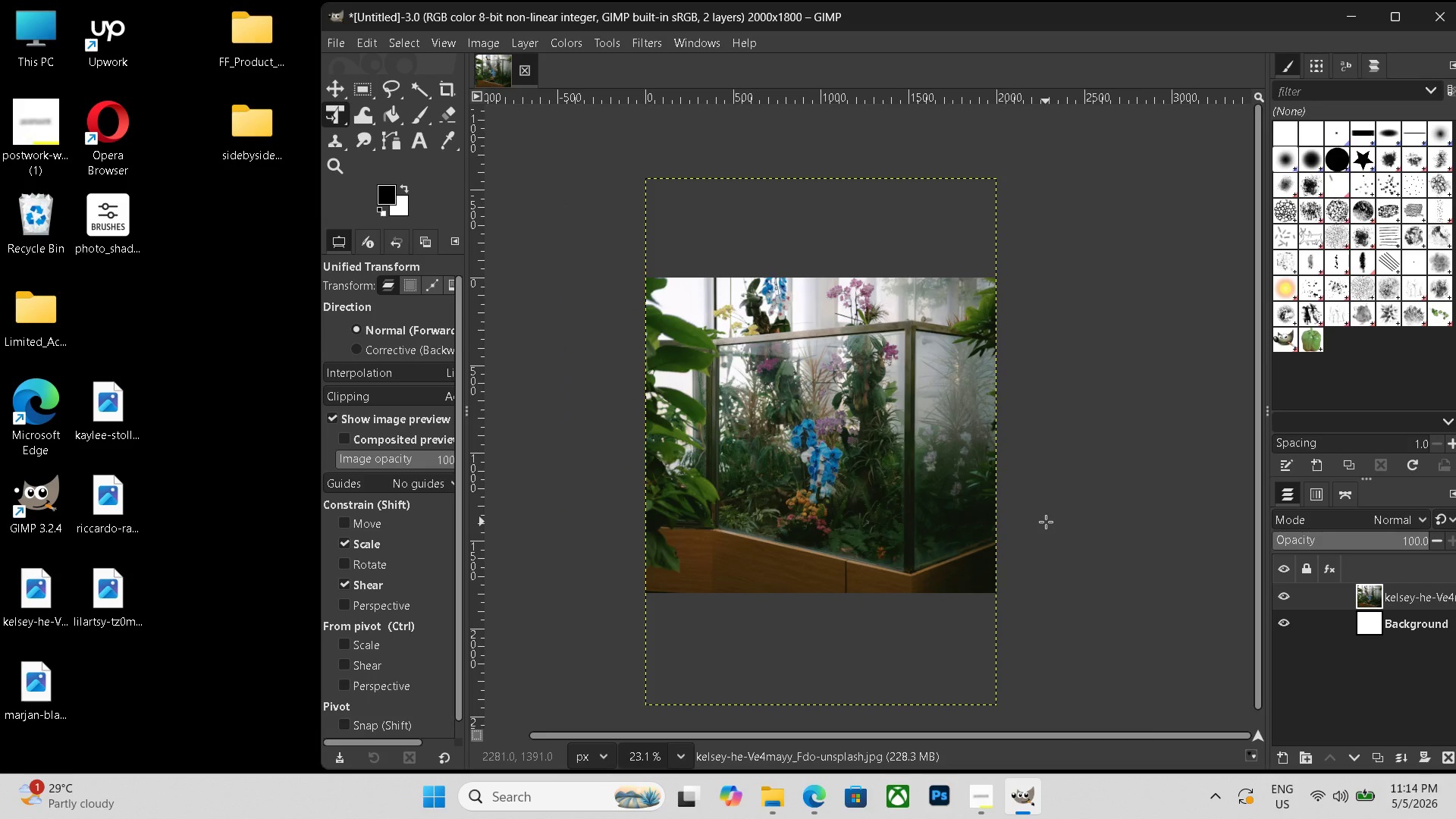 
key(Control+Shift+ShiftLeft)
 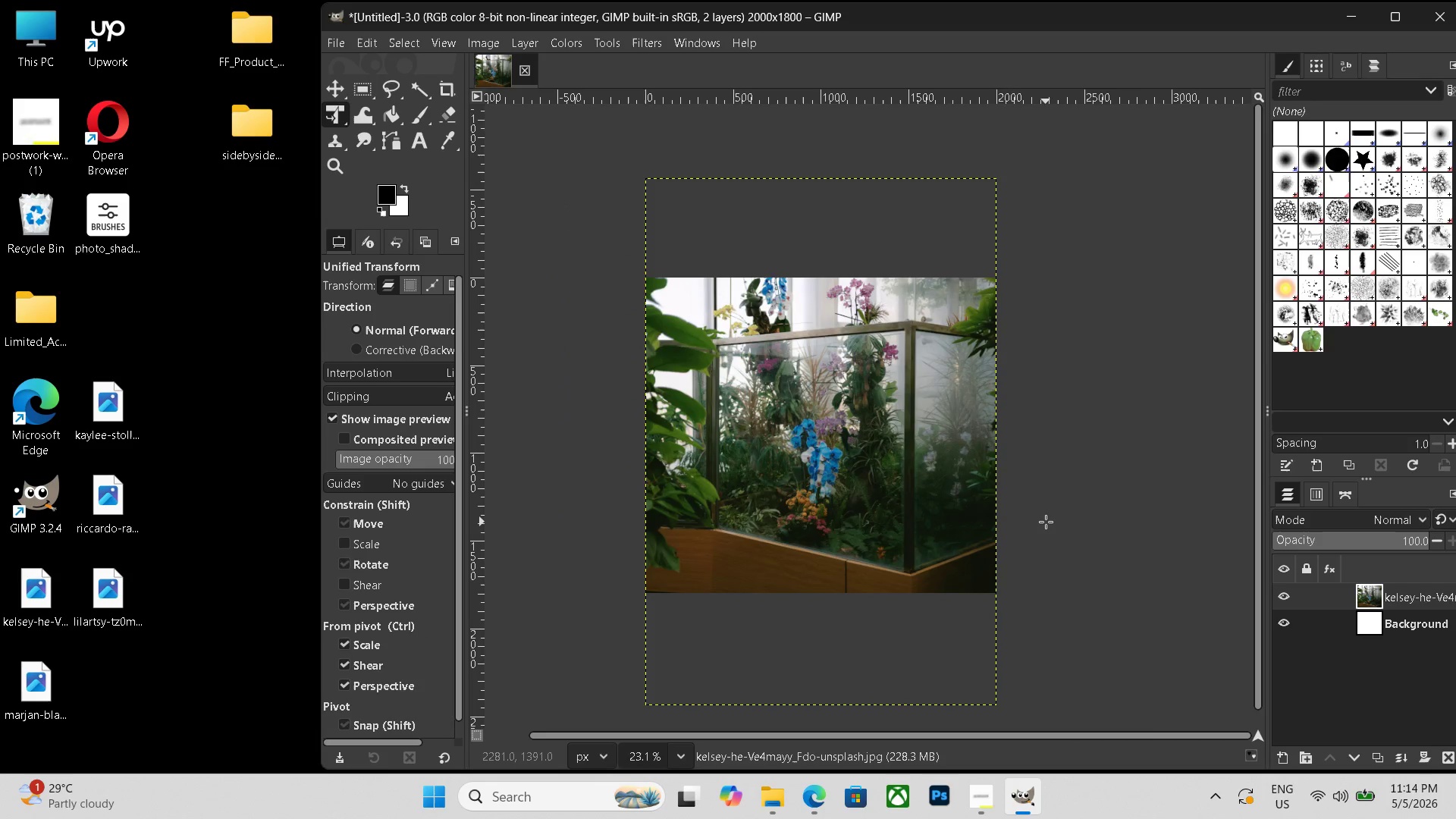 
key(Control+Shift+F)
 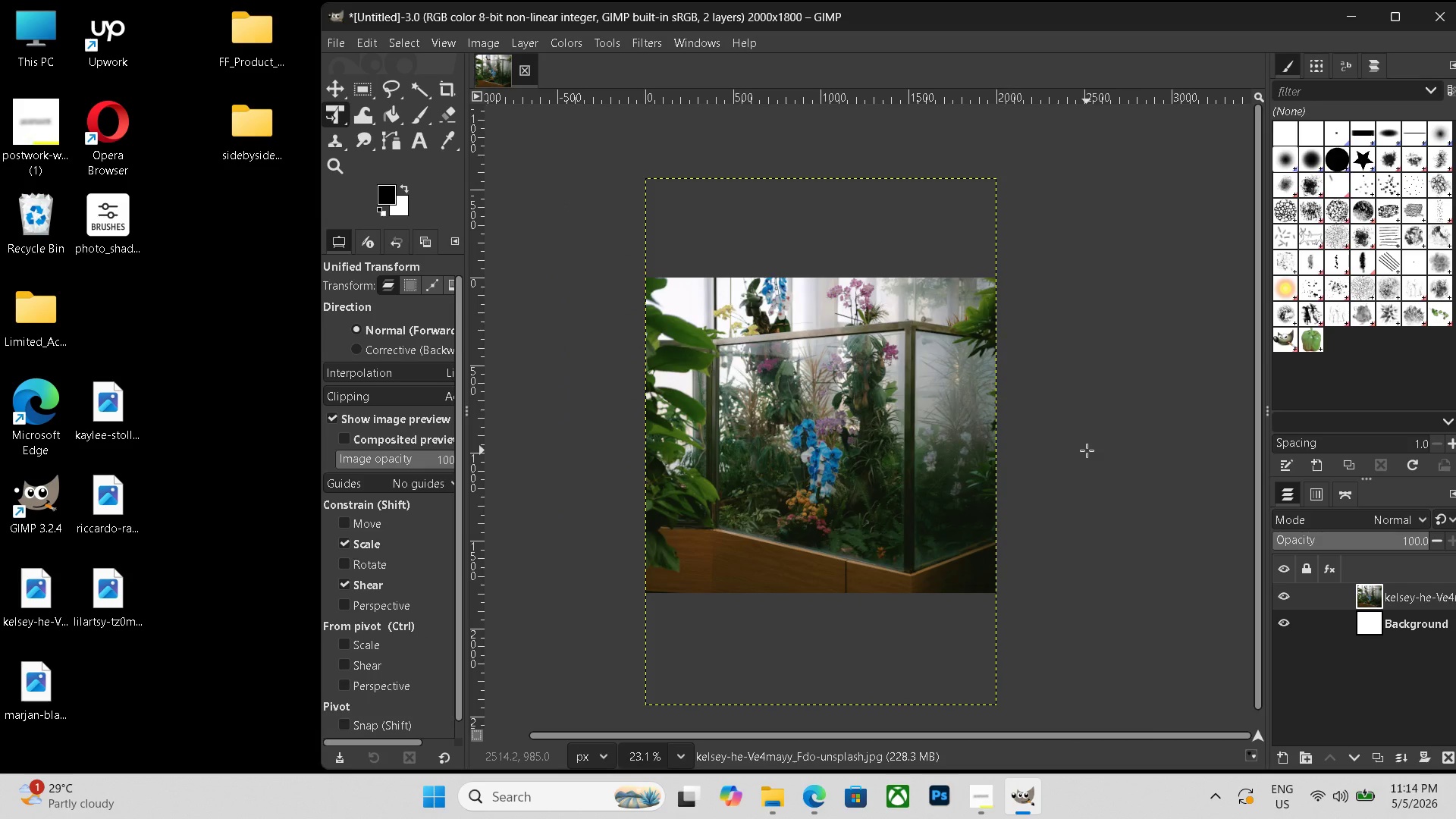 
hold_key(key=ControlLeft, duration=0.41)
 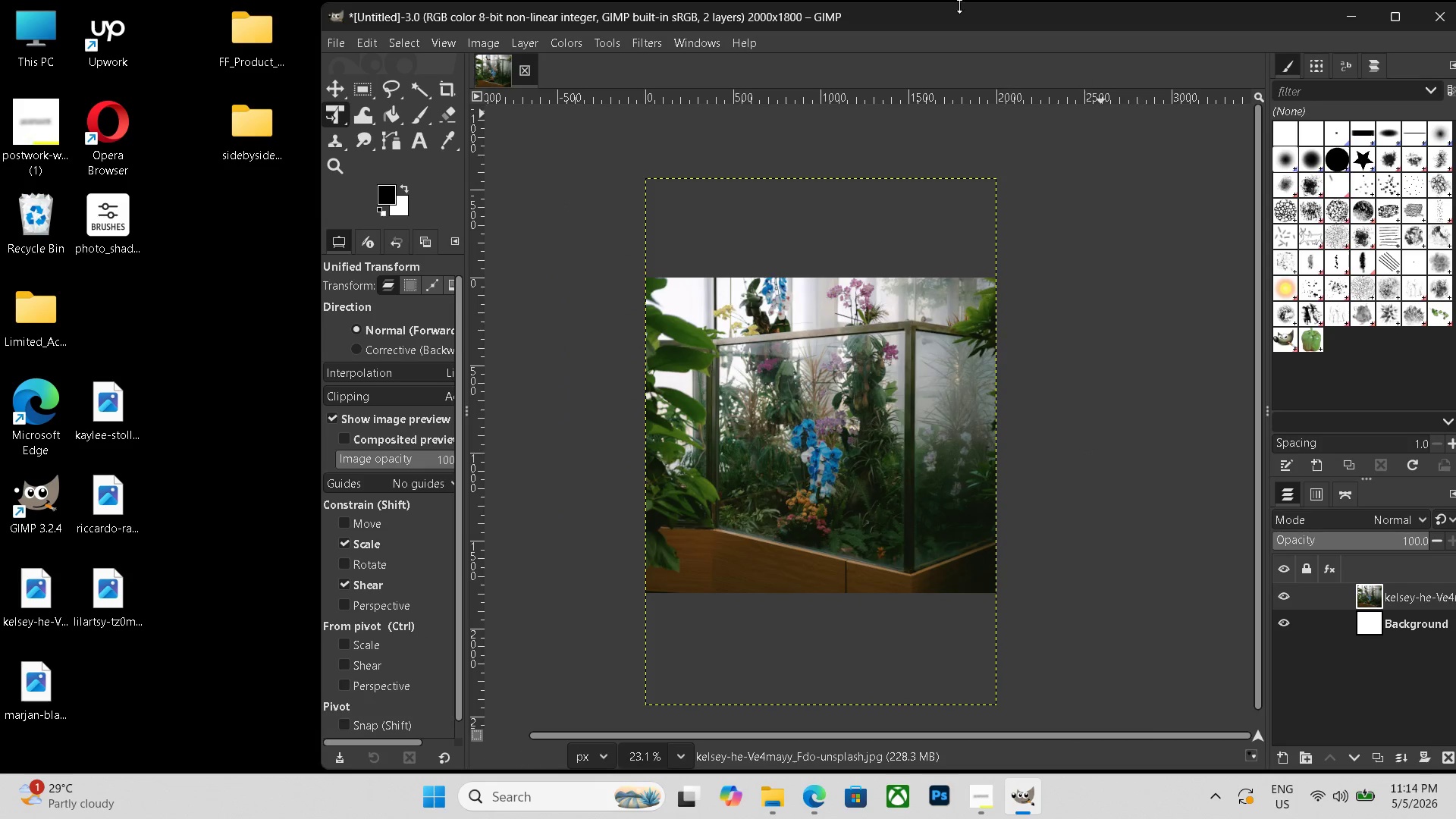 
key(Control+Shift+ShiftLeft)
 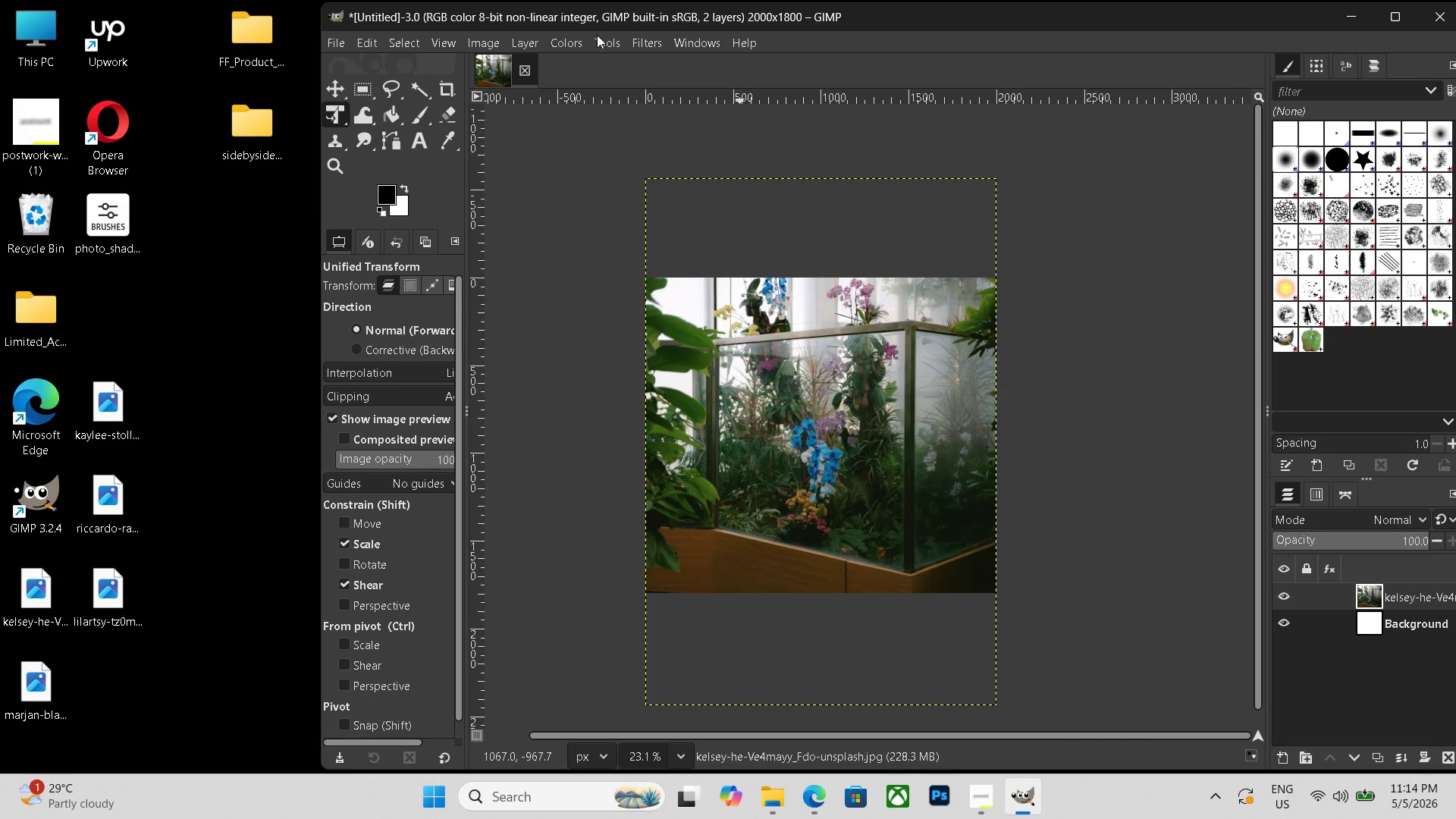 
left_click([629, 40])
 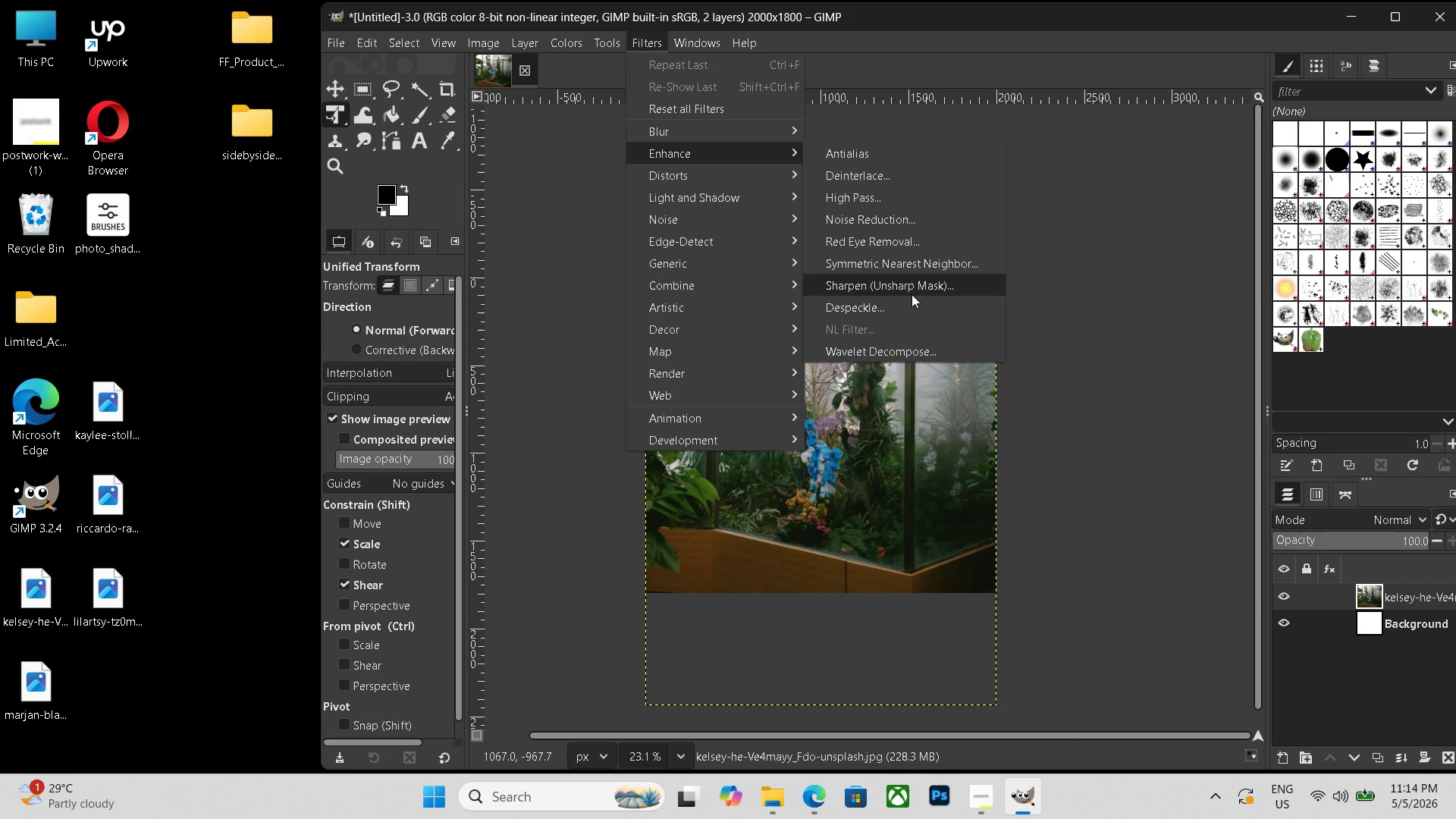 
left_click([913, 286])
 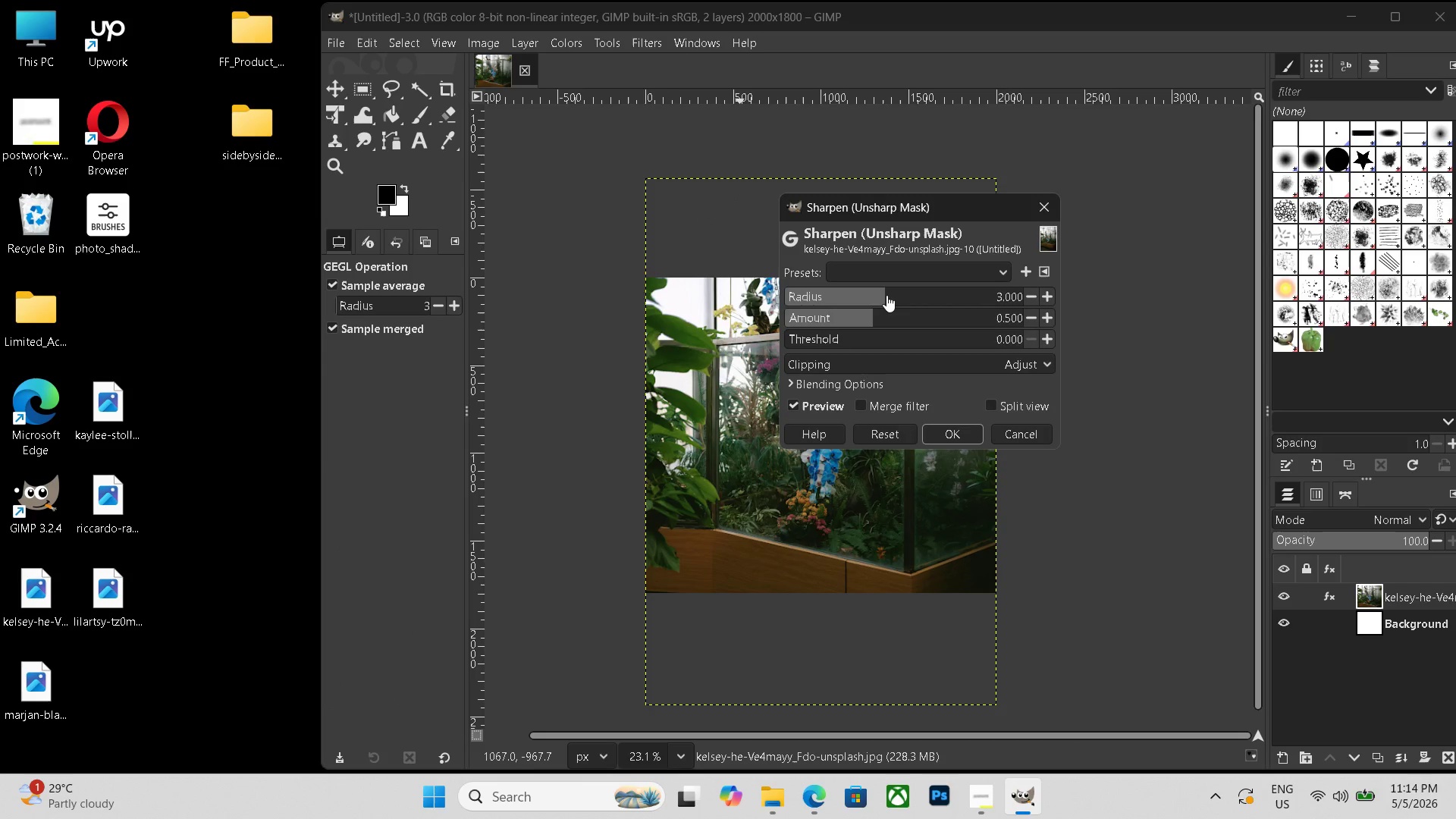 
left_click_drag(start_coordinate=[886, 295], to_coordinate=[915, 297])
 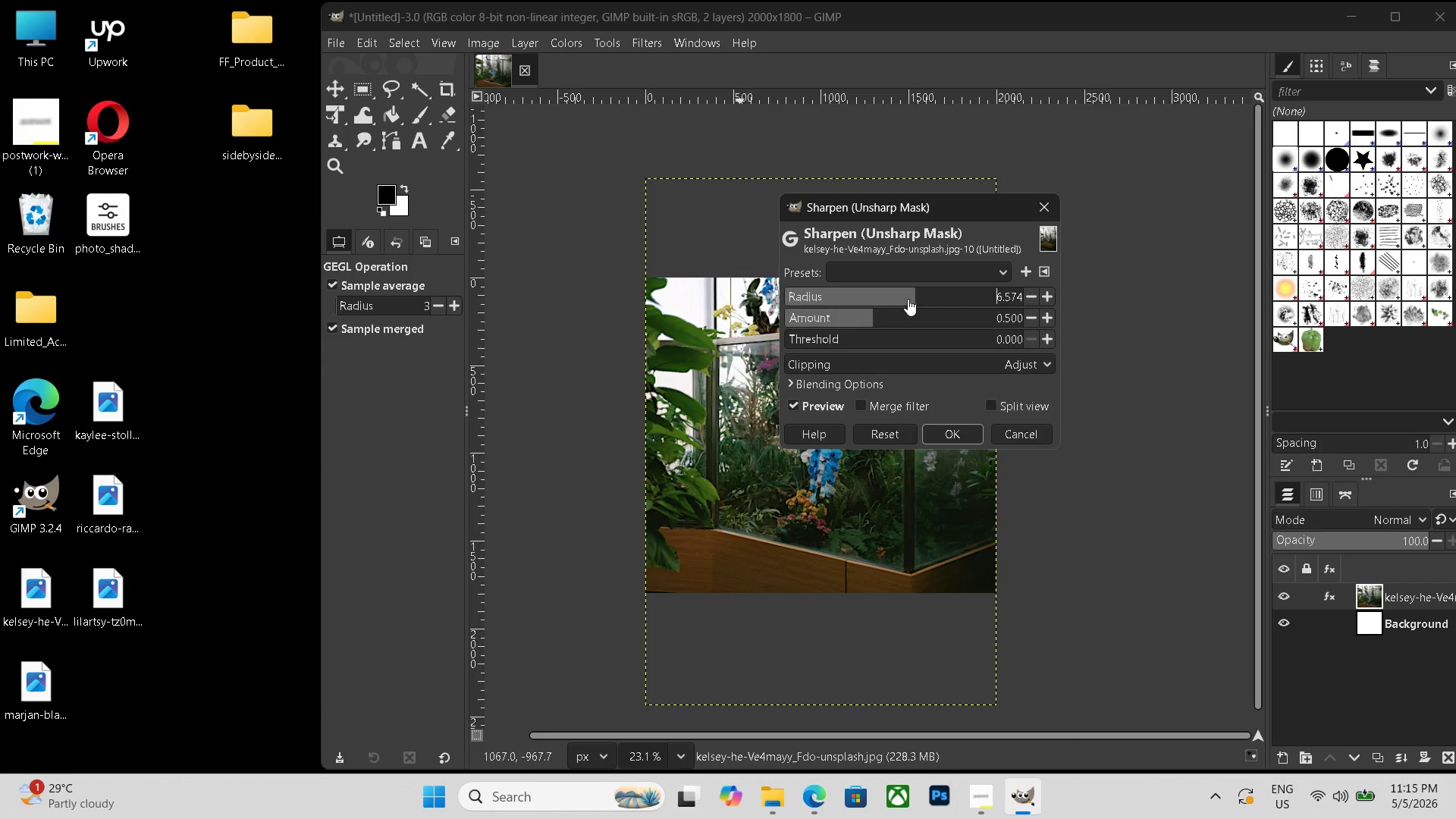 
left_click_drag(start_coordinate=[912, 297], to_coordinate=[928, 299])
 